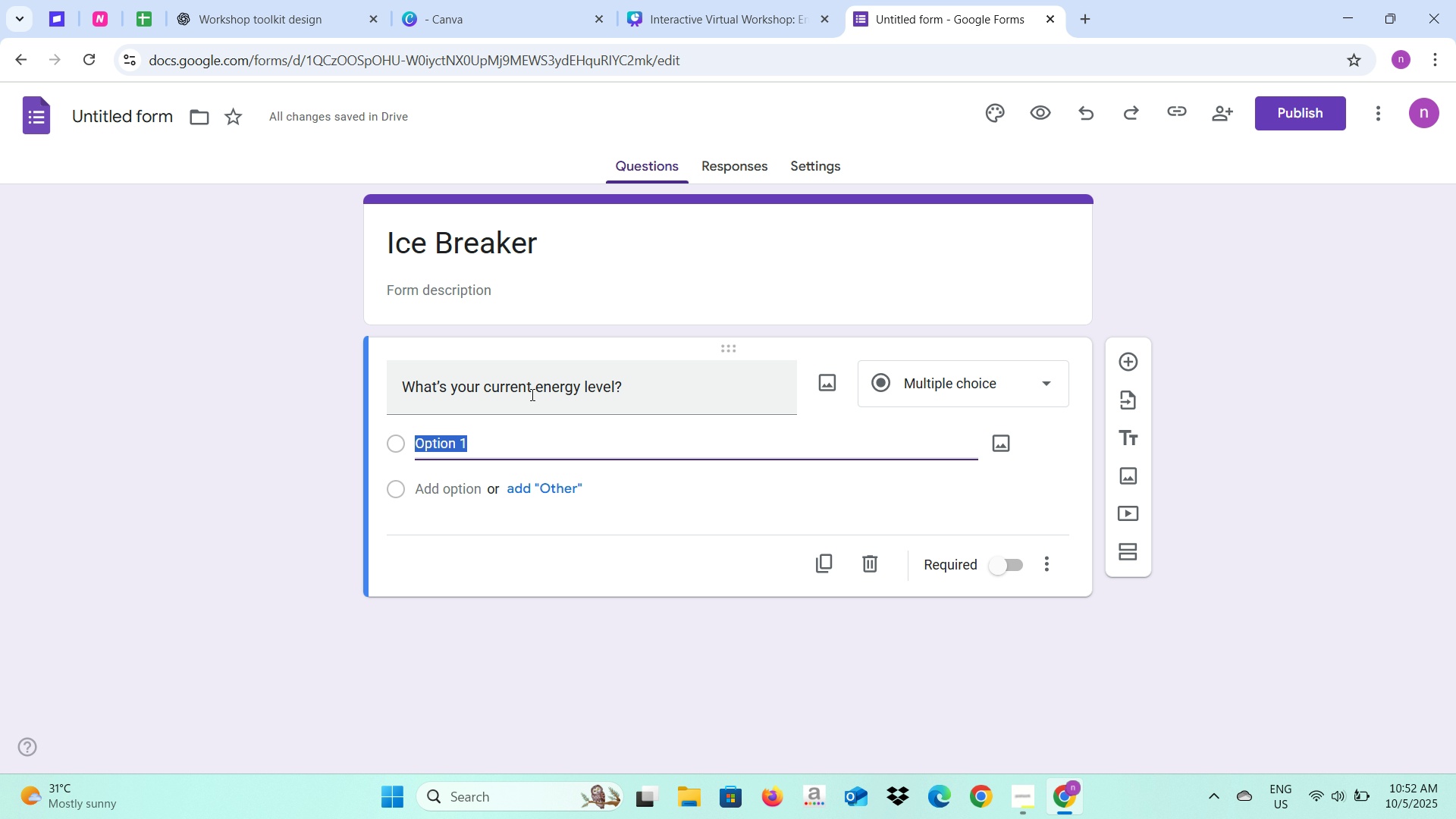 
type(Hi)
key(Backspace)
key(Backspace)
key(Backspace)
type(High)
 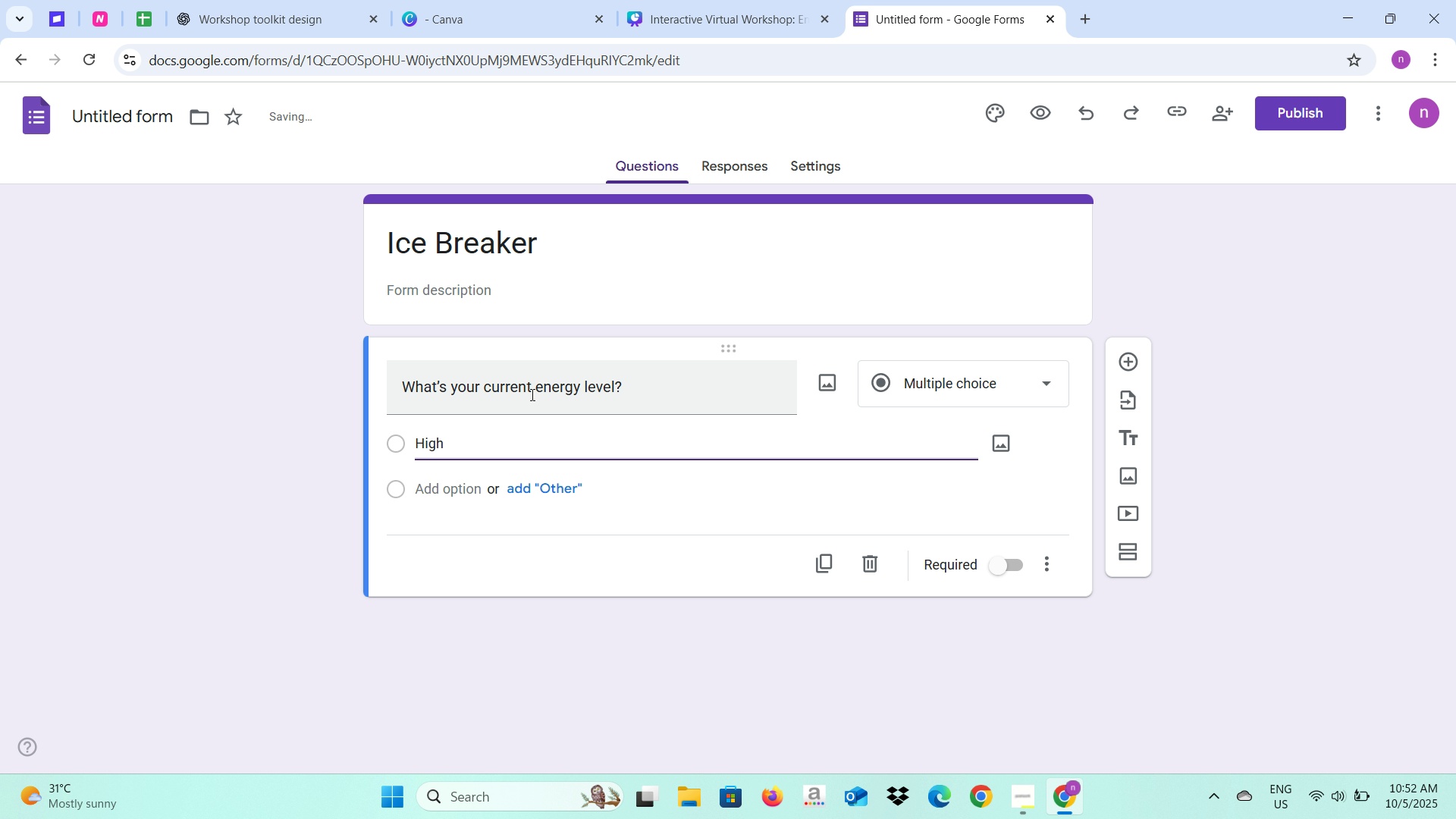 
key(Enter)
 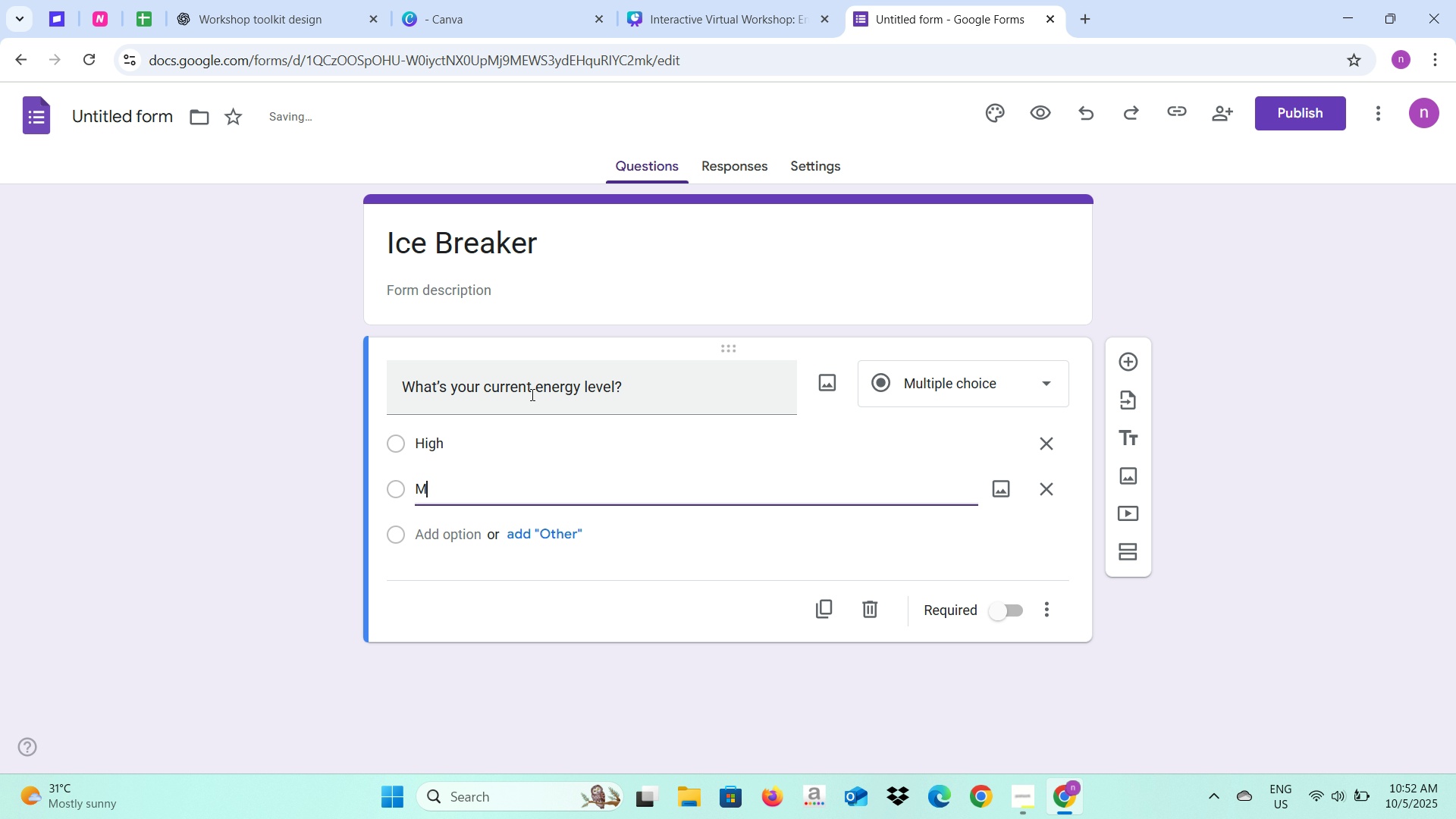 
type(Med)
key(Backspace)
key(Backspace)
key(Backspace)
type(Medium)
 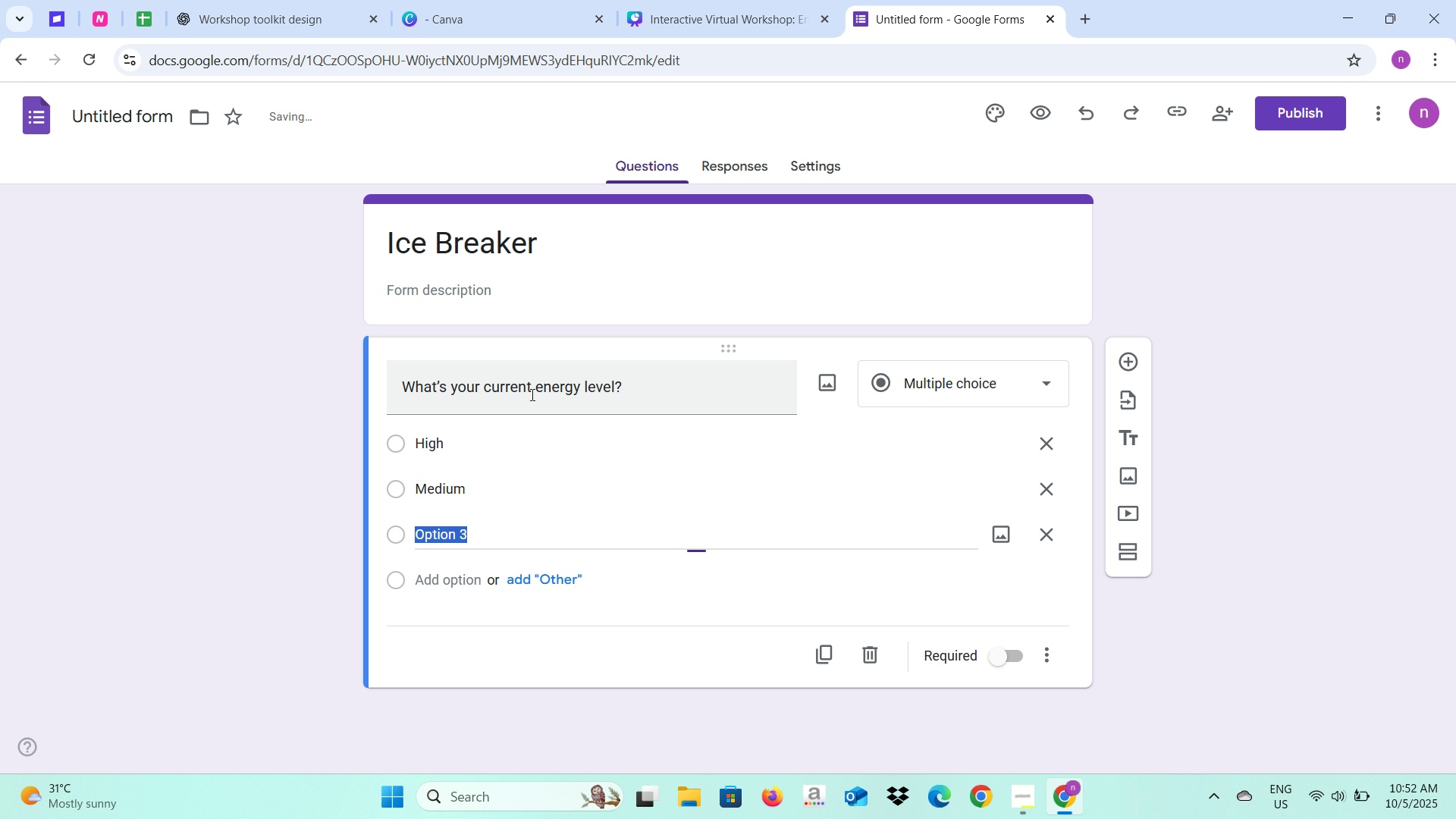 
key(Enter)
 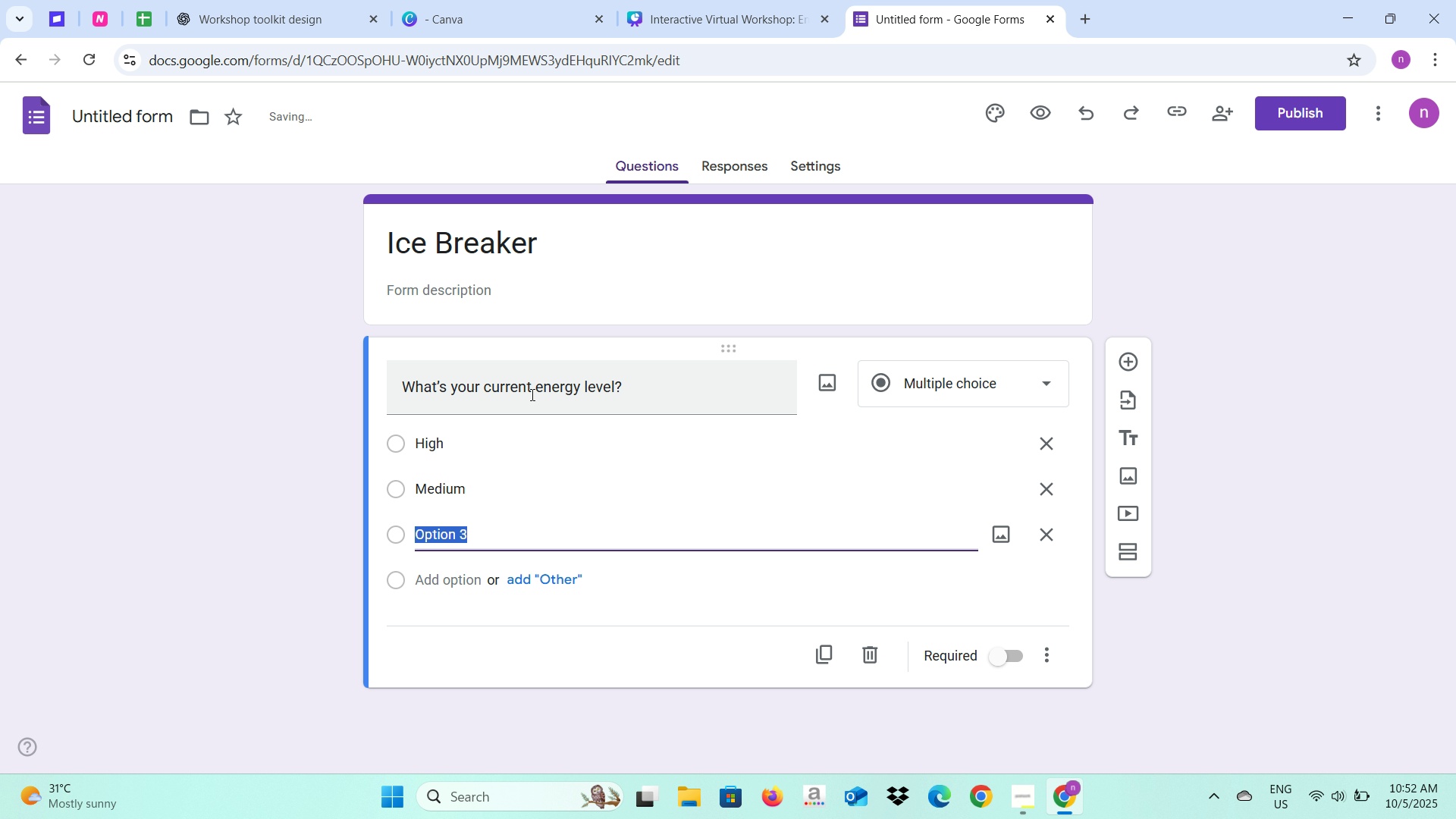 
type(Low)
 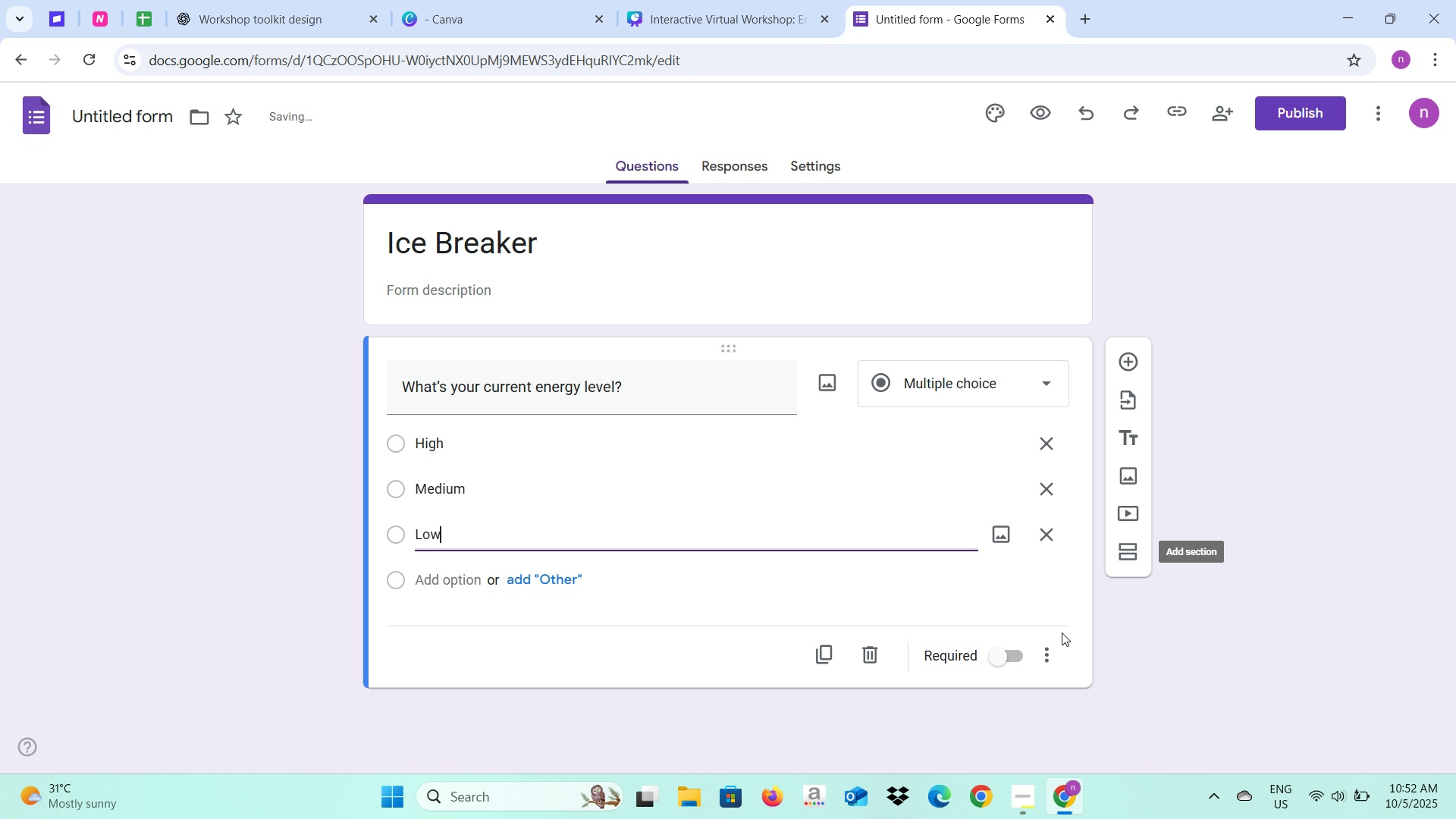 
left_click([1006, 655])
 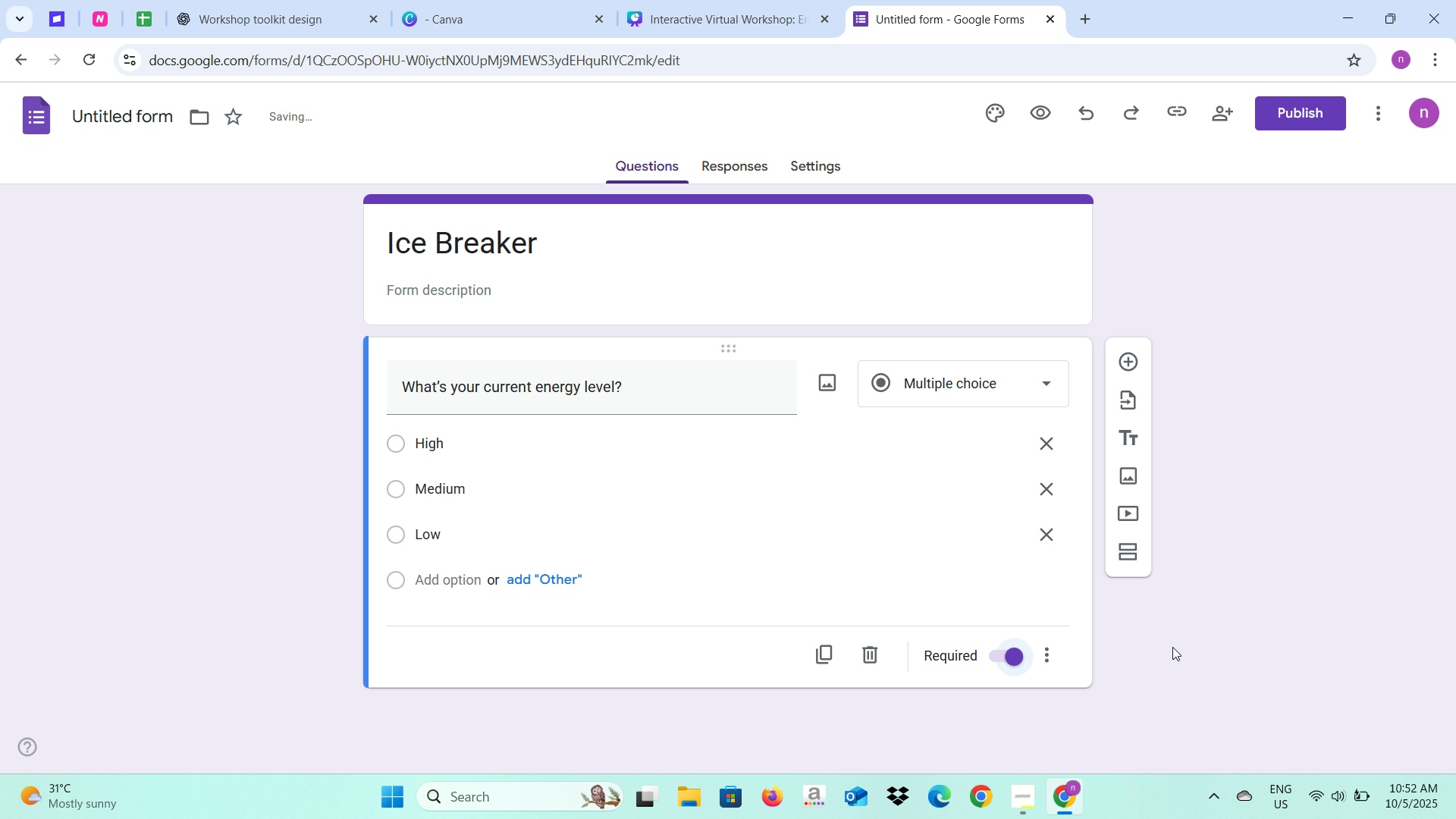 
left_click([1172, 647])
 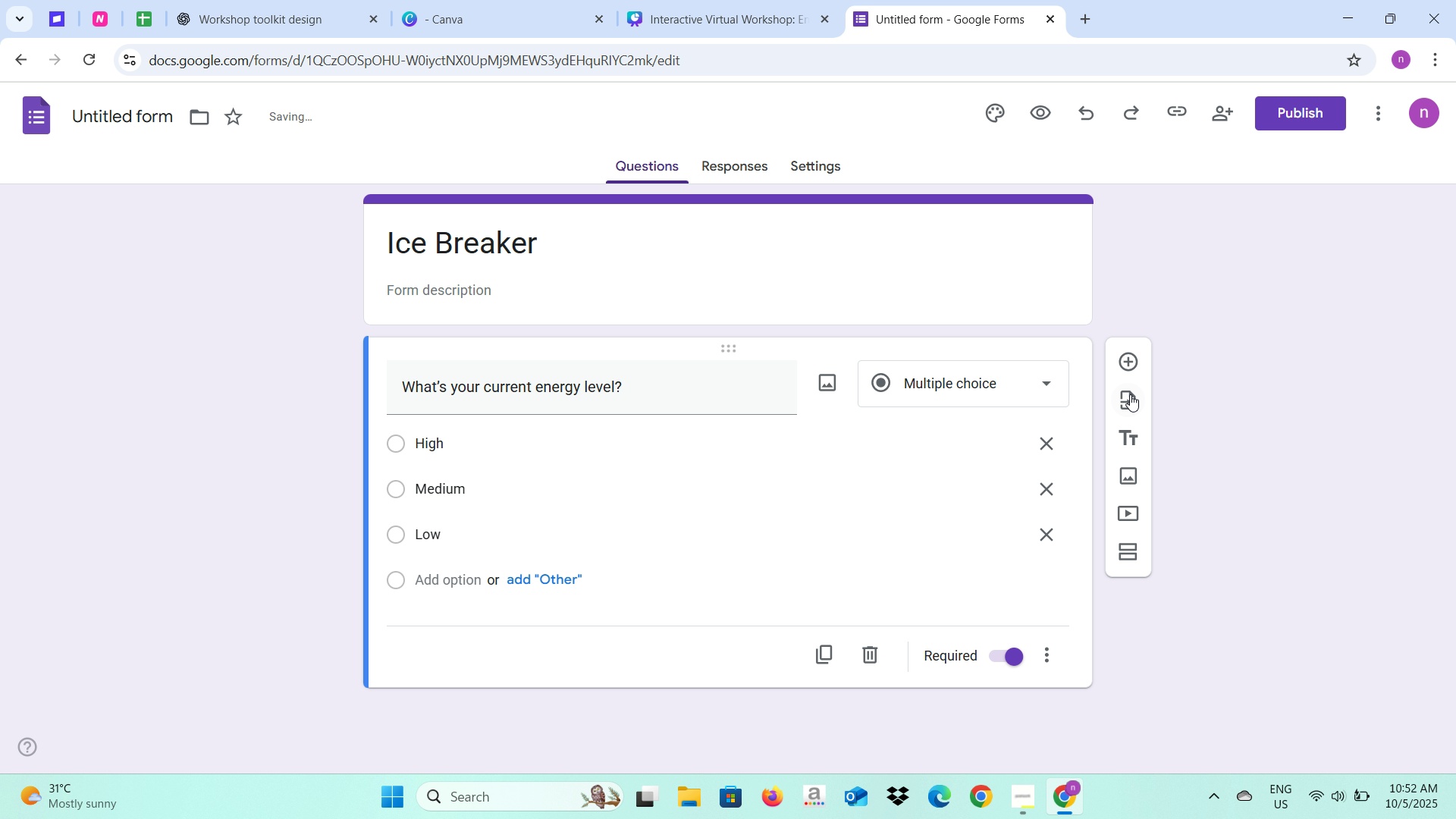 
left_click([1131, 362])
 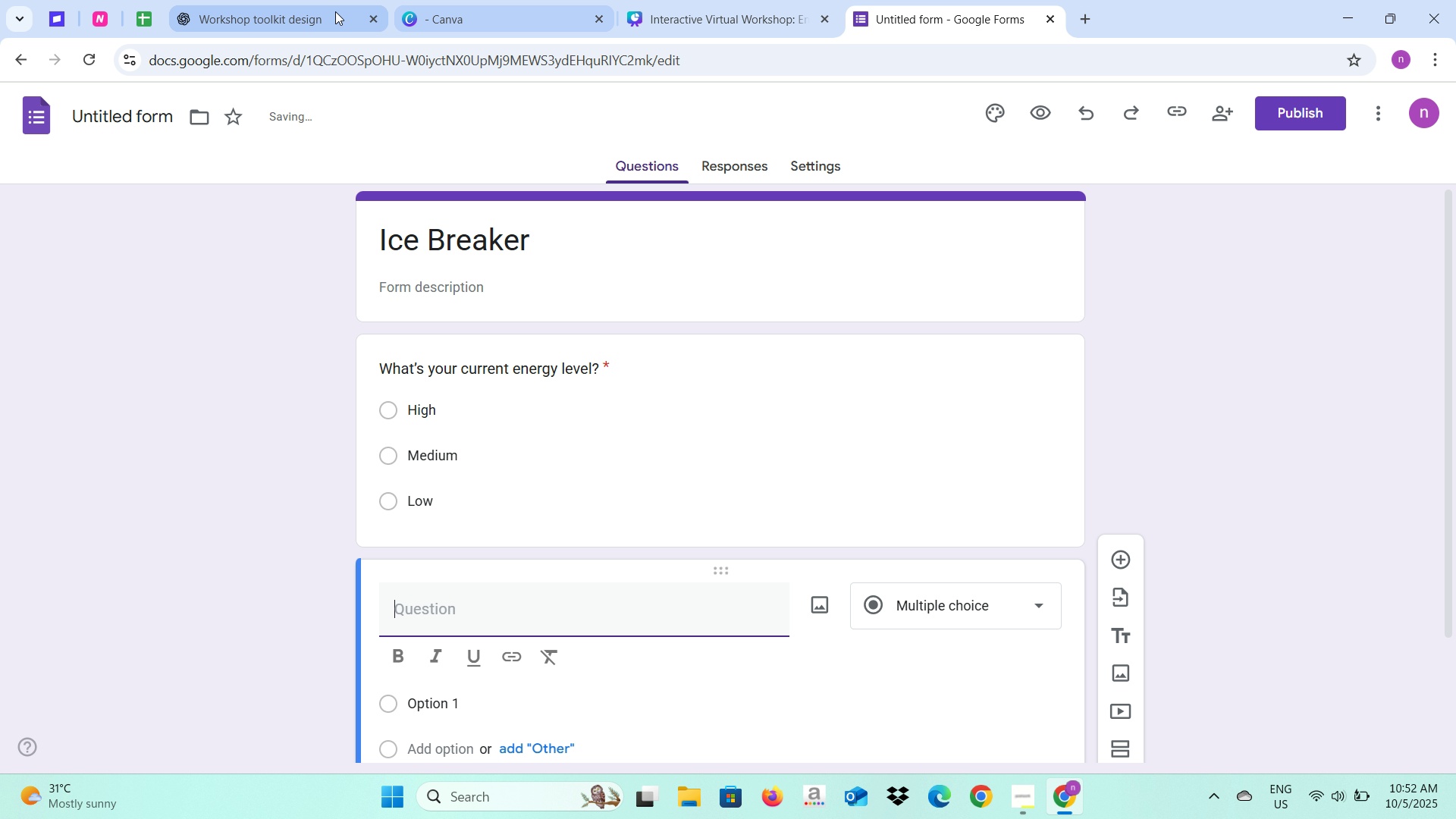 
left_click([296, 0])
 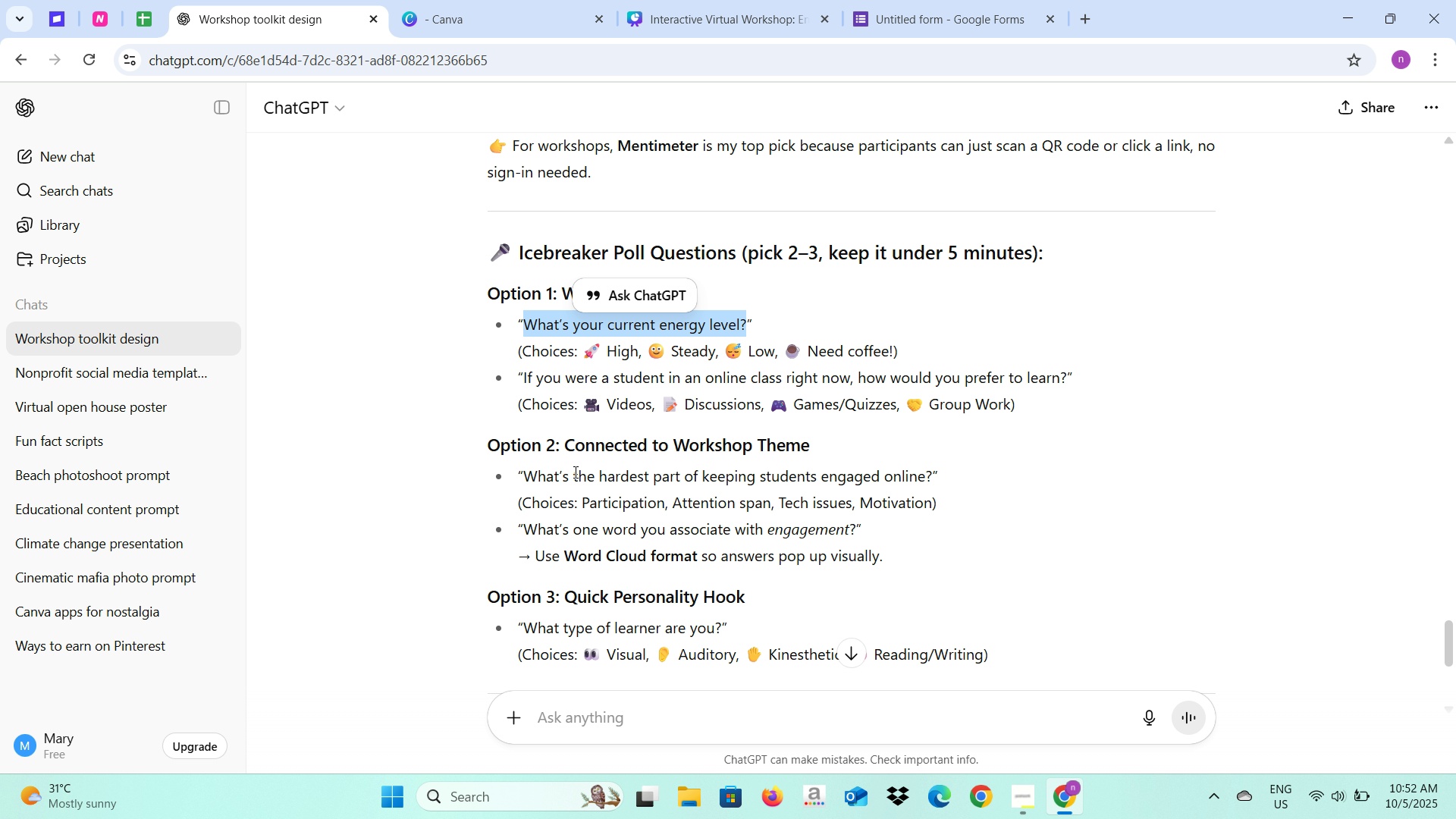 
scroll: coordinate [574, 472], scroll_direction: down, amount: 1.0
 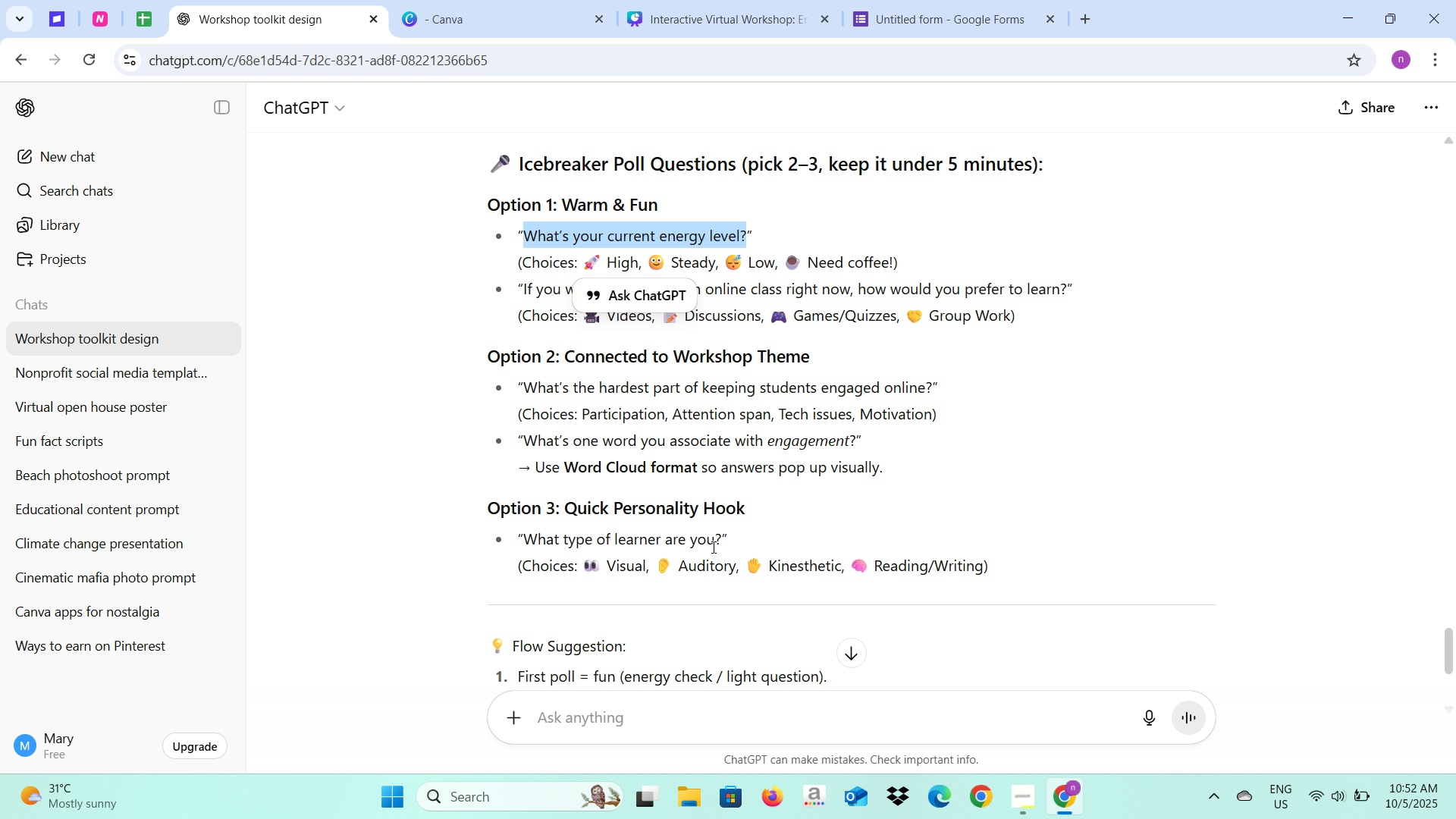 
left_click([894, 501])
 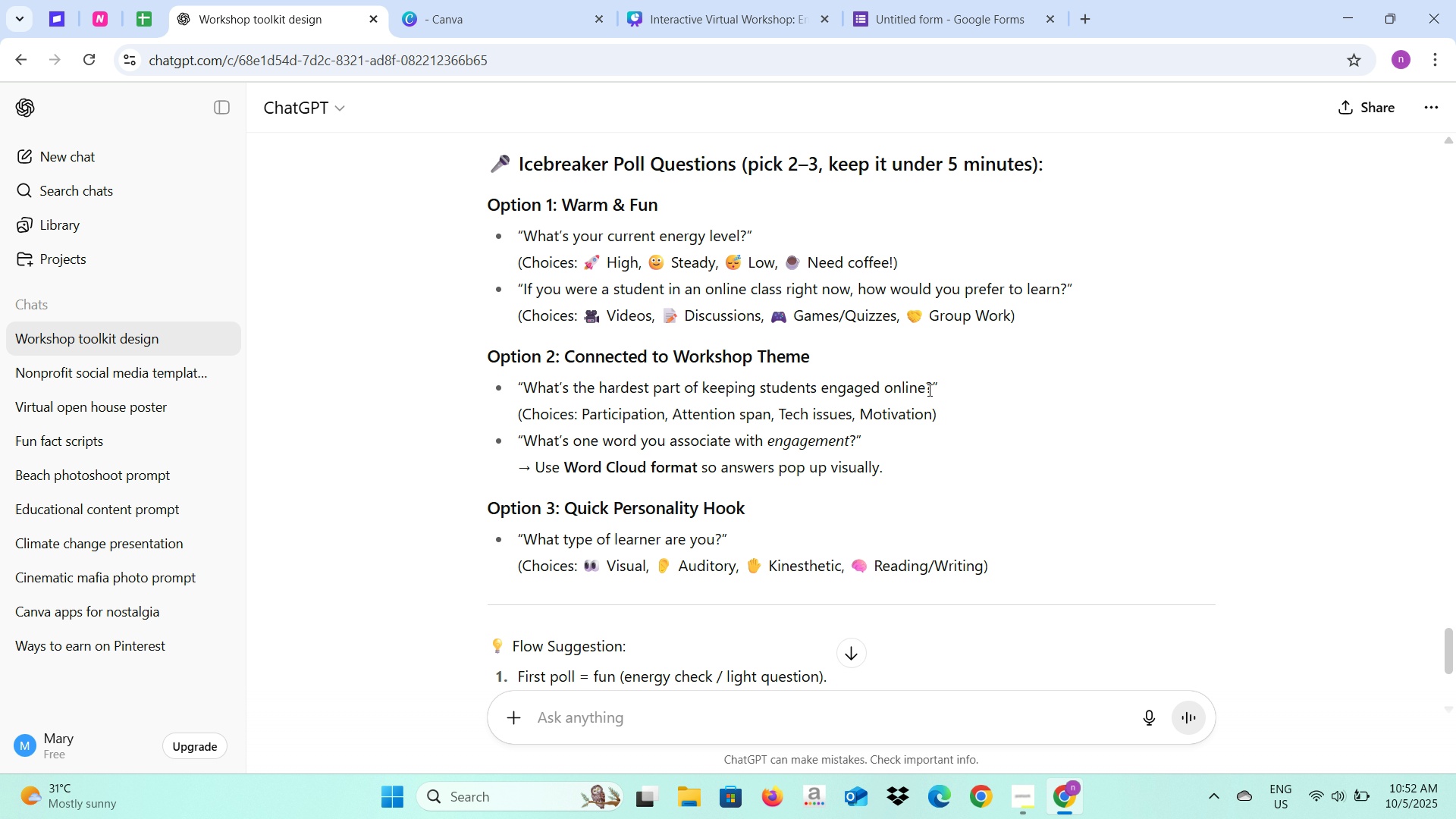 
wait(6.08)
 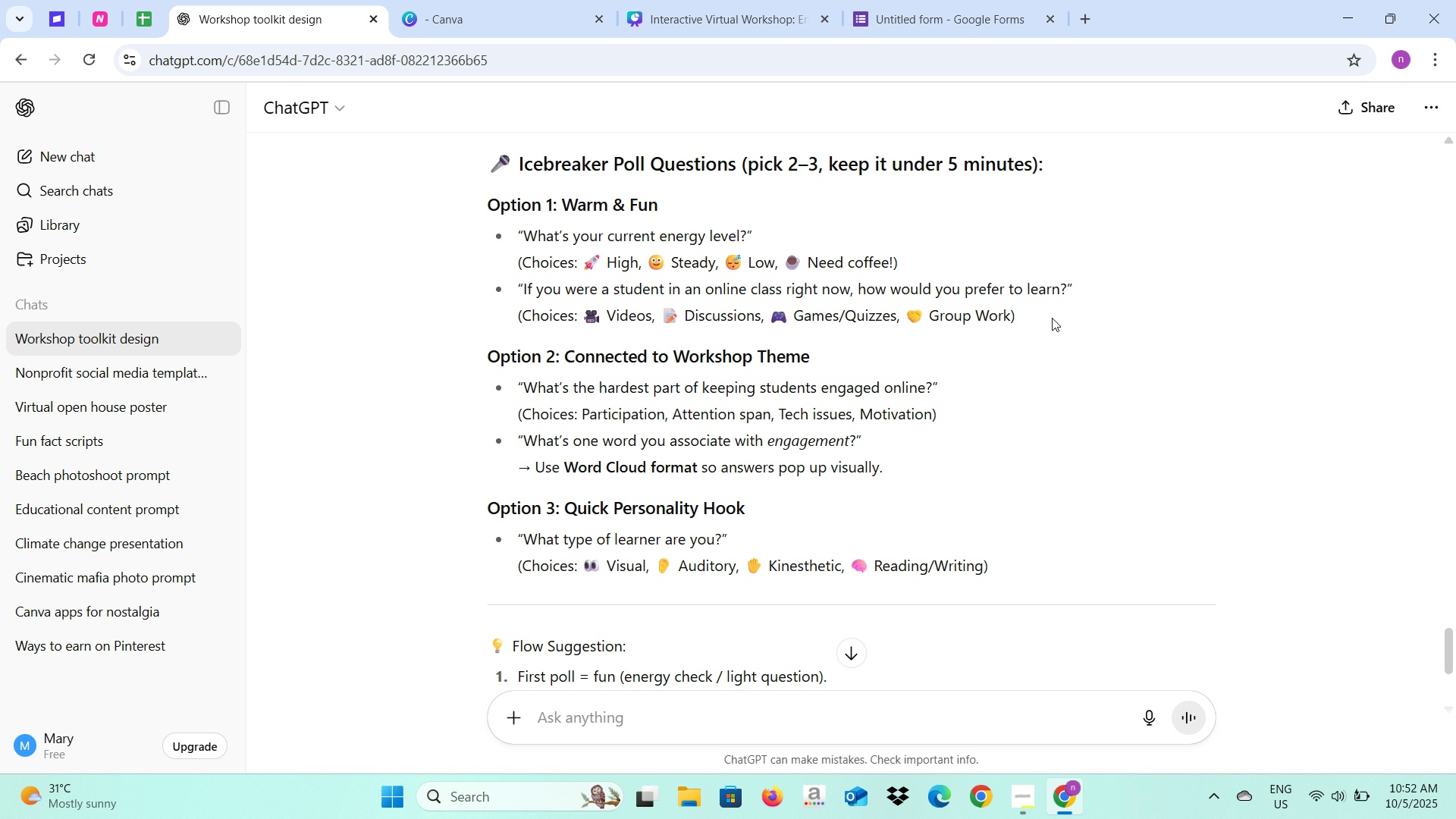 
left_click_drag(start_coordinate=[720, 538], to_coordinate=[526, 540])
 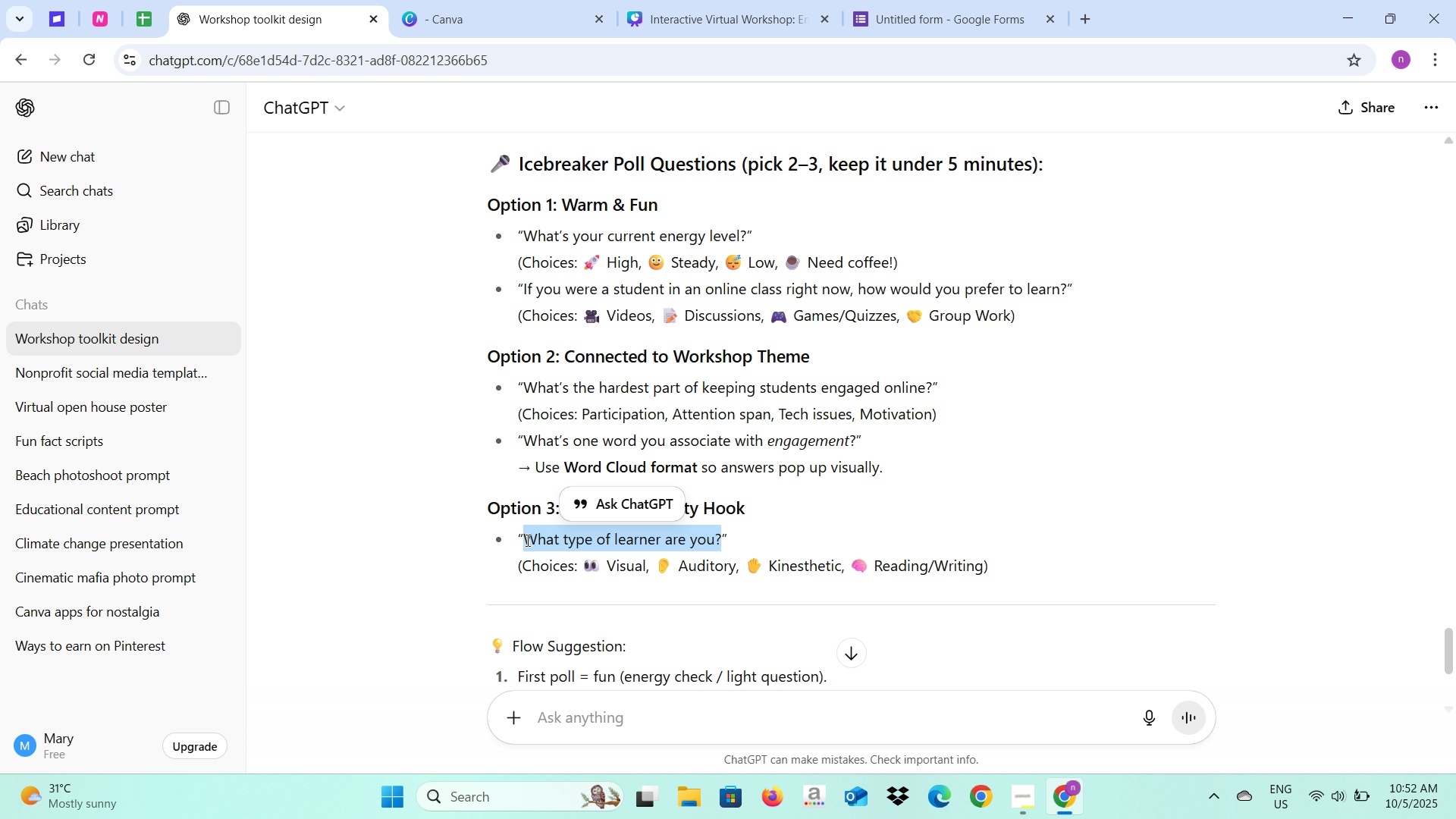 
key(Control+C)
 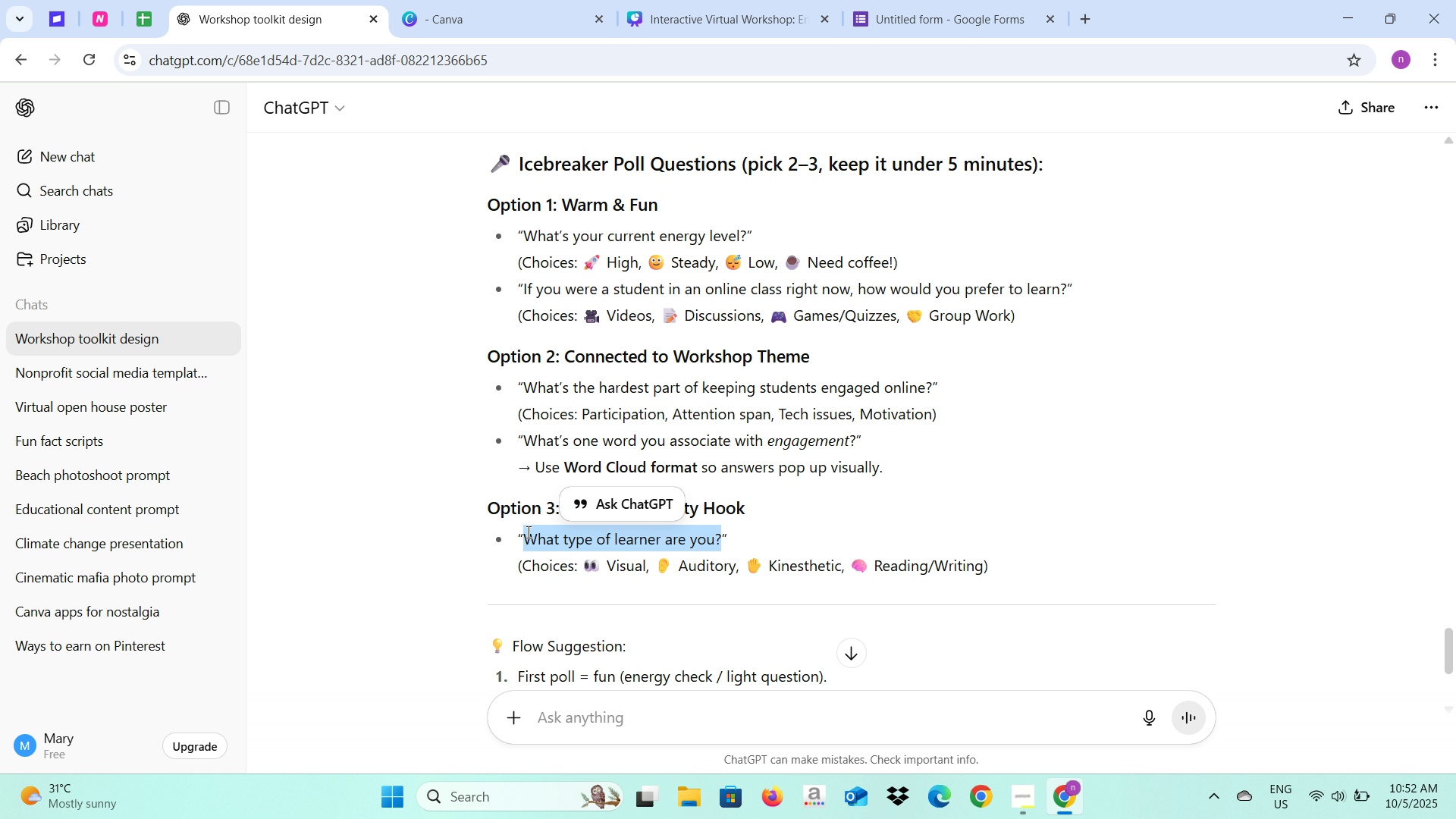 
key(Control+C)
 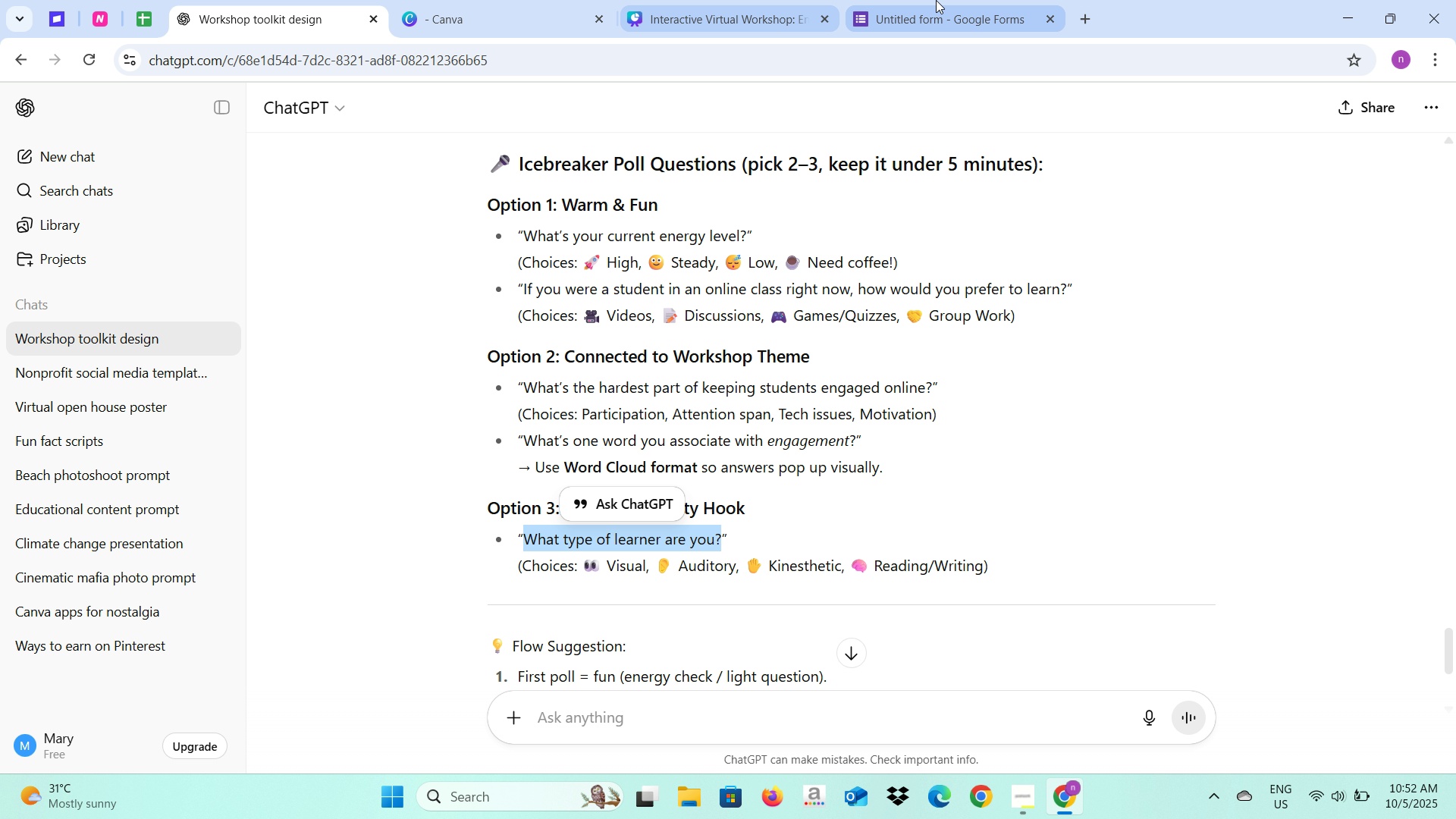 
left_click([936, 0])
 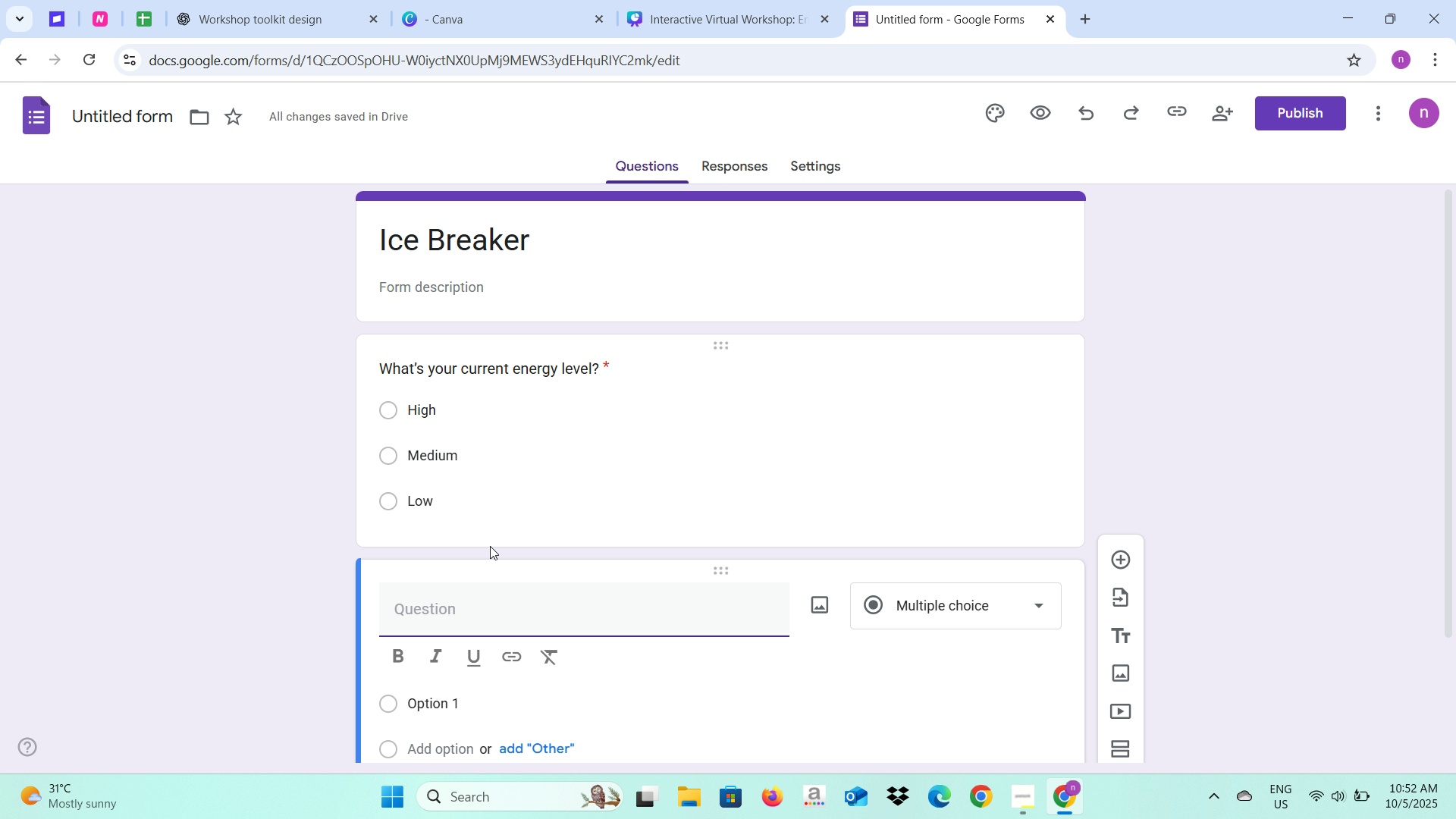 
key(Control+V)
 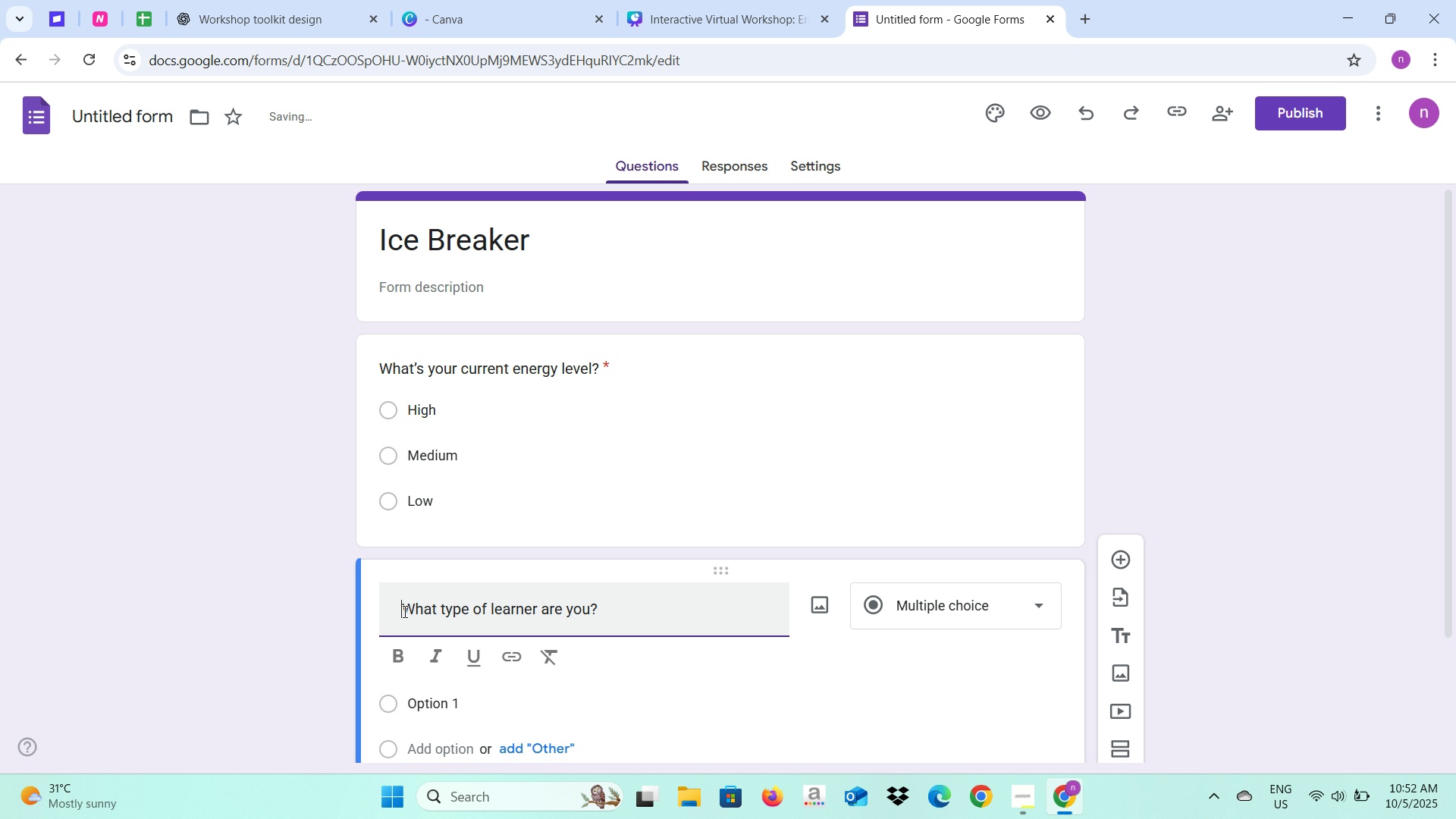 
key(Backspace)
 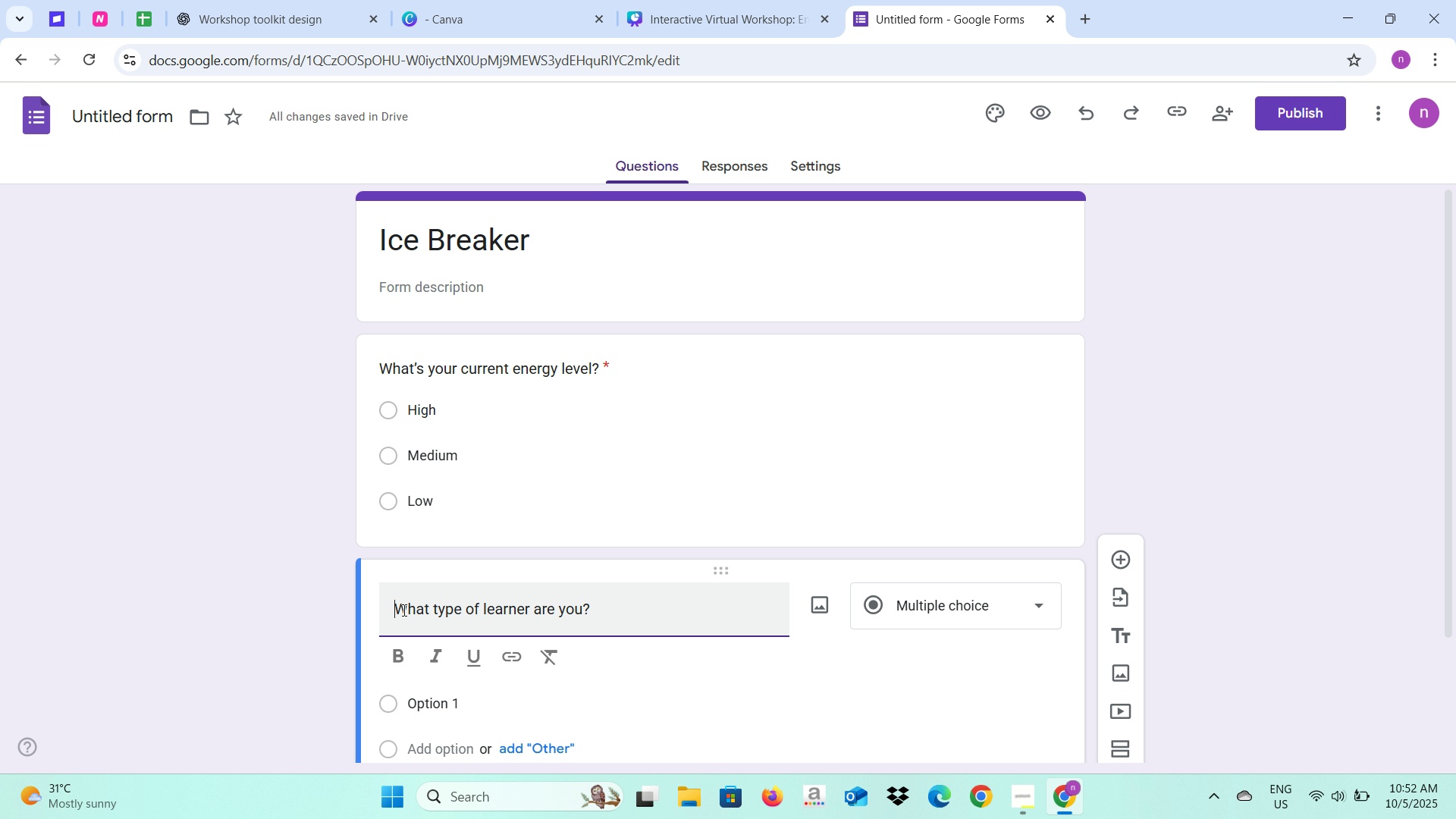 
key(Backspace)
 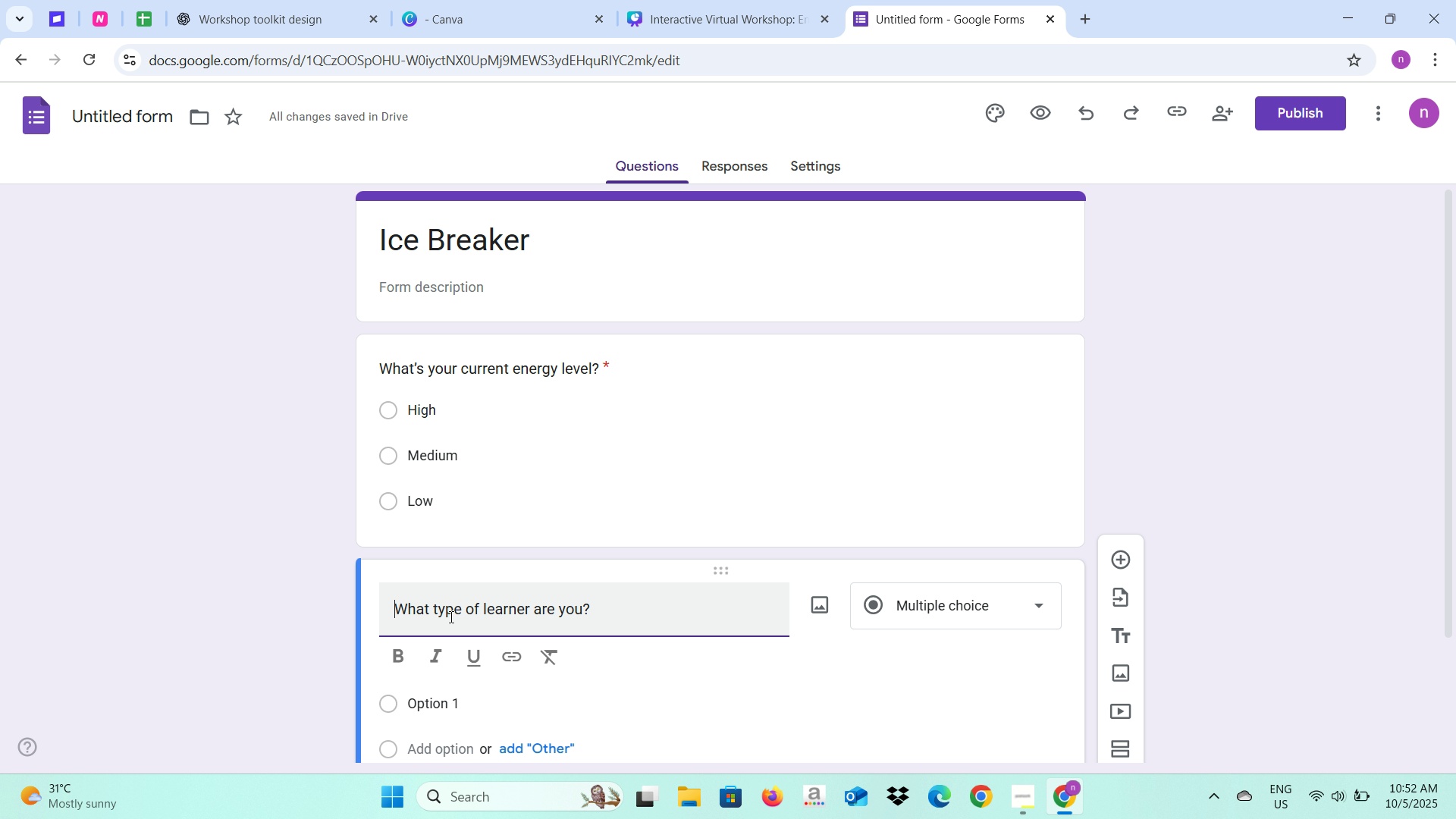 
key(Backspace)
 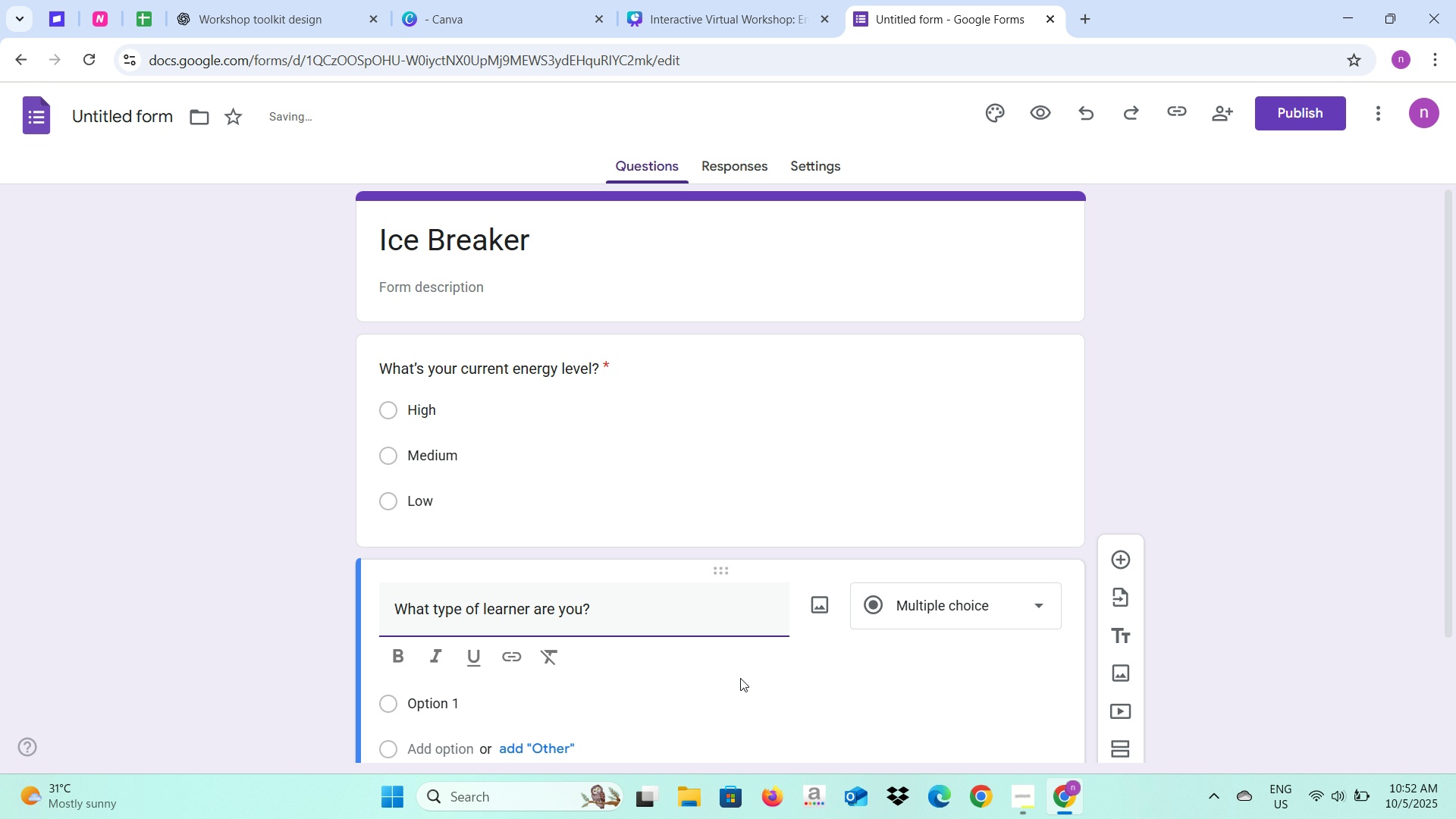 
left_click([740, 678])
 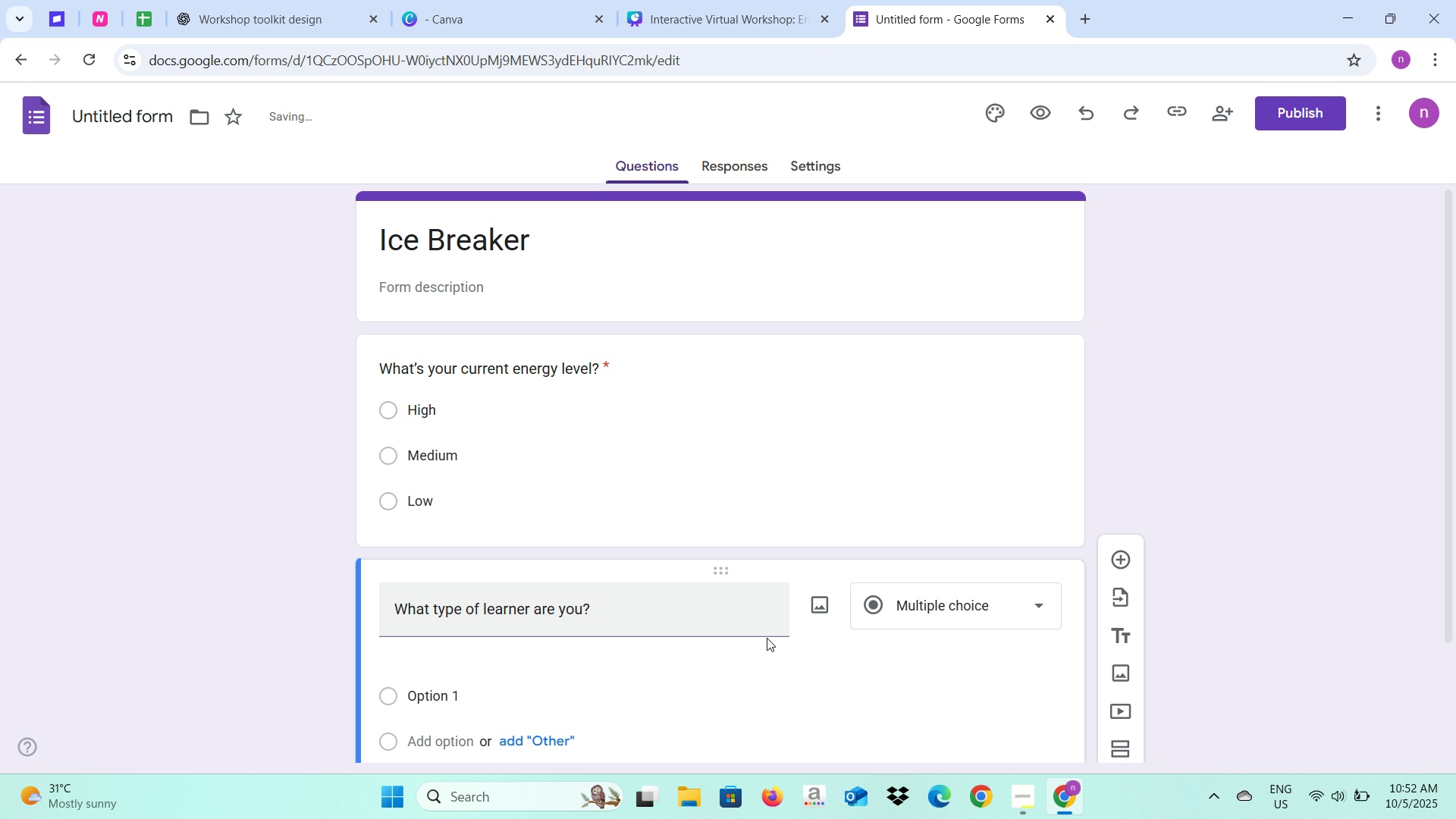 
scroll: coordinate [767, 638], scroll_direction: down, amount: 2.0
 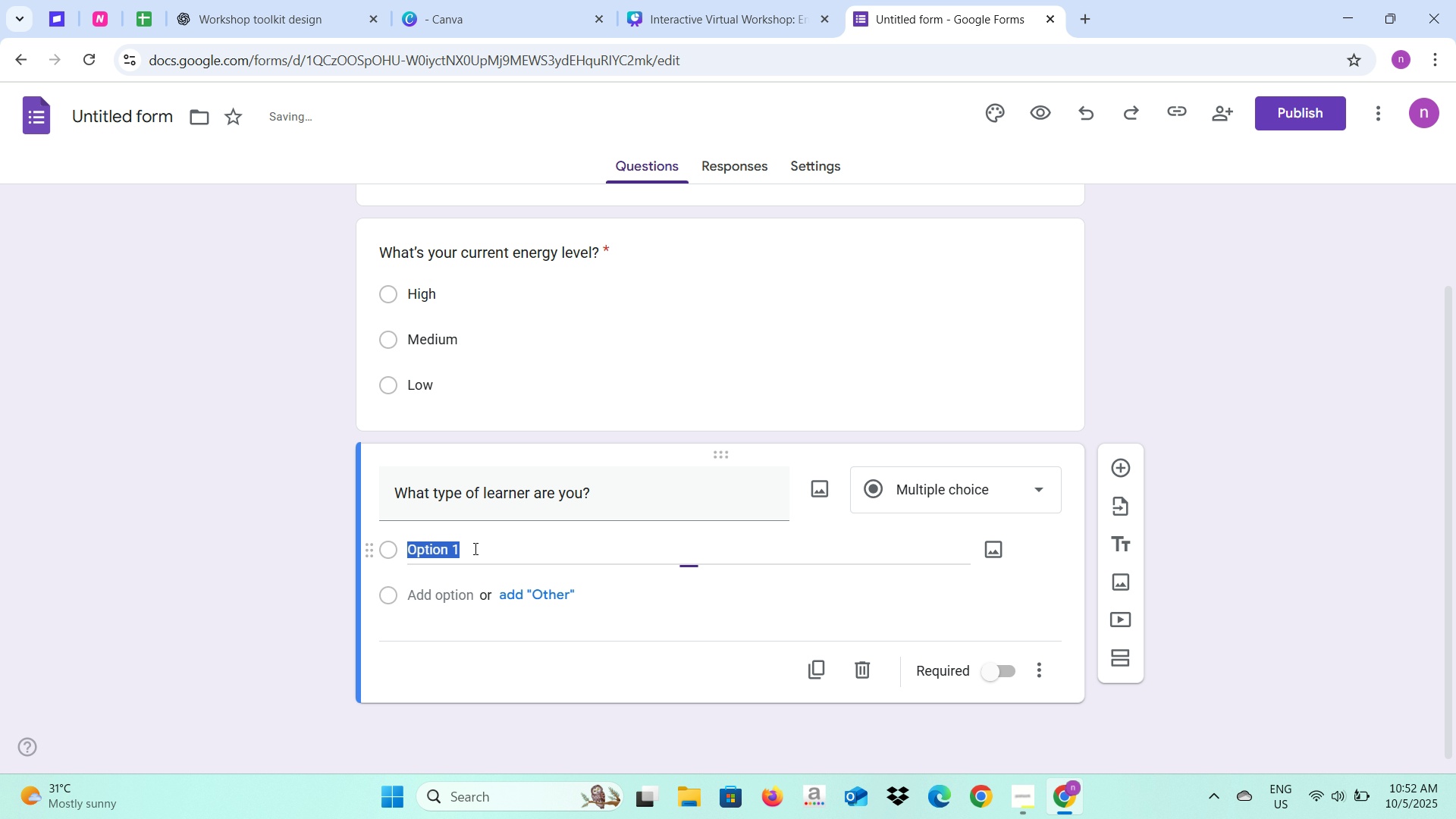 
left_click([474, 548])
 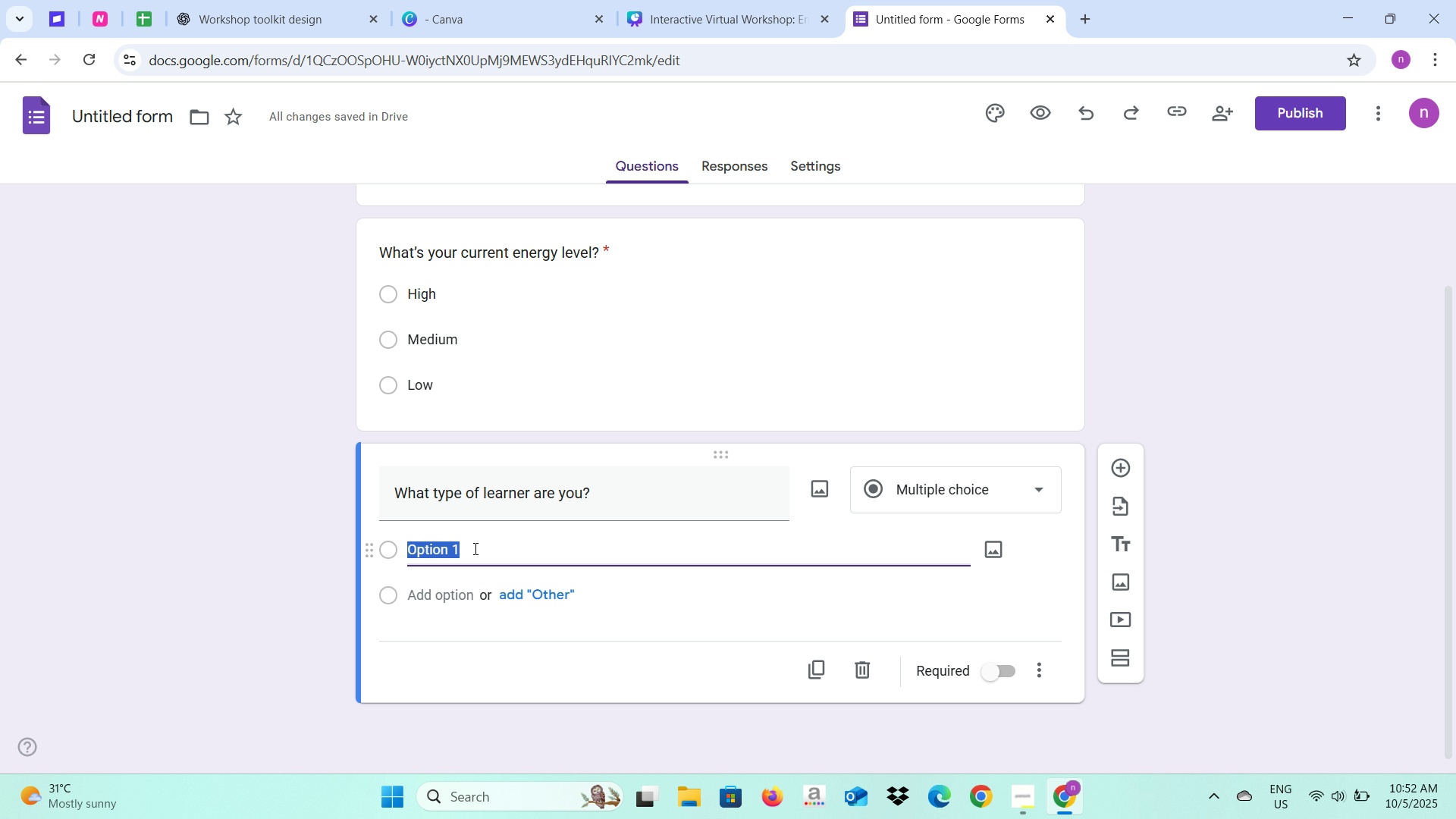 
type(VIsual)
 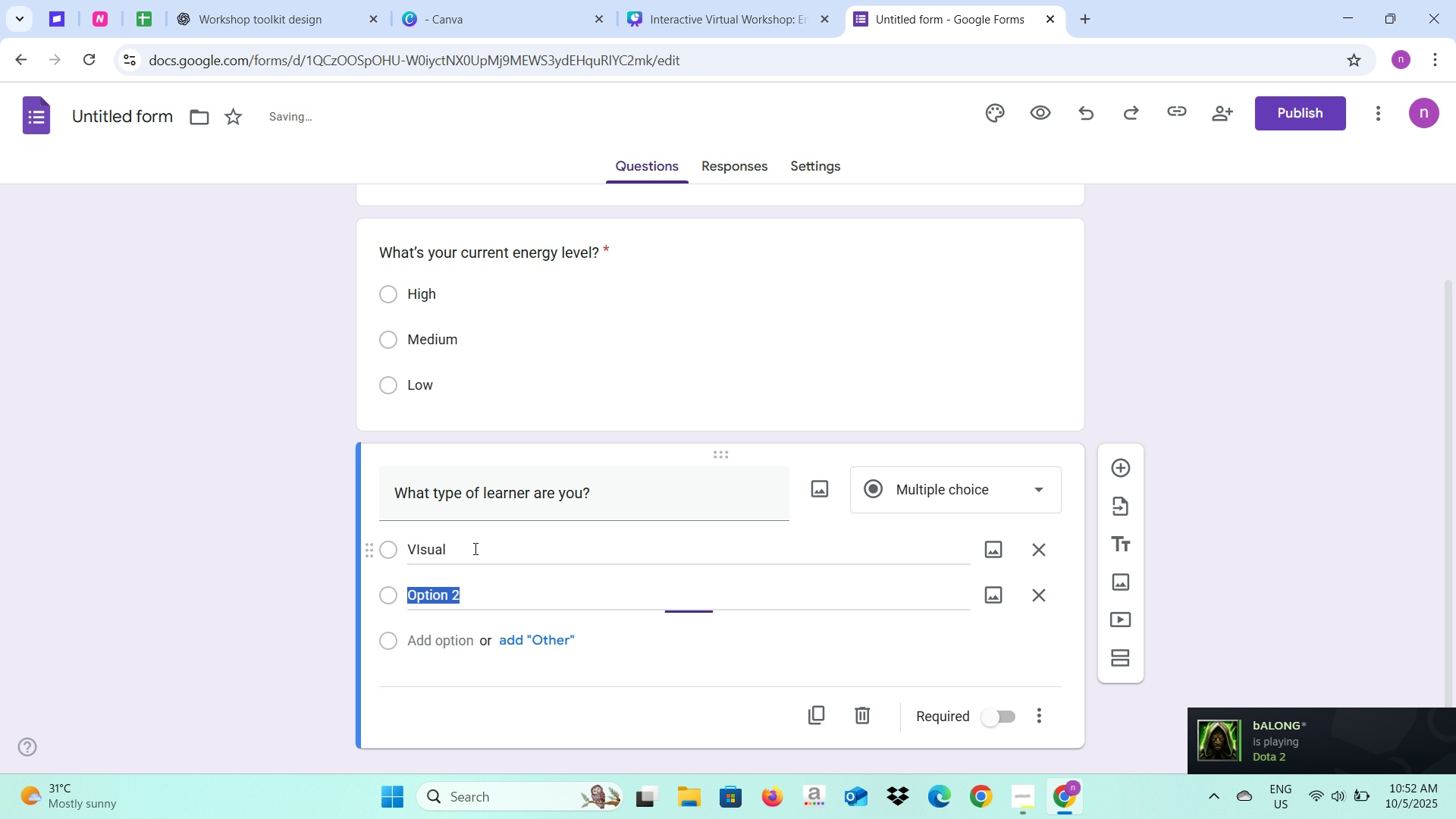 
key(Enter)
 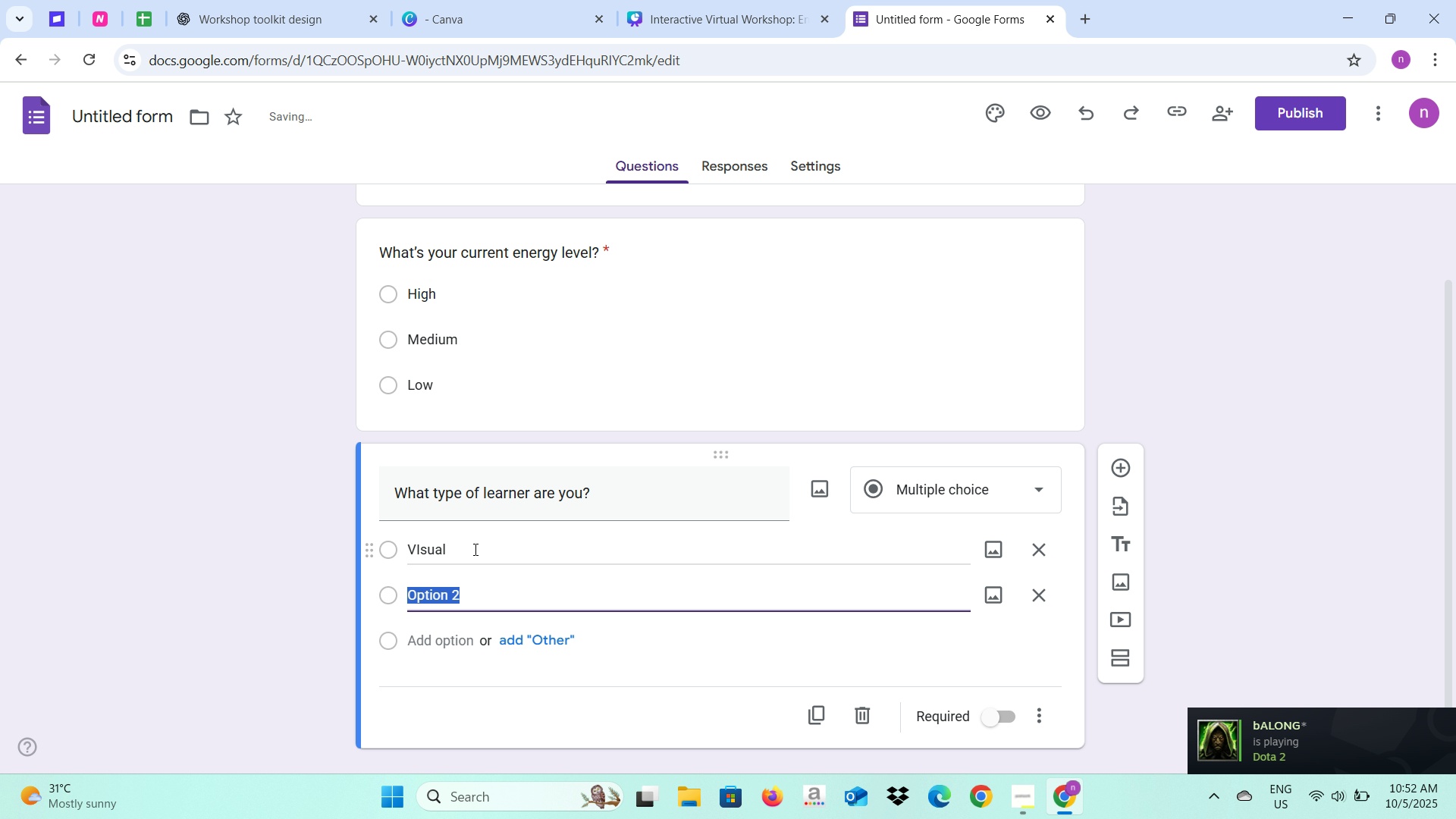 
left_click([474, 549])
 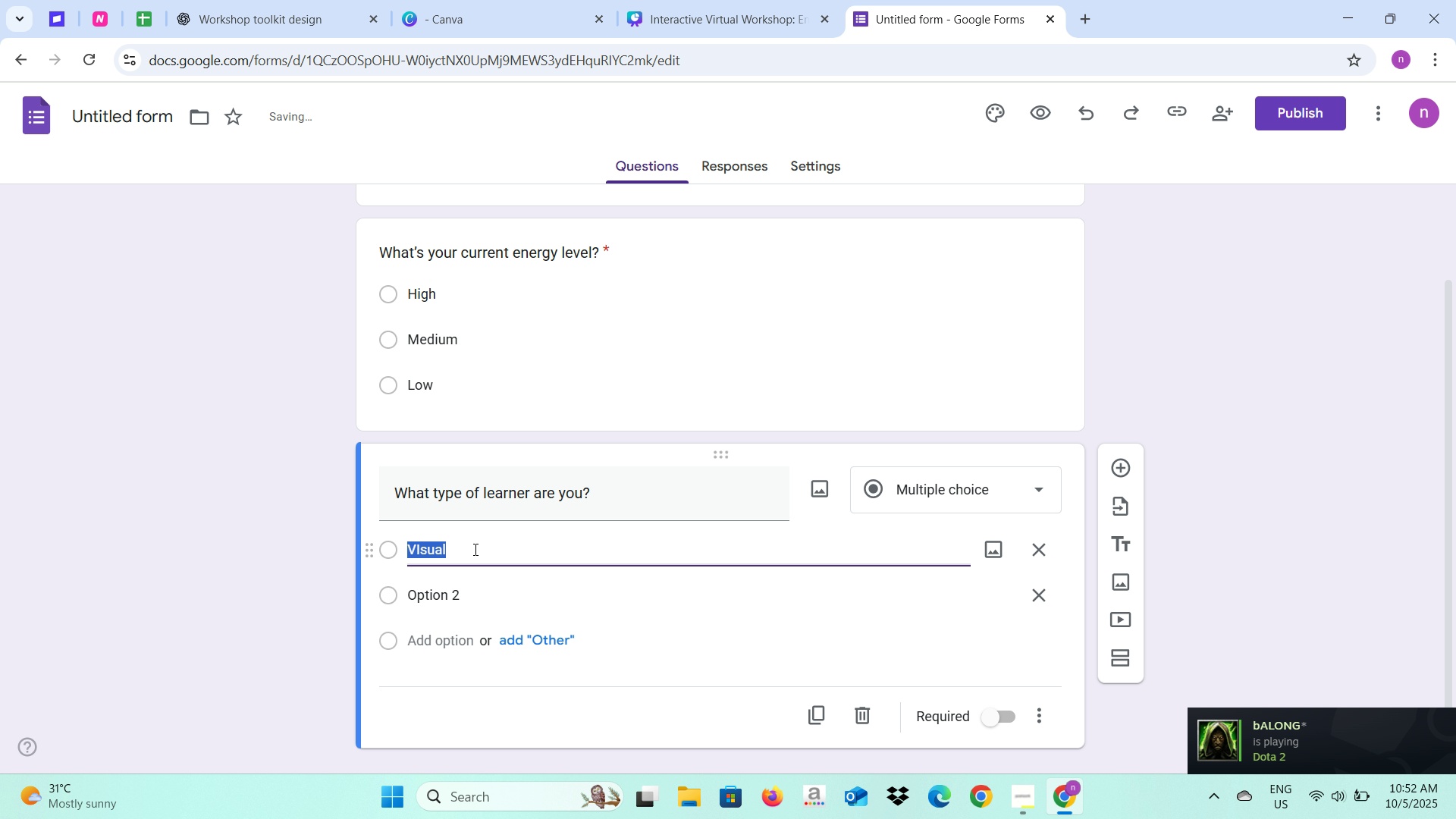 
type(Visual)
 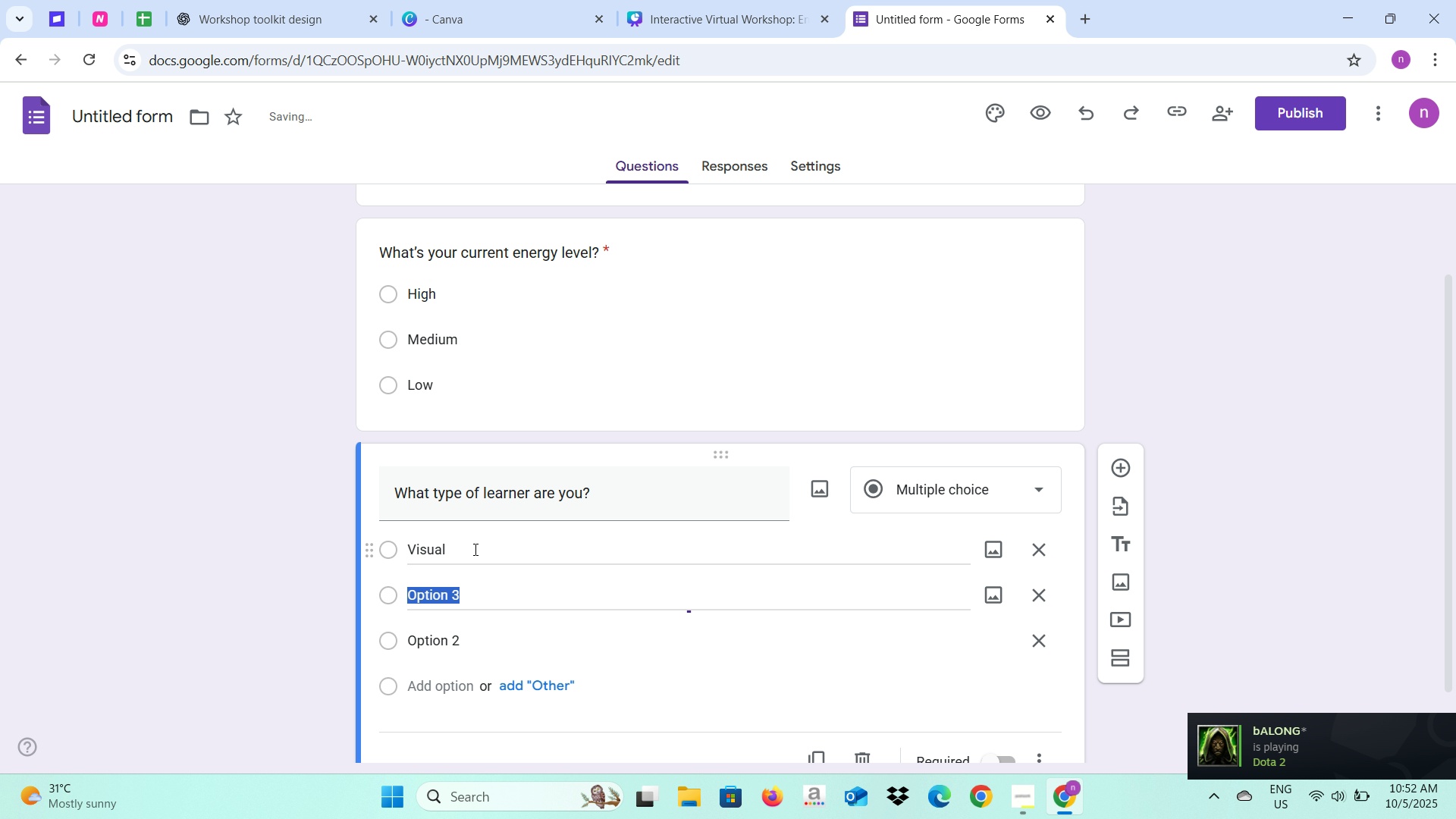 
key(Enter)
 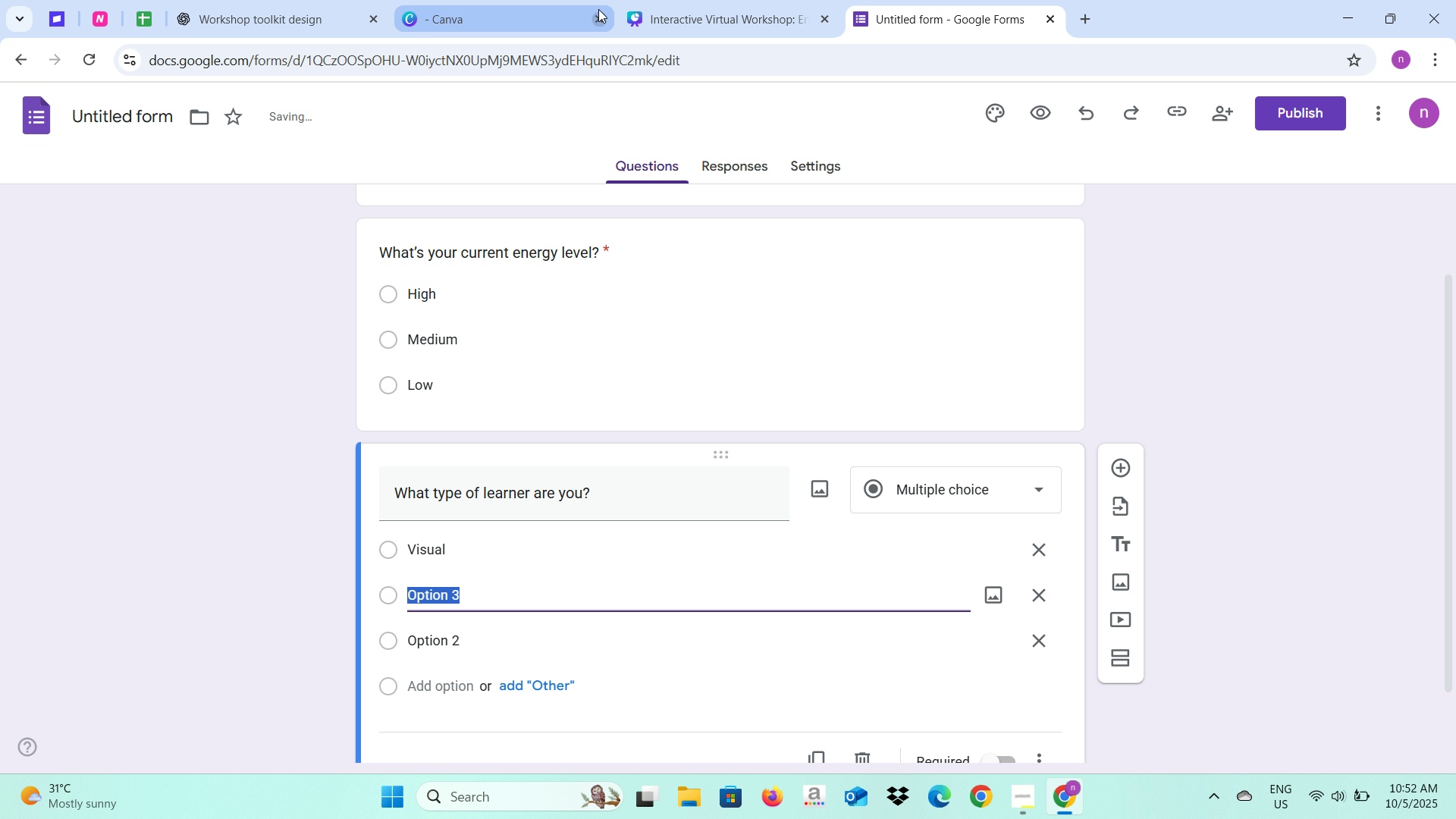 
left_click([675, 0])
 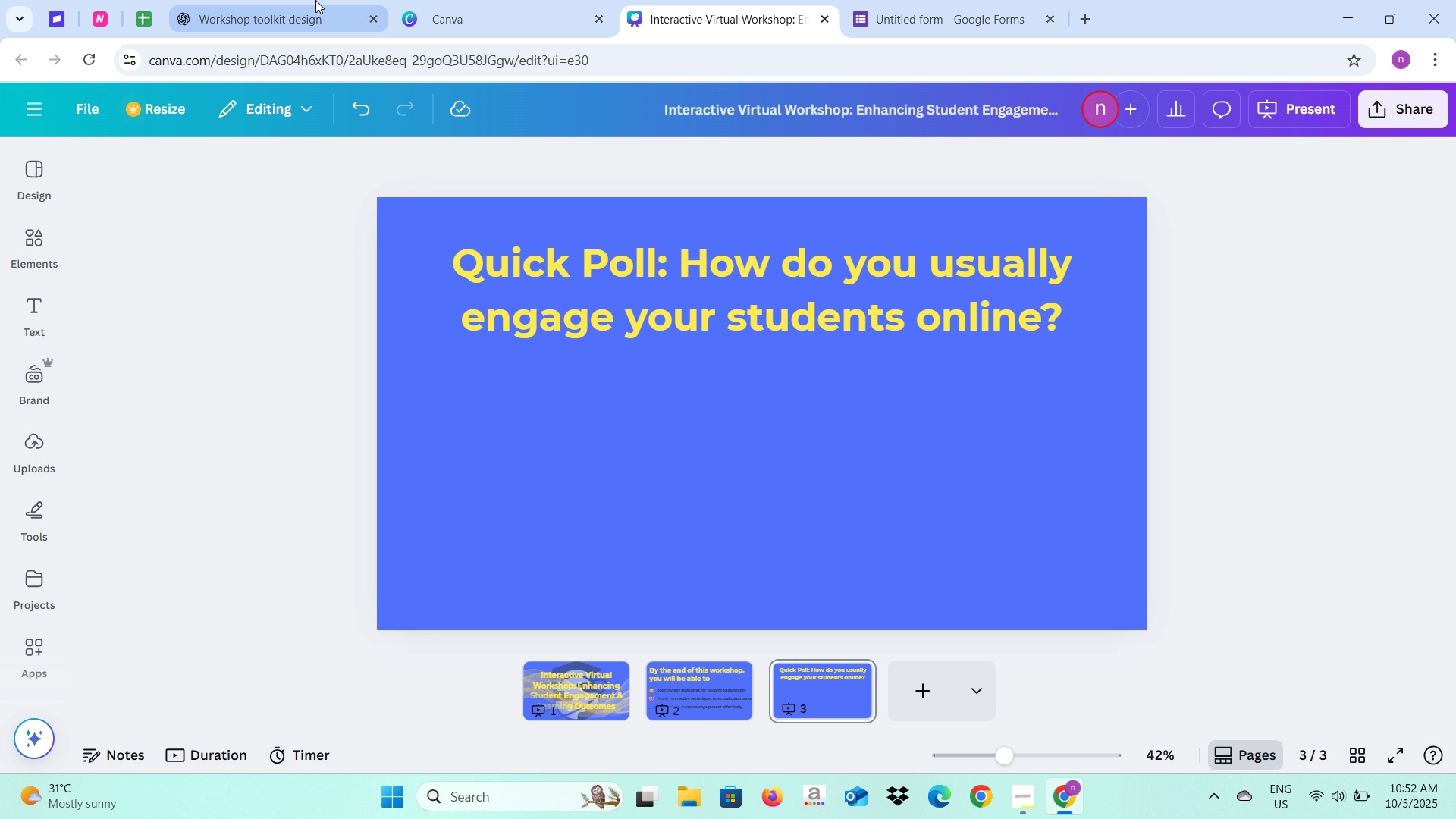 
left_click([212, 4])
 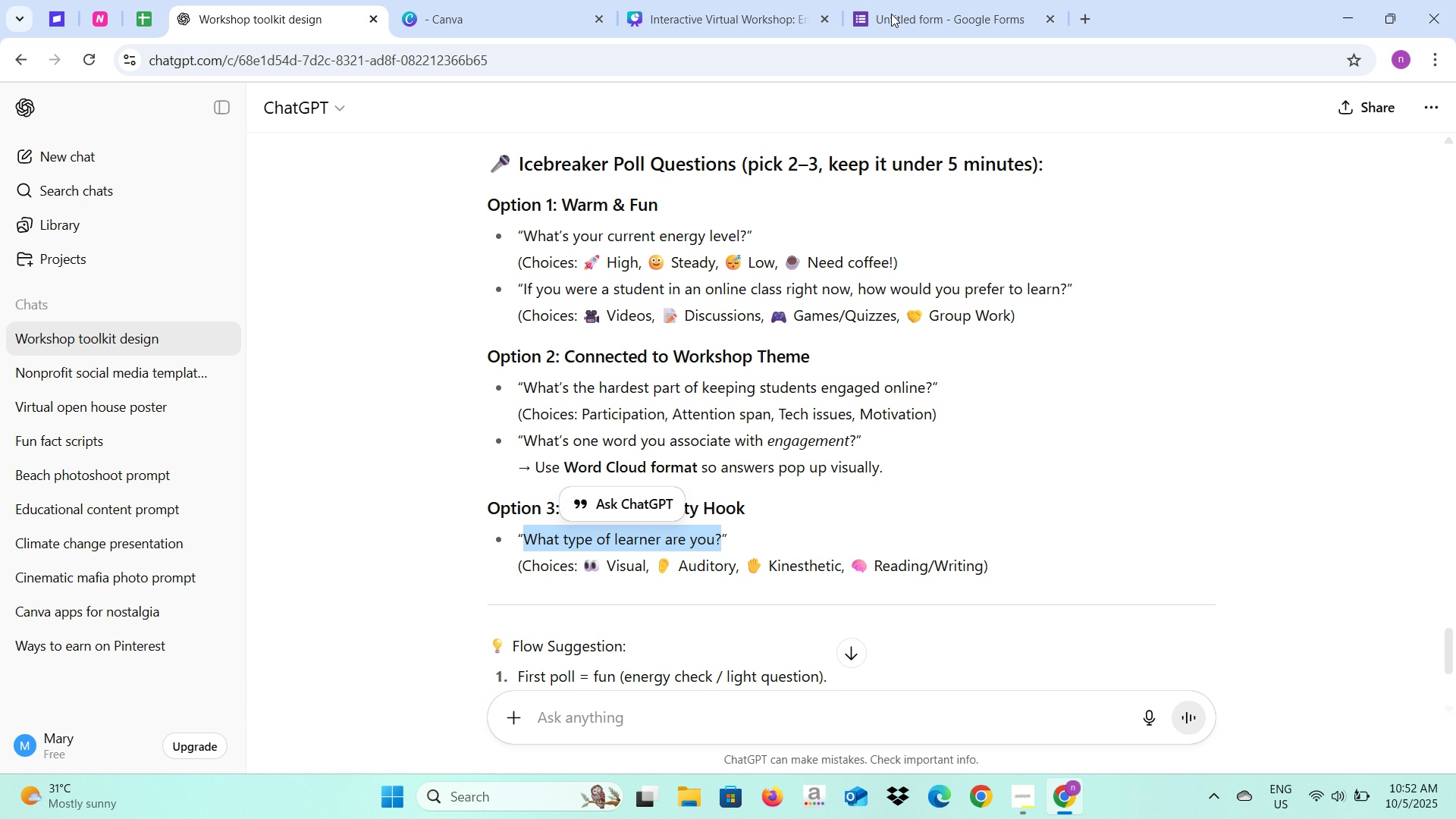 
left_click([910, 0])
 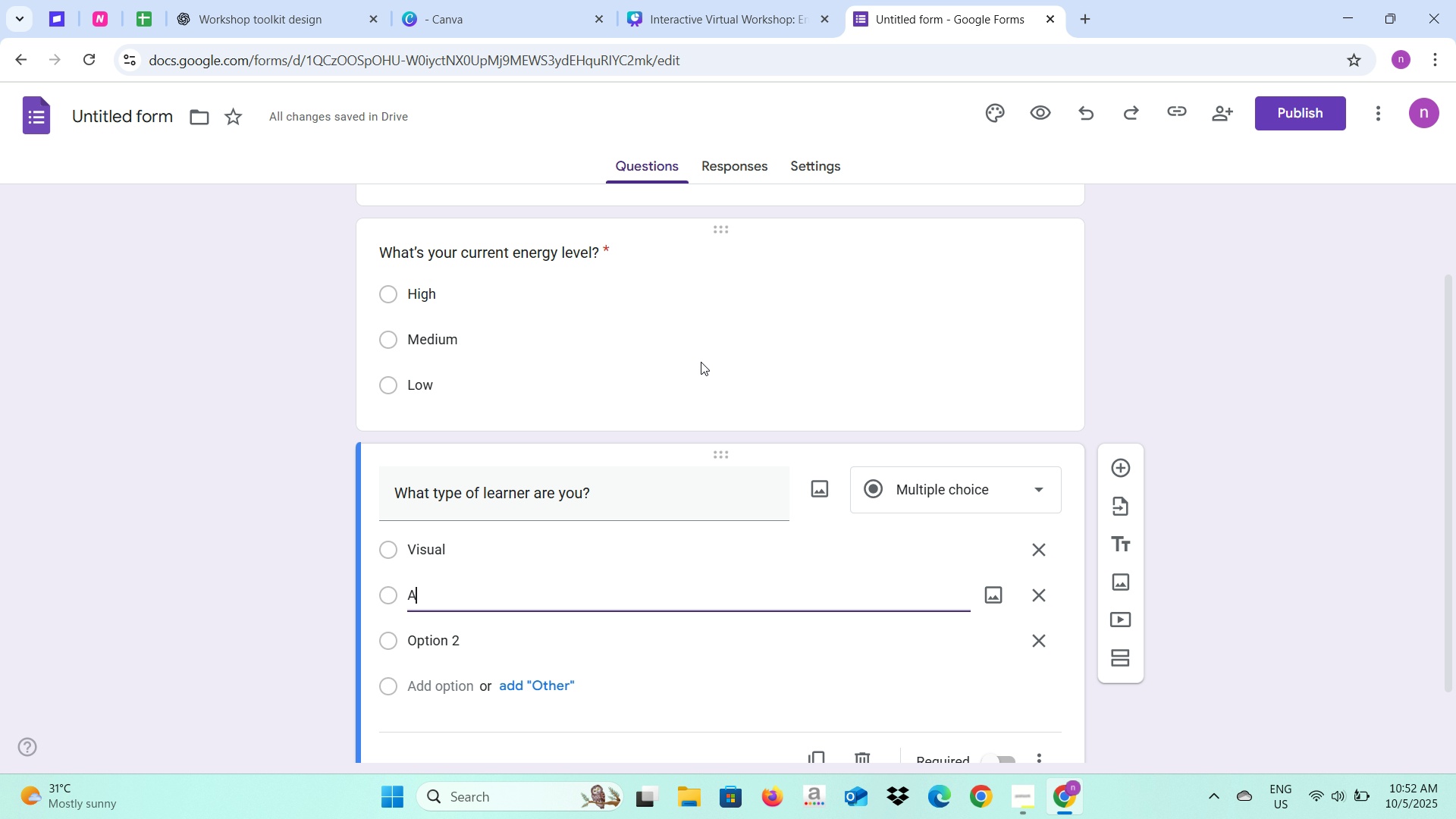 
type(Auditory)
 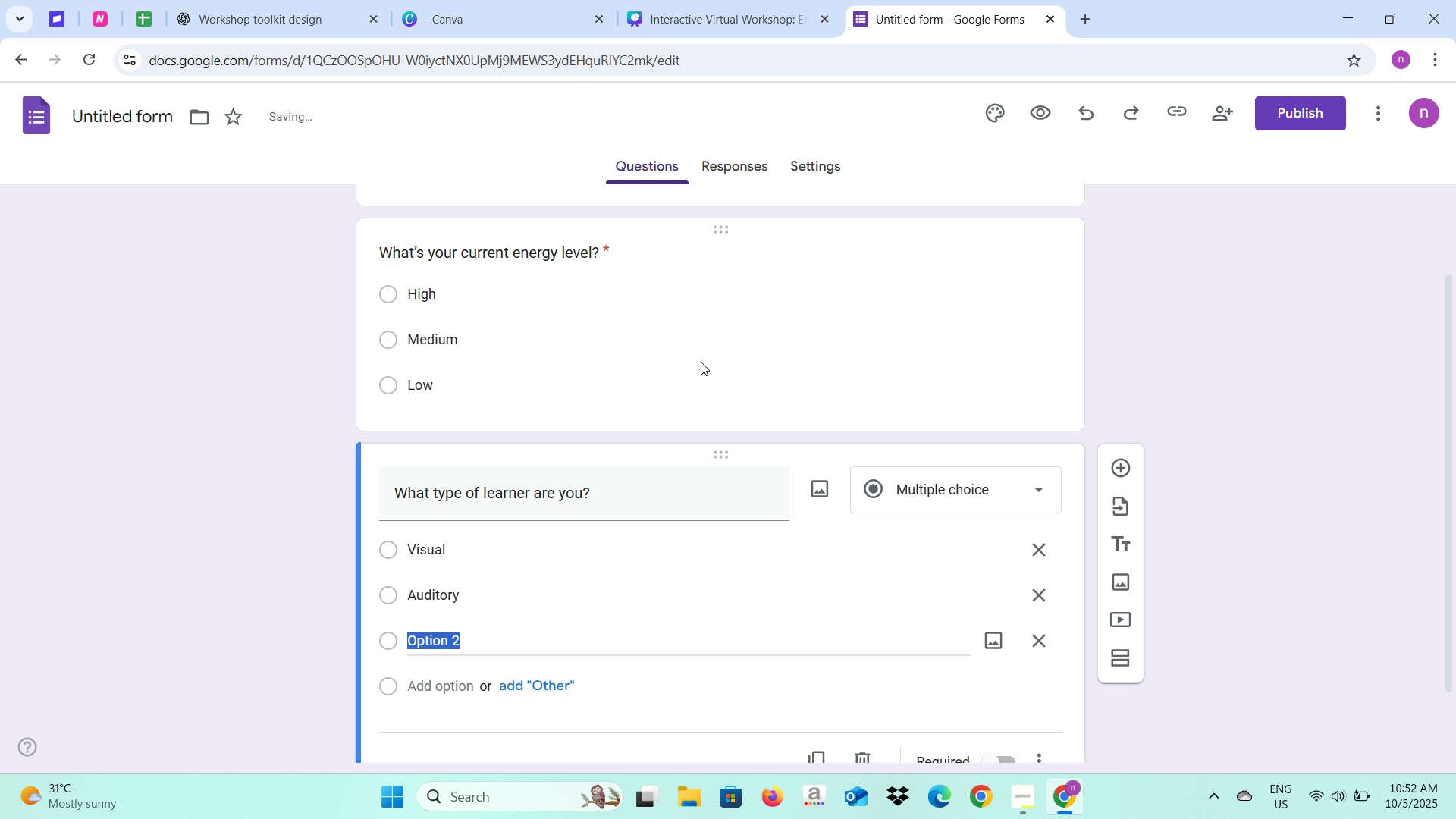 
key(ArrowDown)
 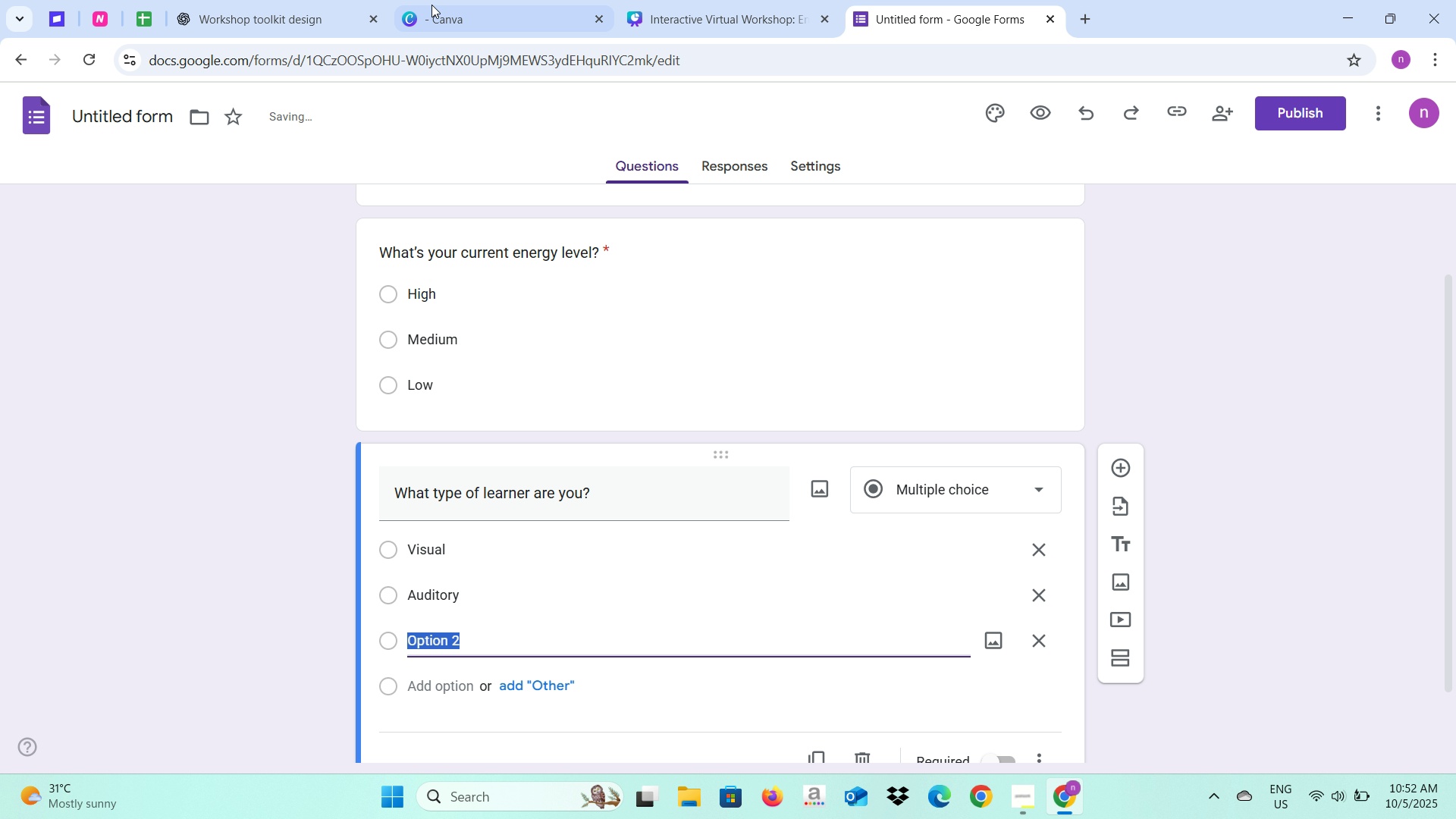 
left_click([310, 0])
 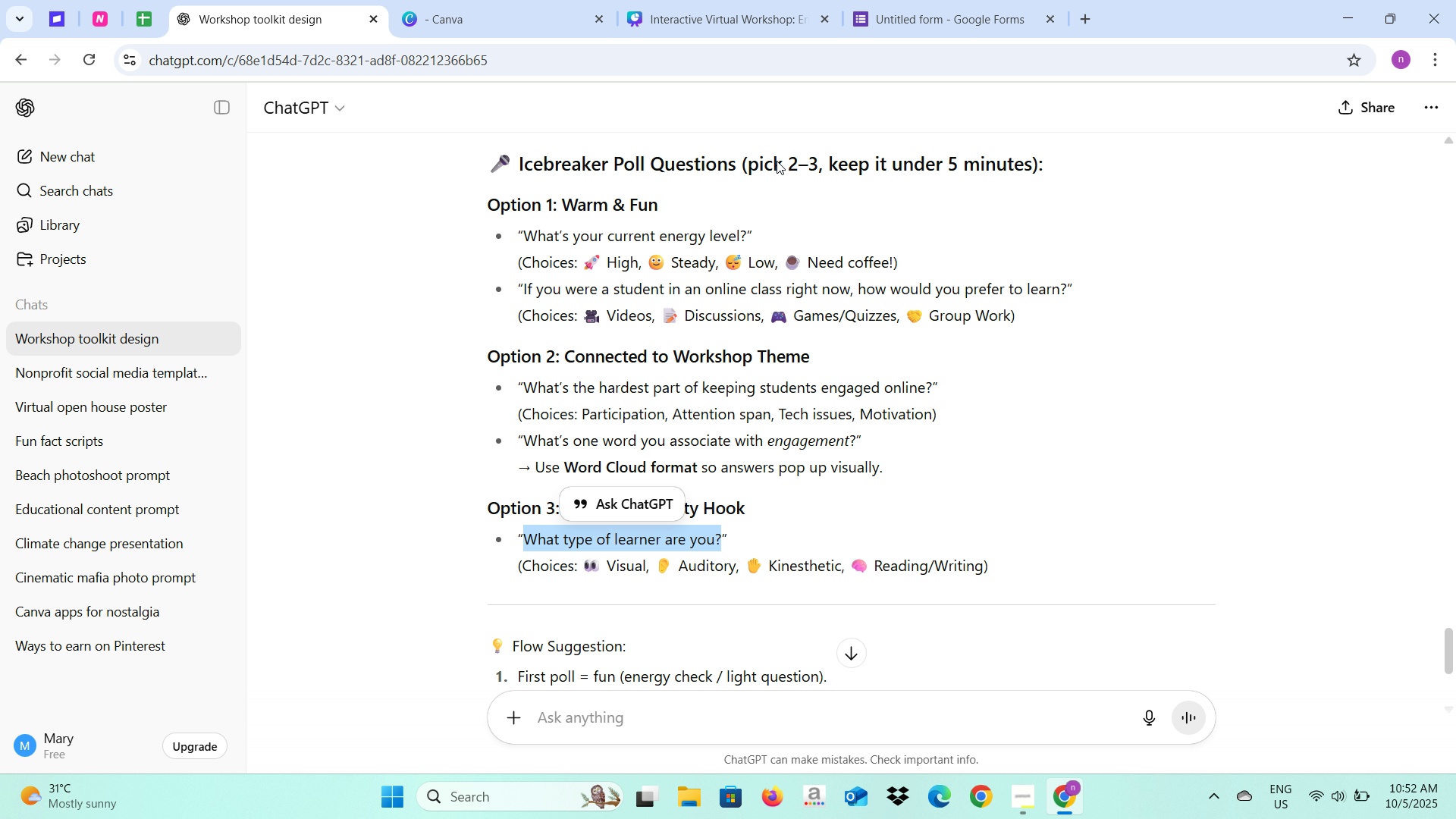 
left_click([921, 0])
 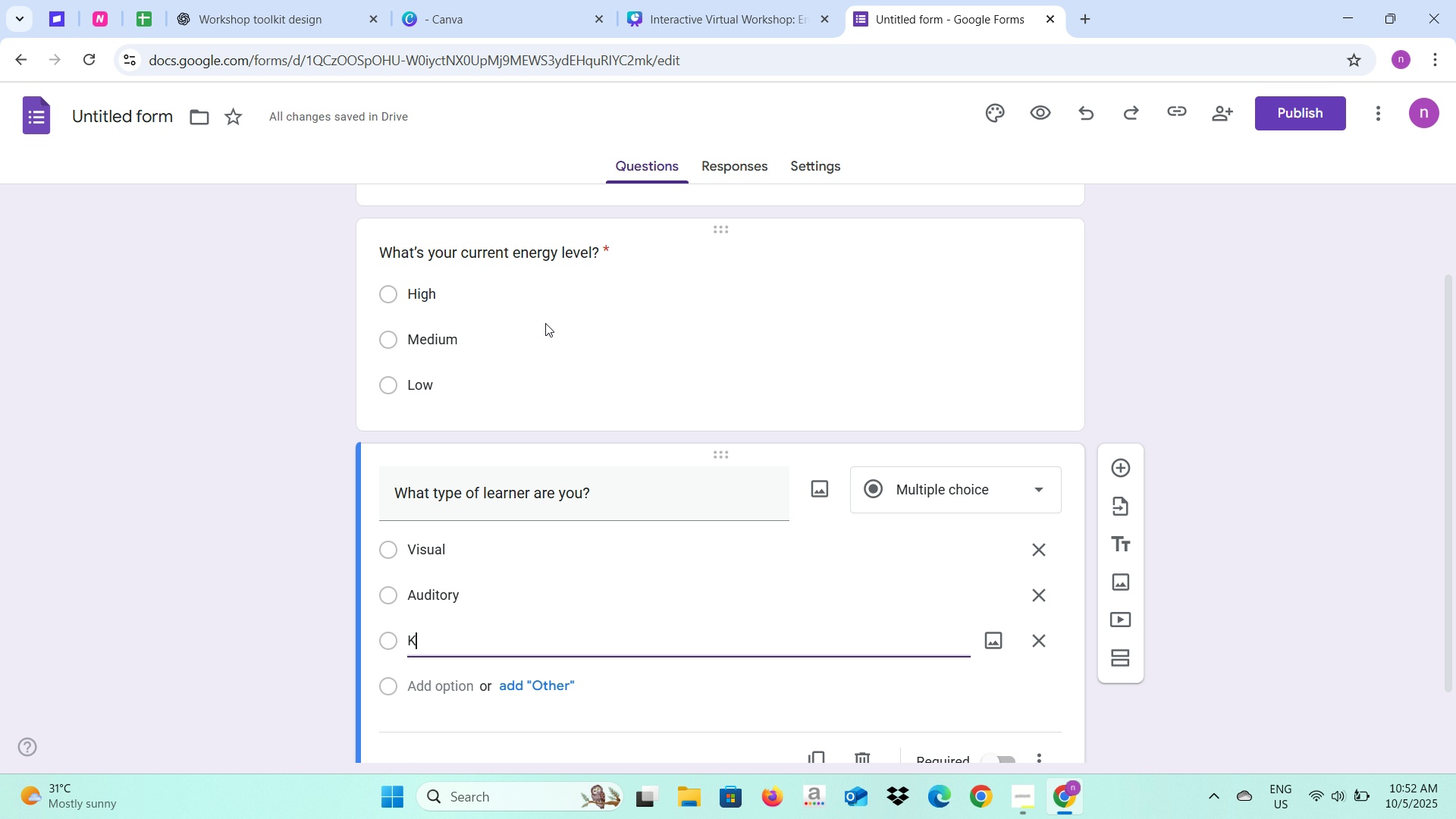 
type(Kinesthetic)
 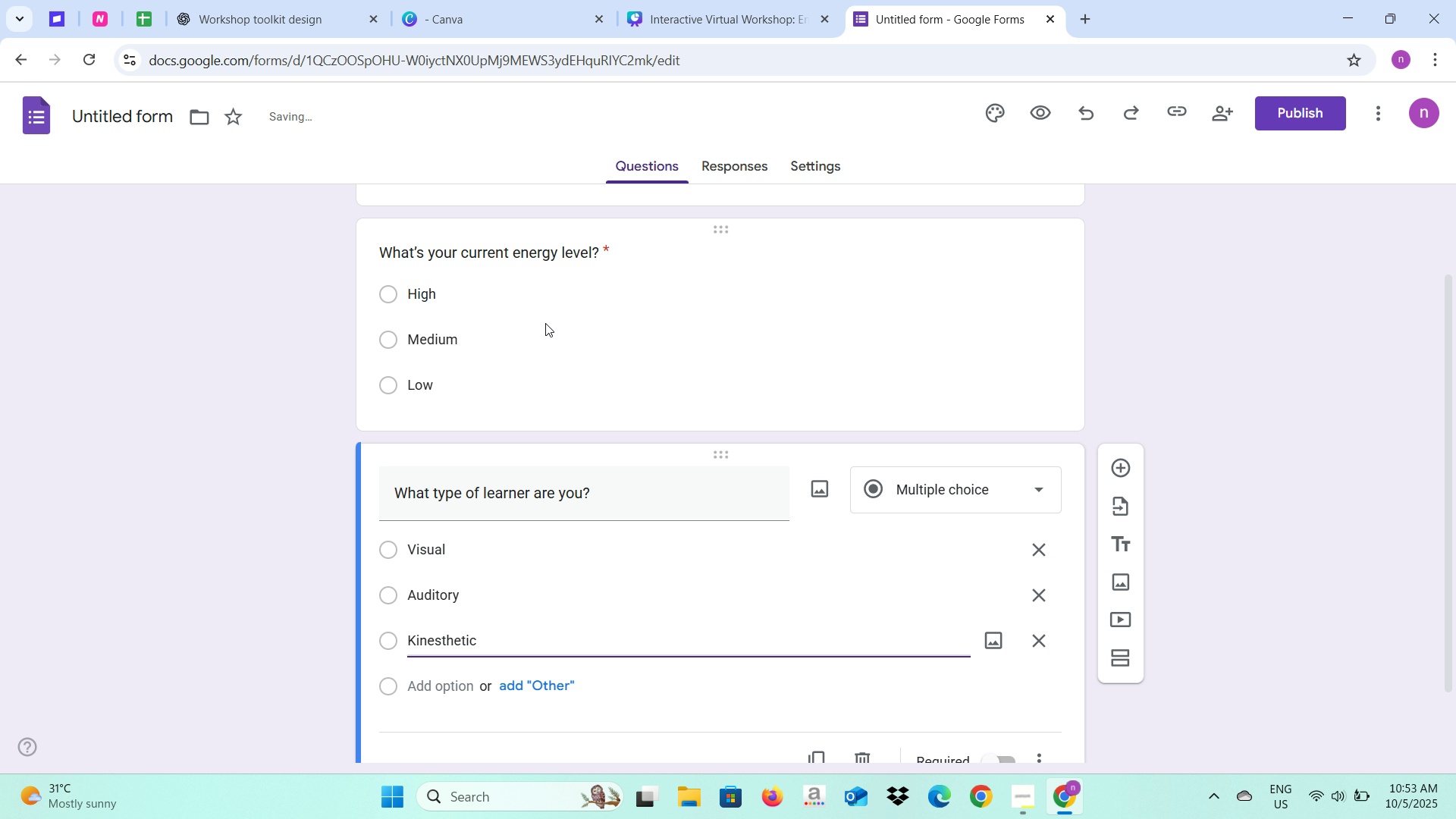 
key(Enter)
 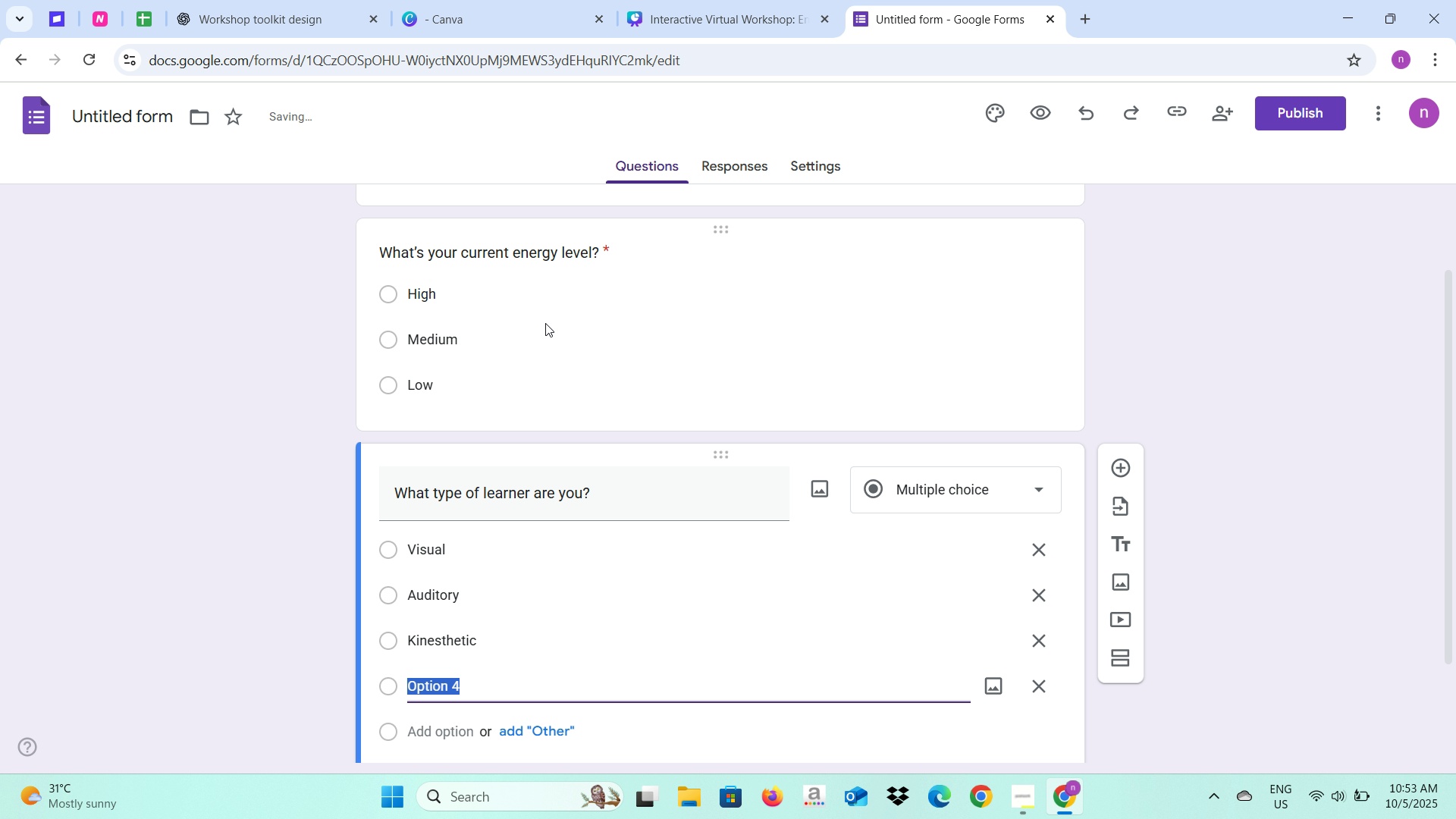 
type(R)
key(Backspace)
type(Reading/Writing)
 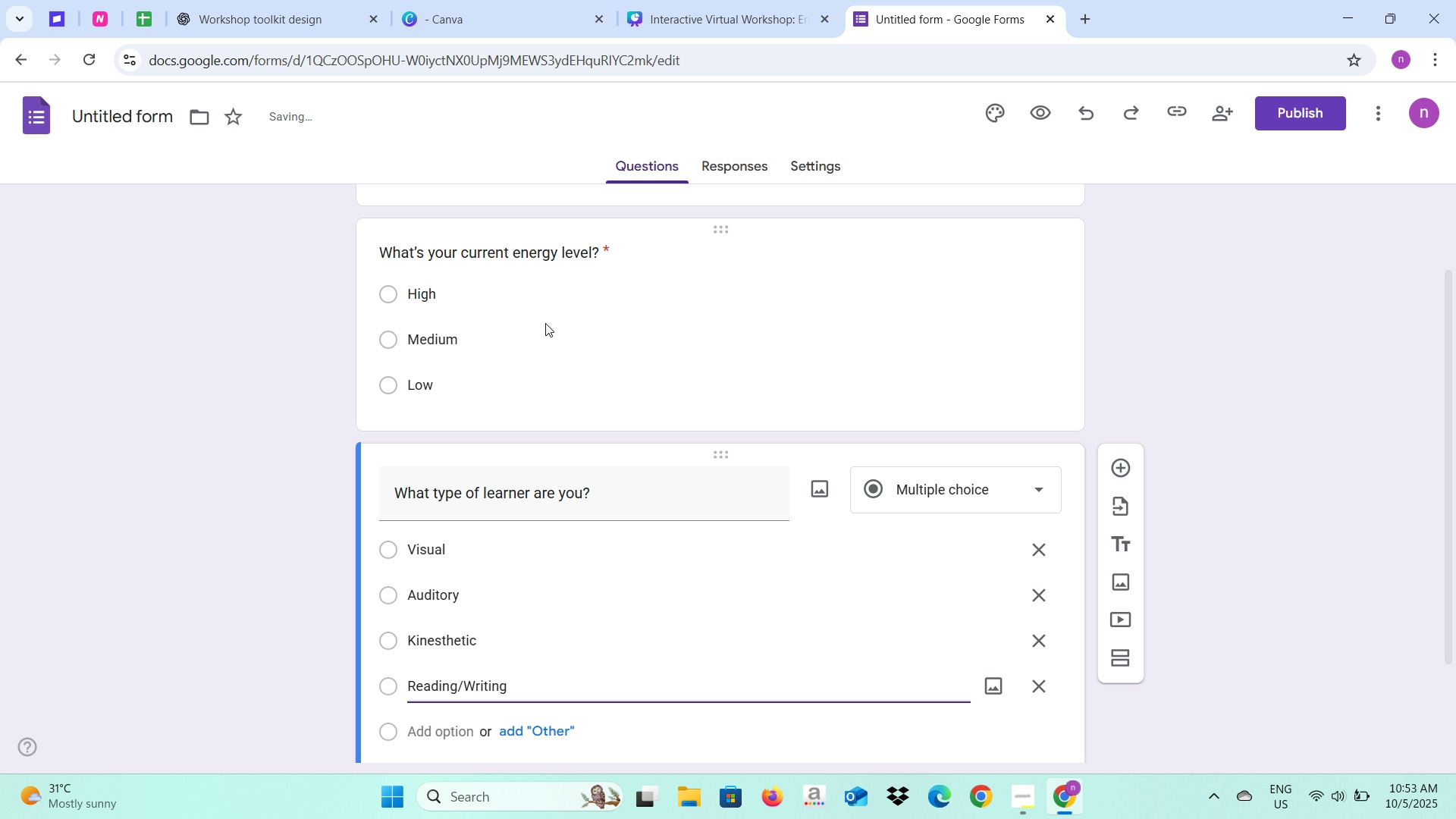 
left_click([328, 502])
 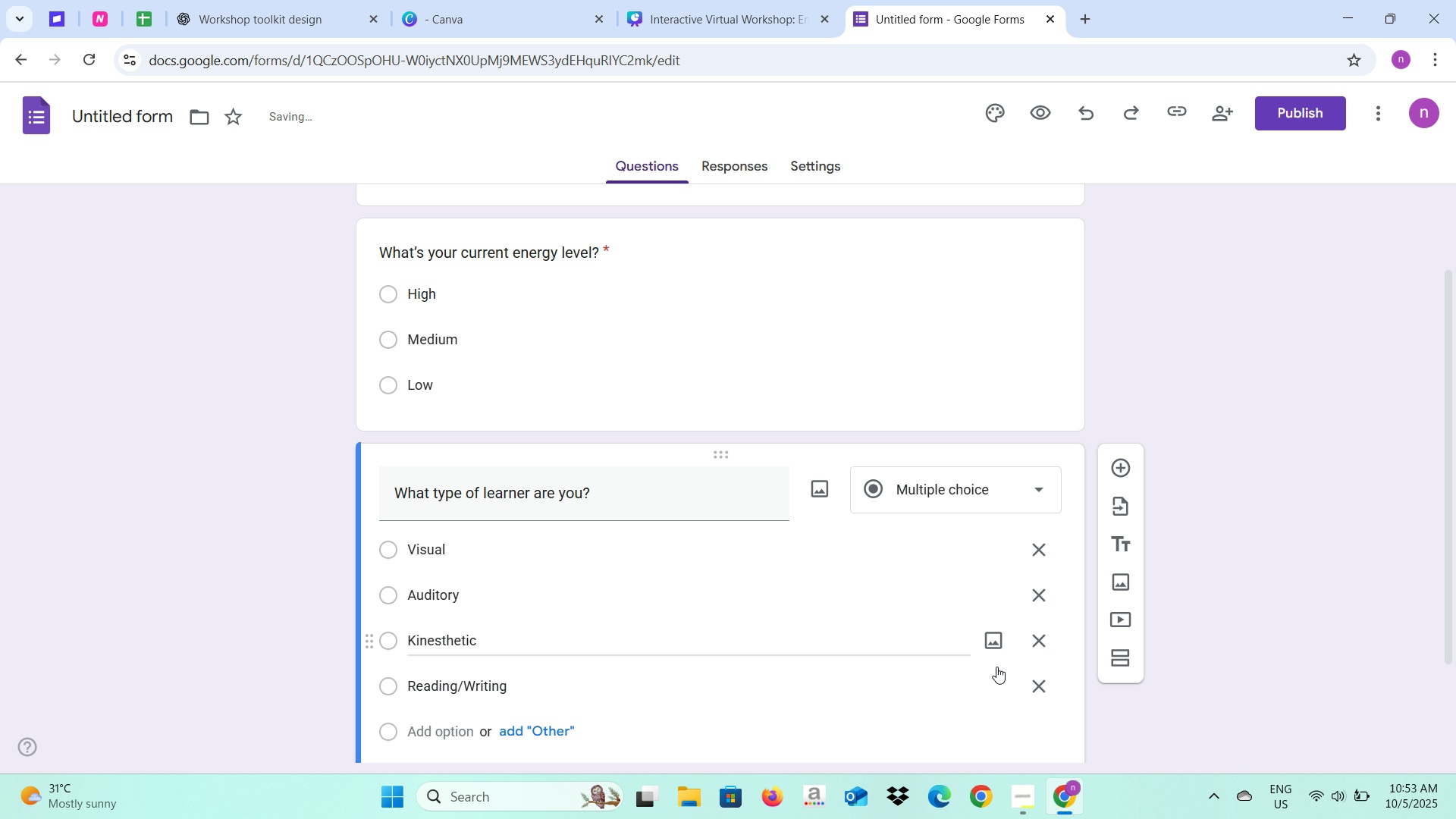 
scroll: coordinate [995, 661], scroll_direction: down, amount: 2.0
 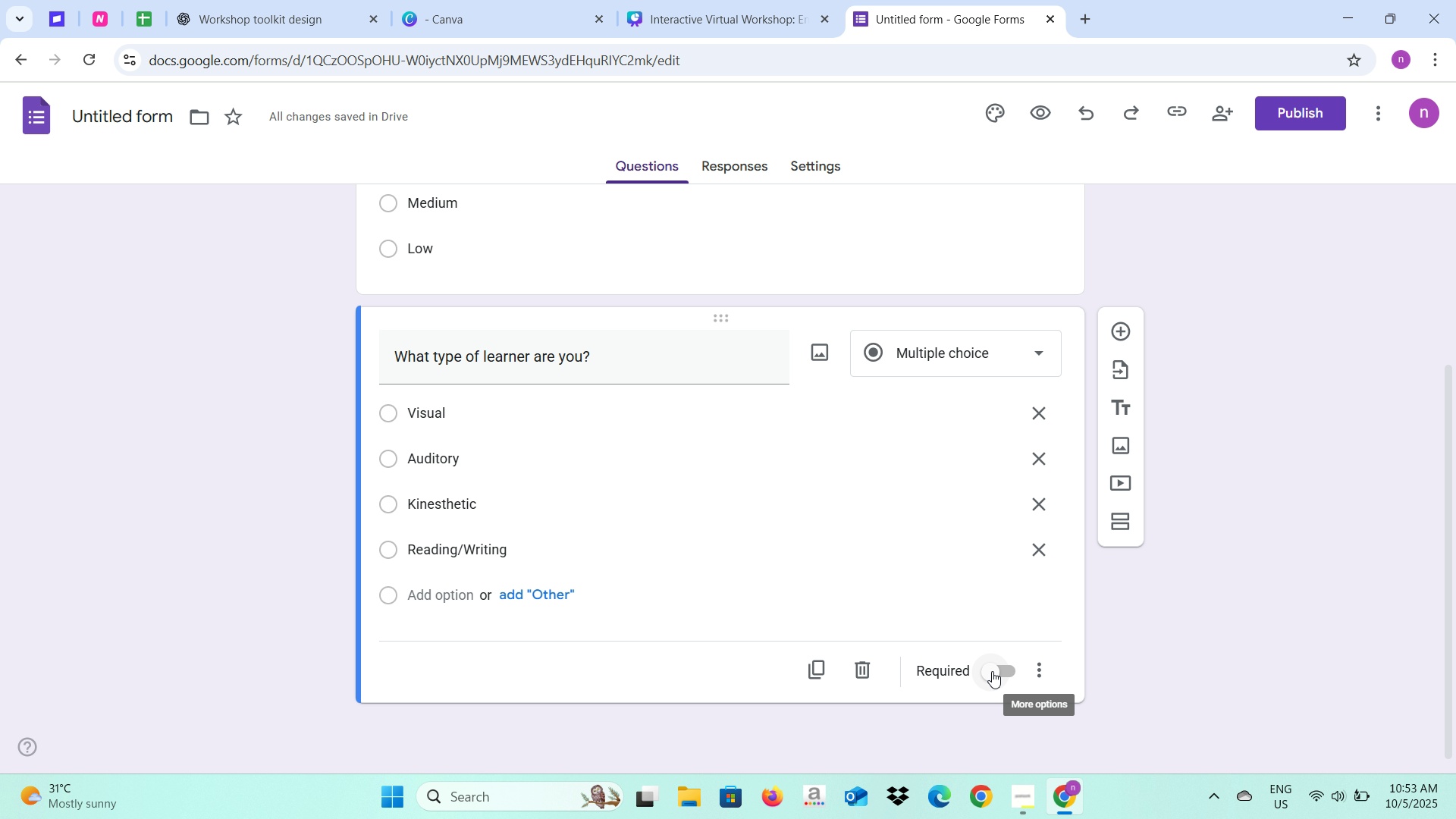 
left_click([996, 668])
 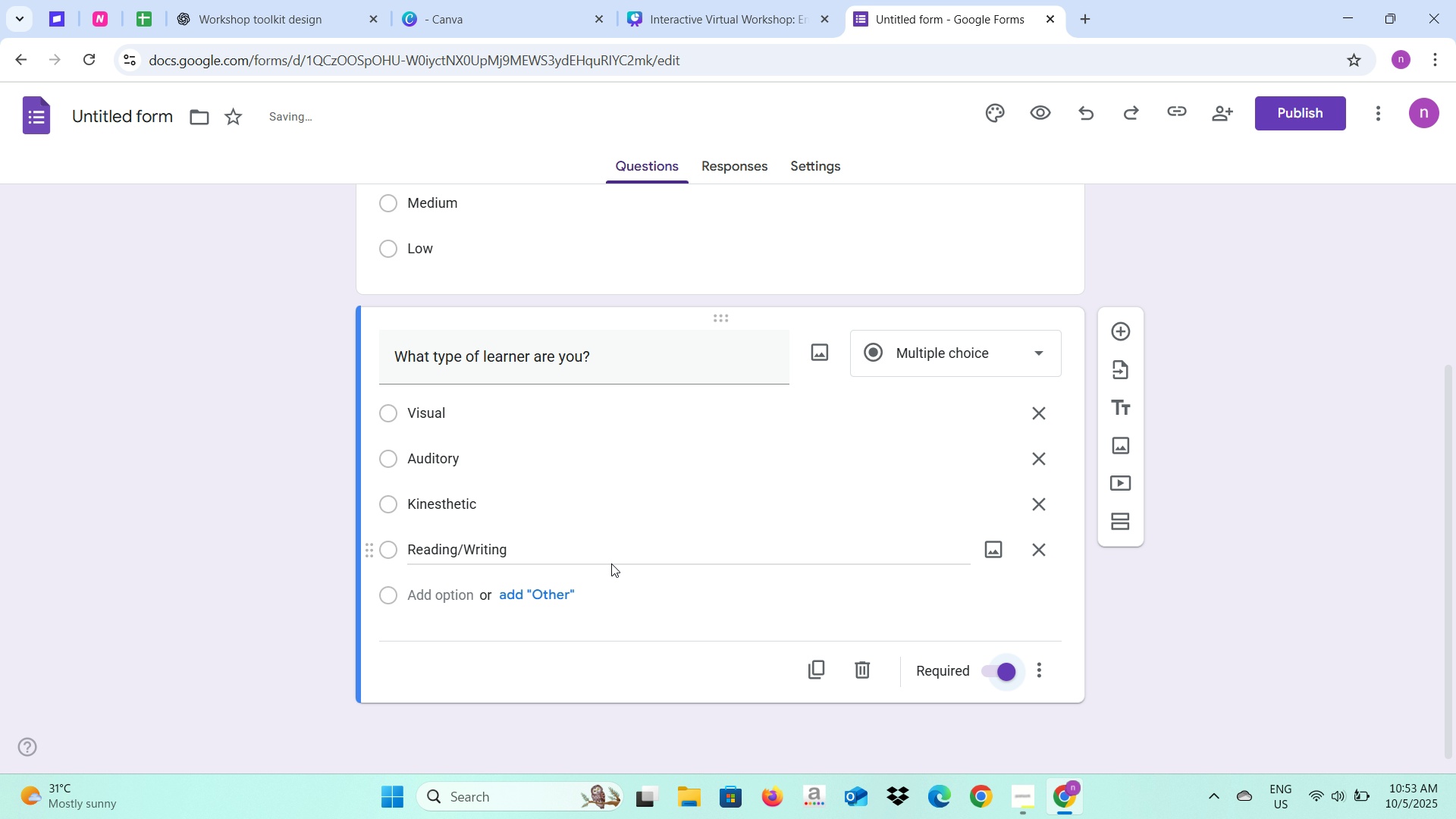 
scroll: coordinate [615, 565], scroll_direction: up, amount: 3.0
 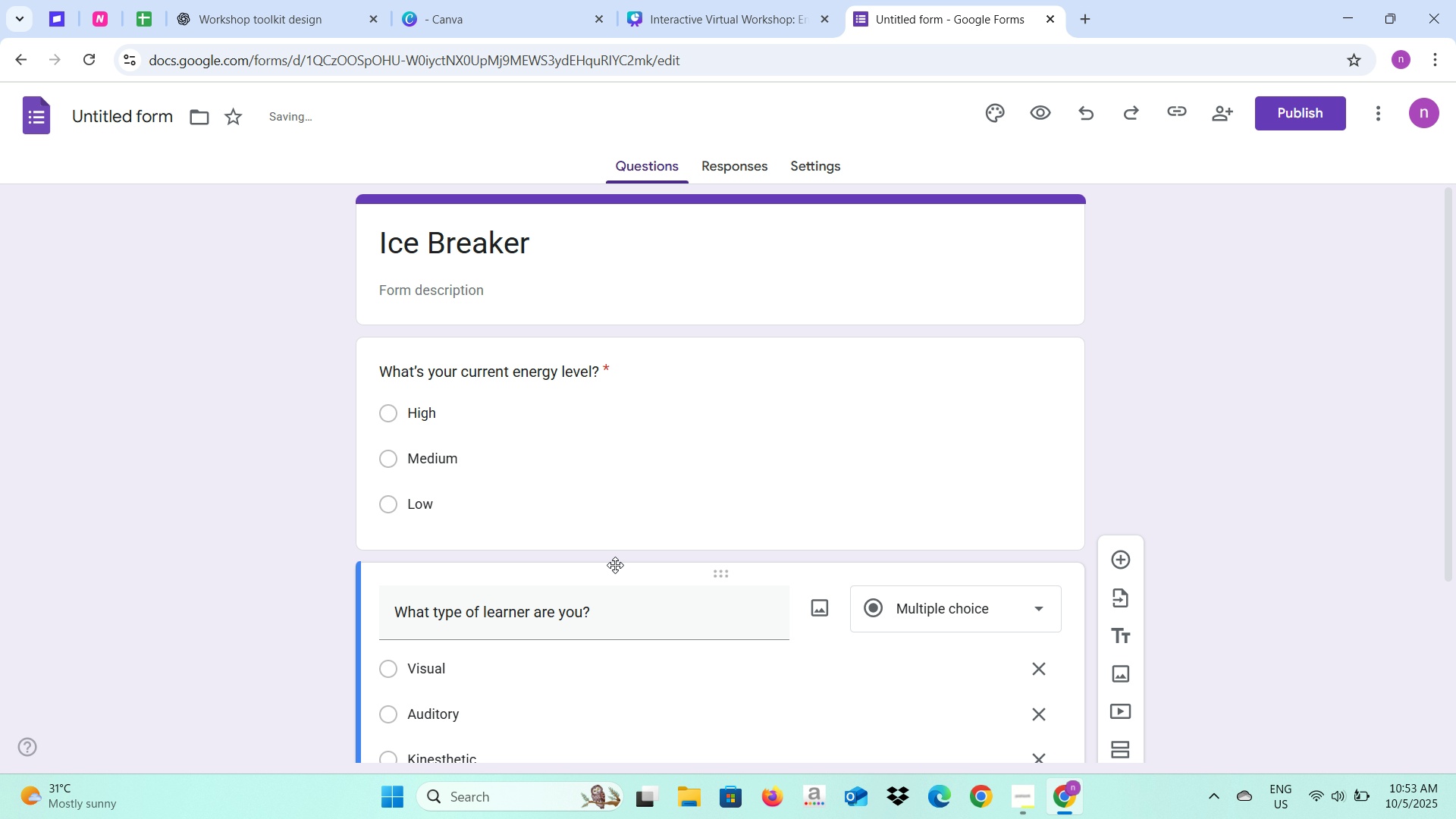 
scroll: coordinate [617, 565], scroll_direction: down, amount: 5.0
 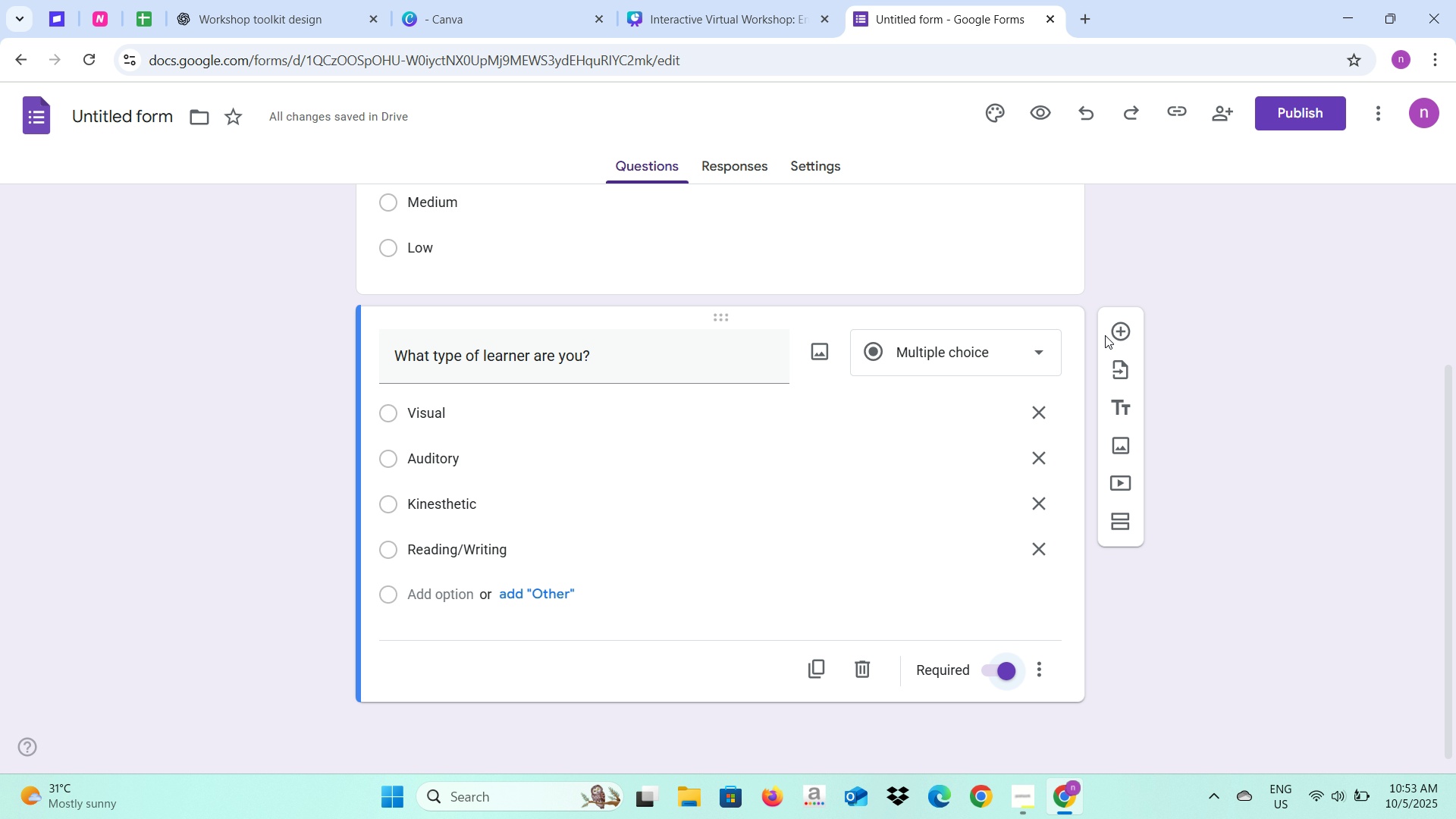 
left_click([1127, 327])
 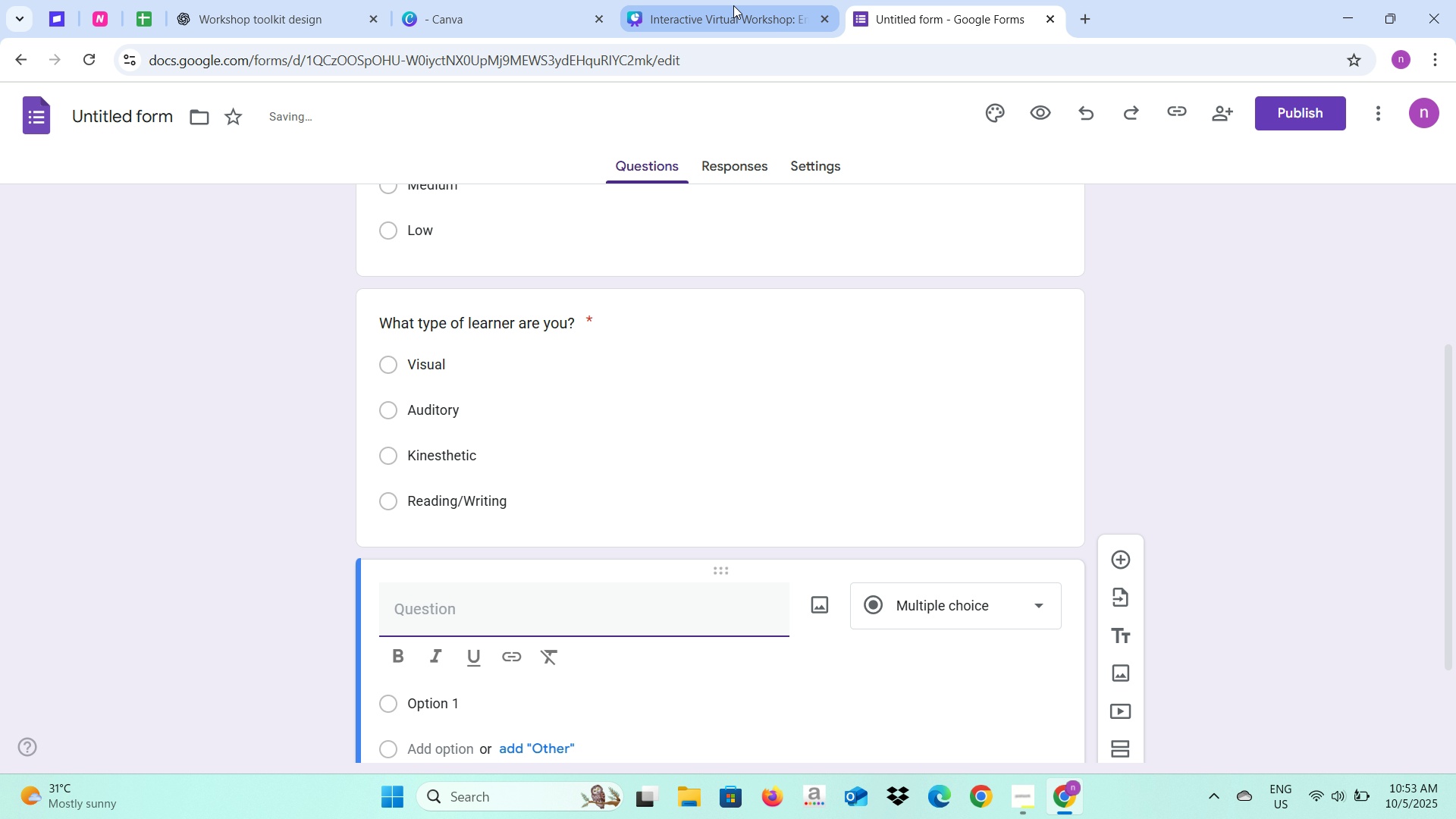 
left_click([732, 5])
 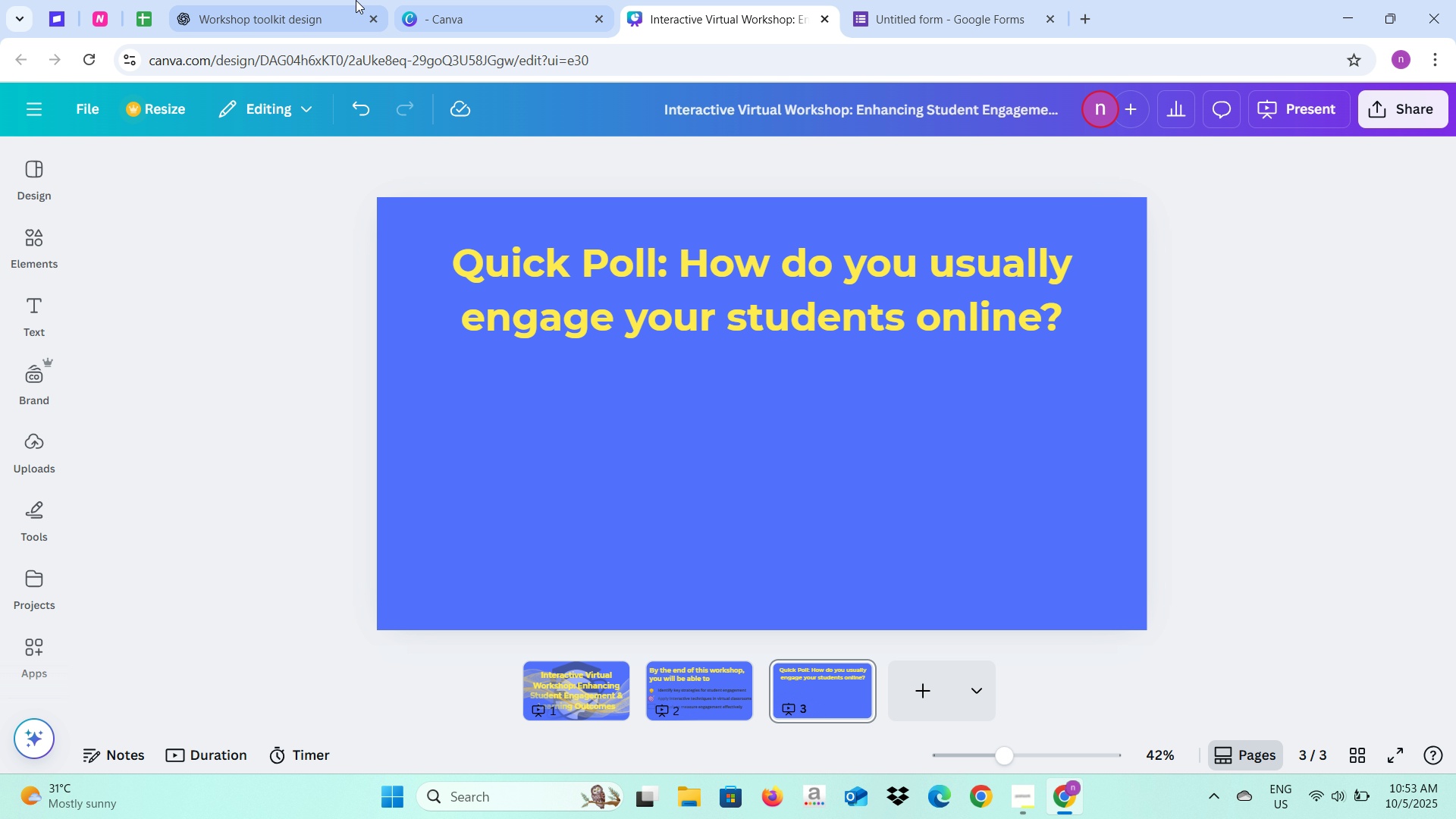 
left_click([356, 0])
 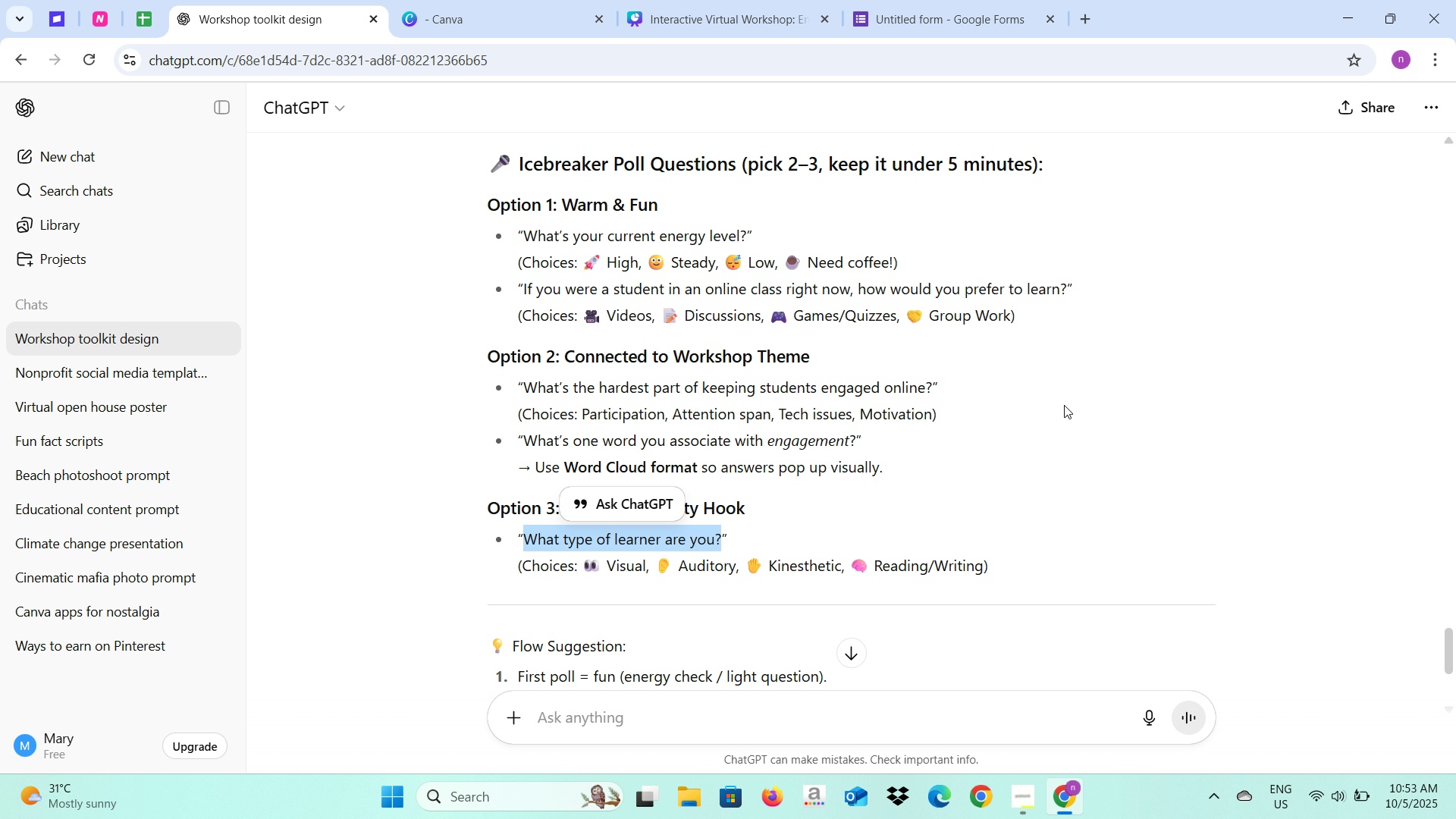 
left_click([1086, 424])
 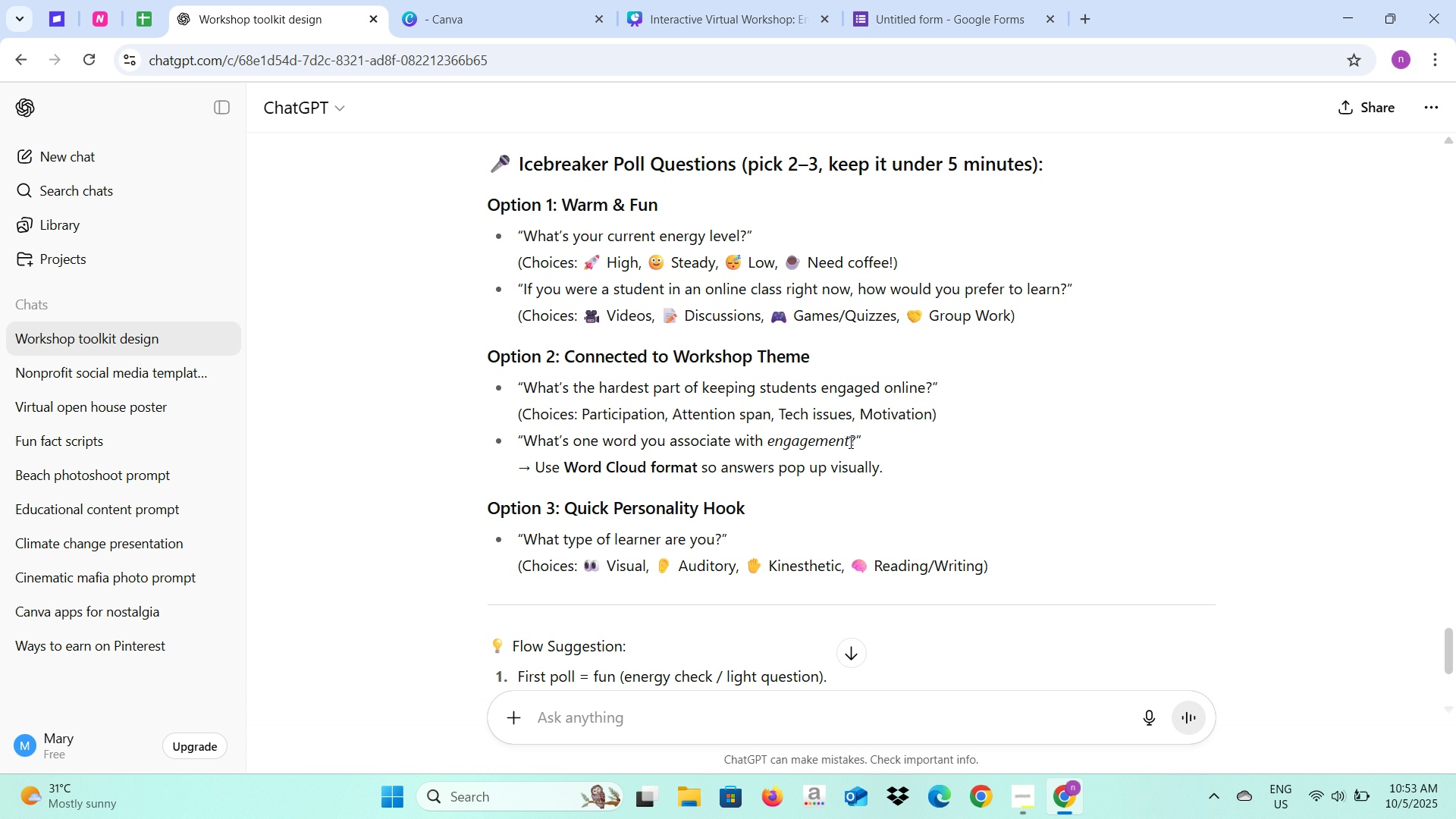 
wait(7.53)
 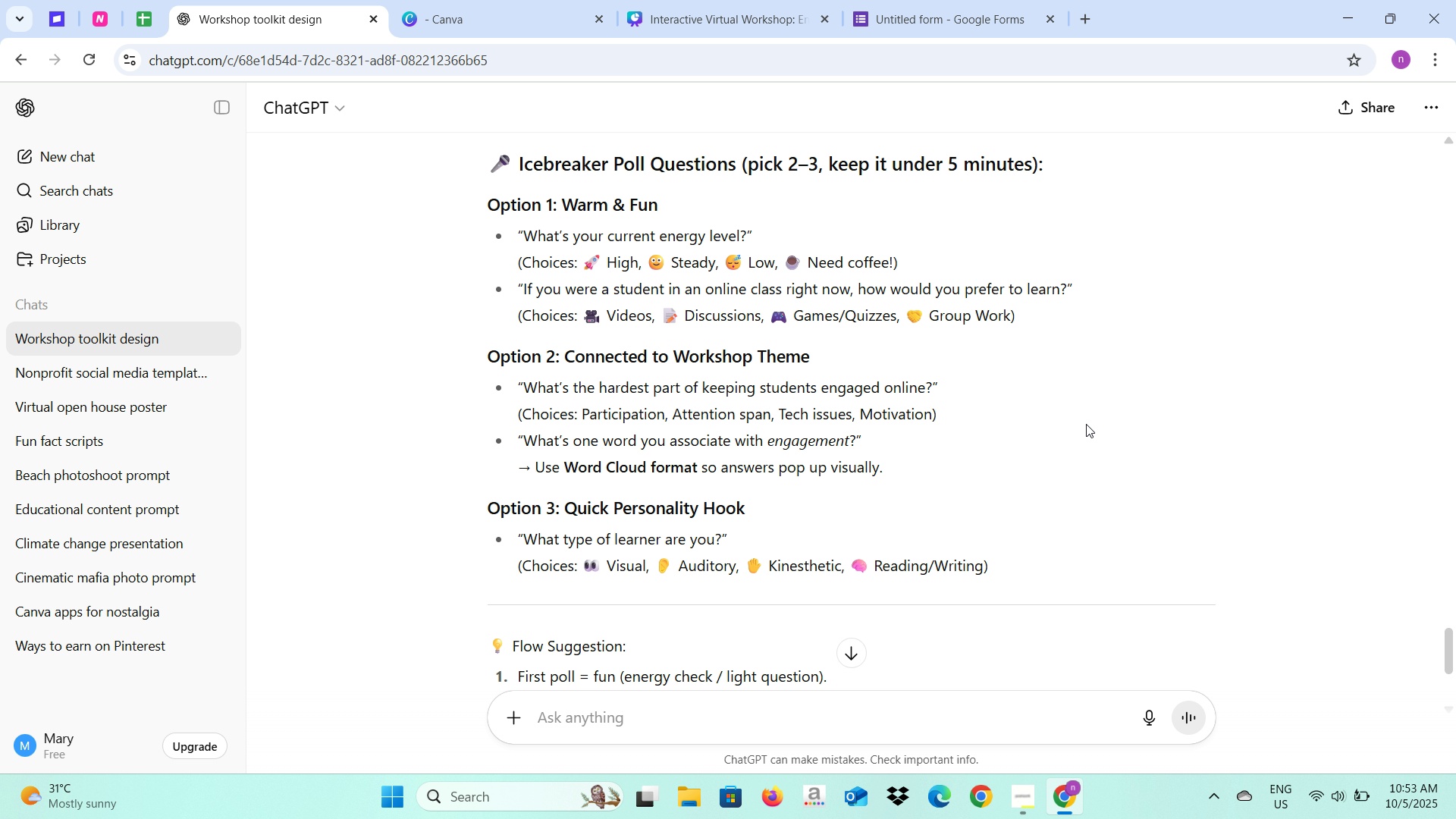 
left_click_drag(start_coordinate=[851, 442], to_coordinate=[527, 441])
 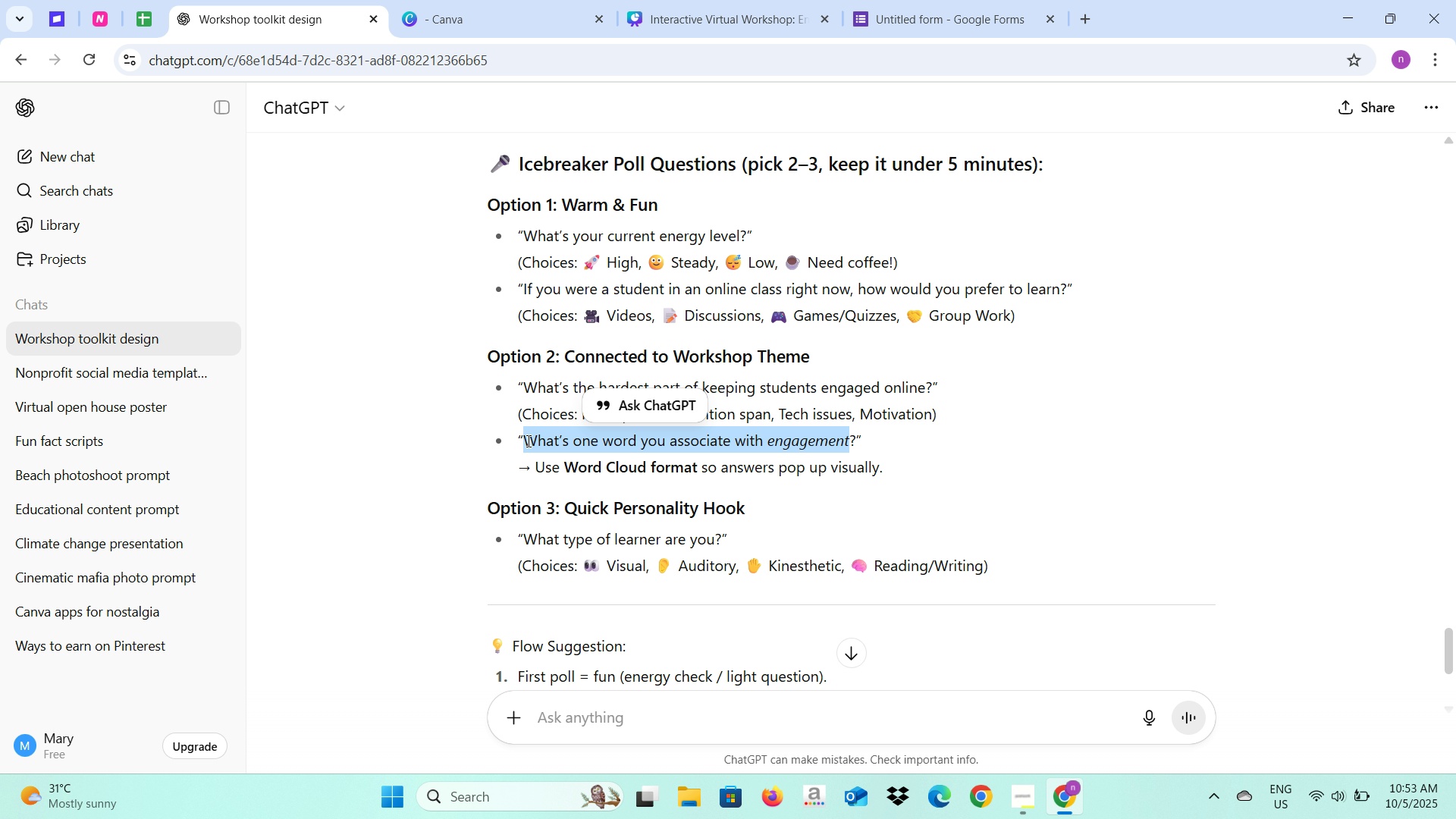 
key(Control+C)
 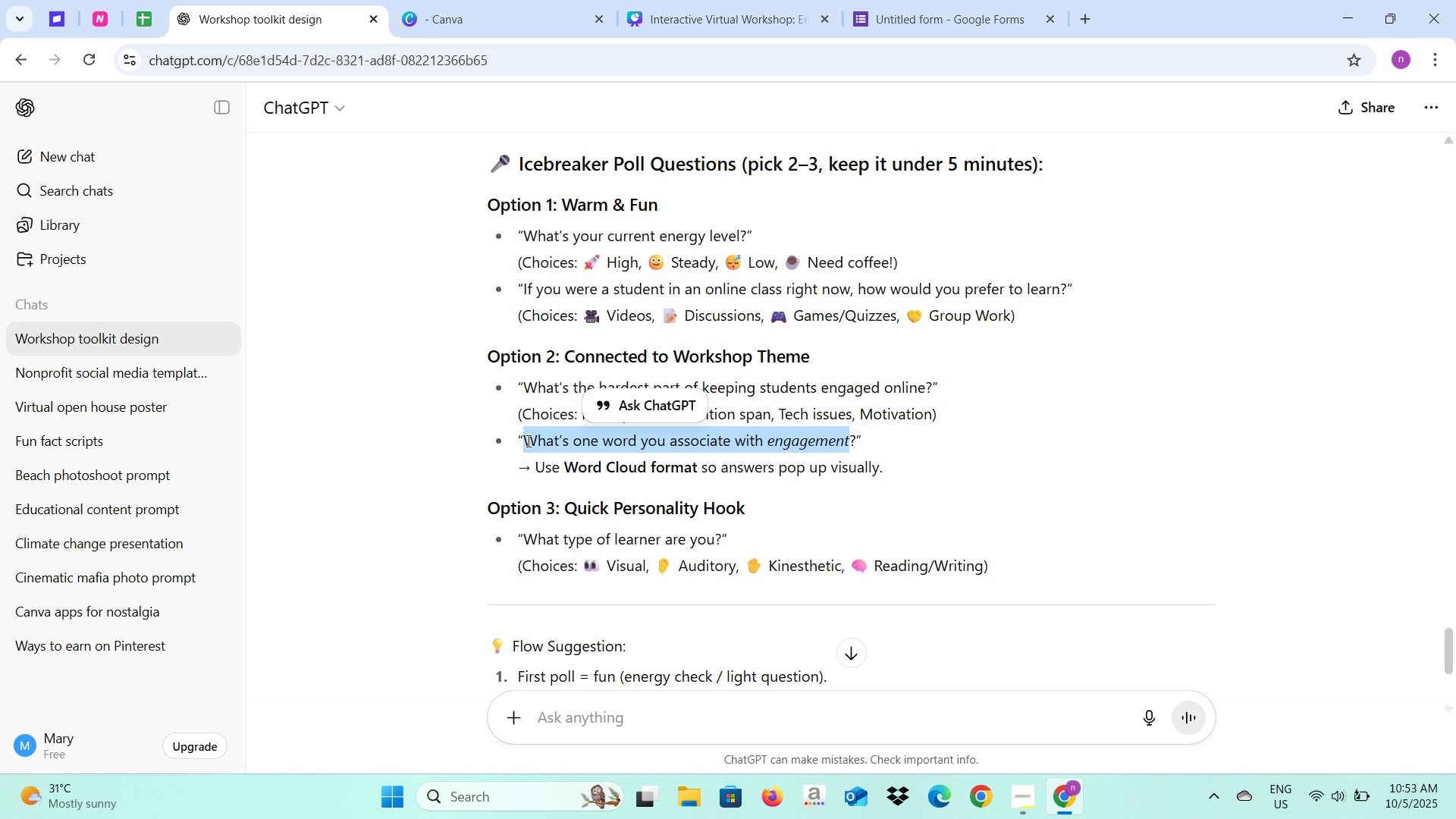 
key(Control+C)
 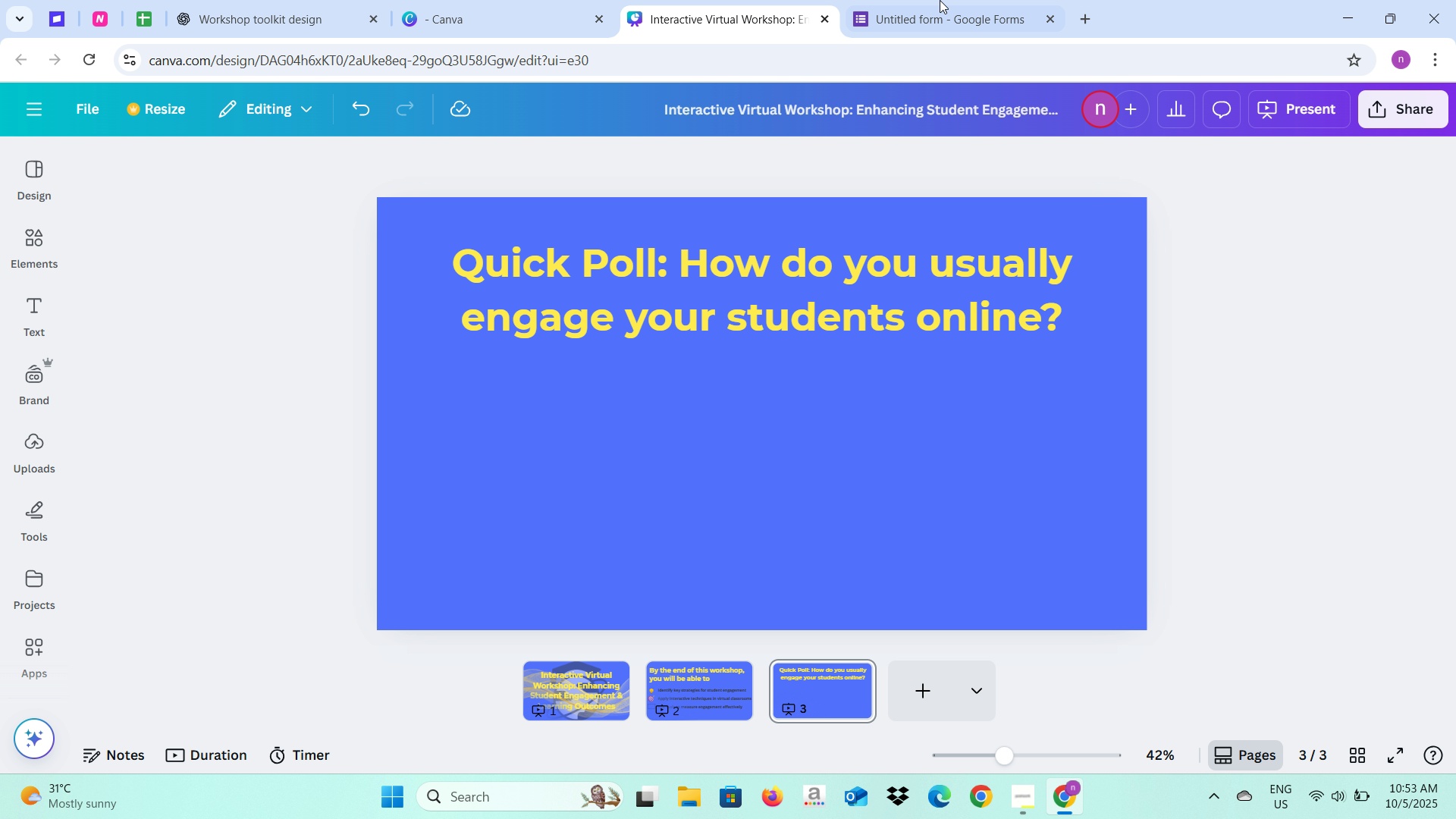 
double_click([940, 0])
 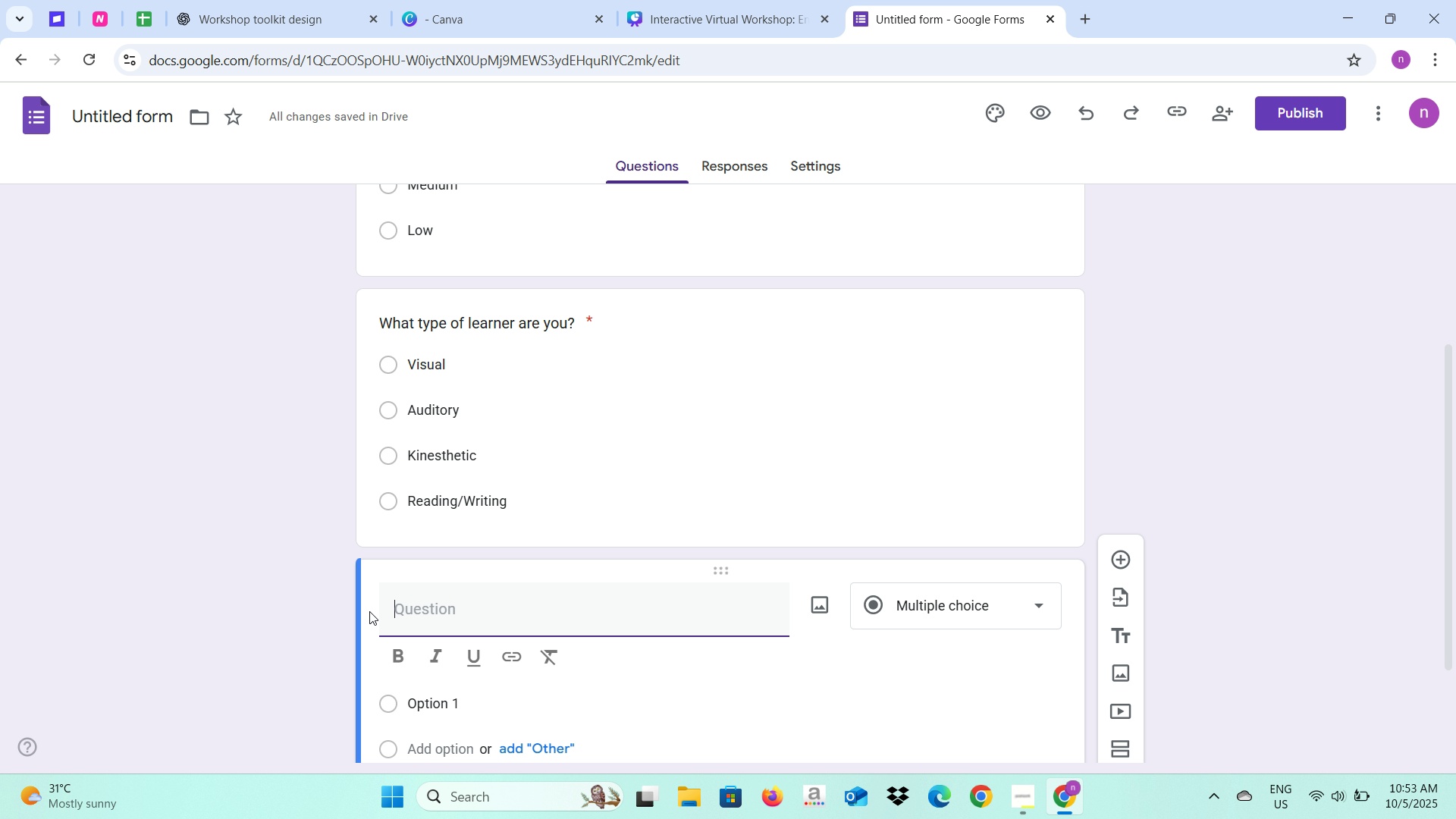 
left_click([288, 592])
 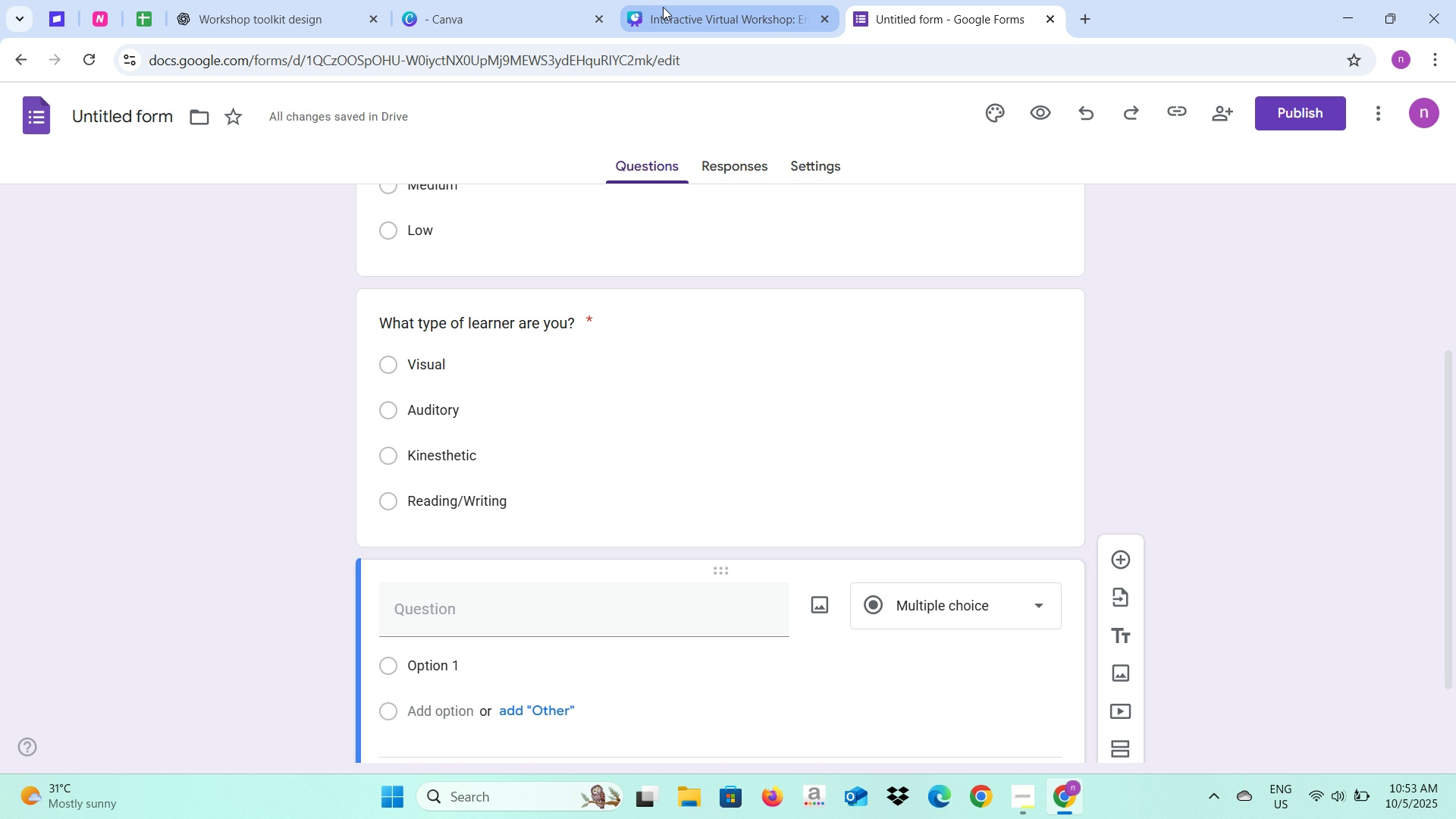 
left_click([689, 0])
 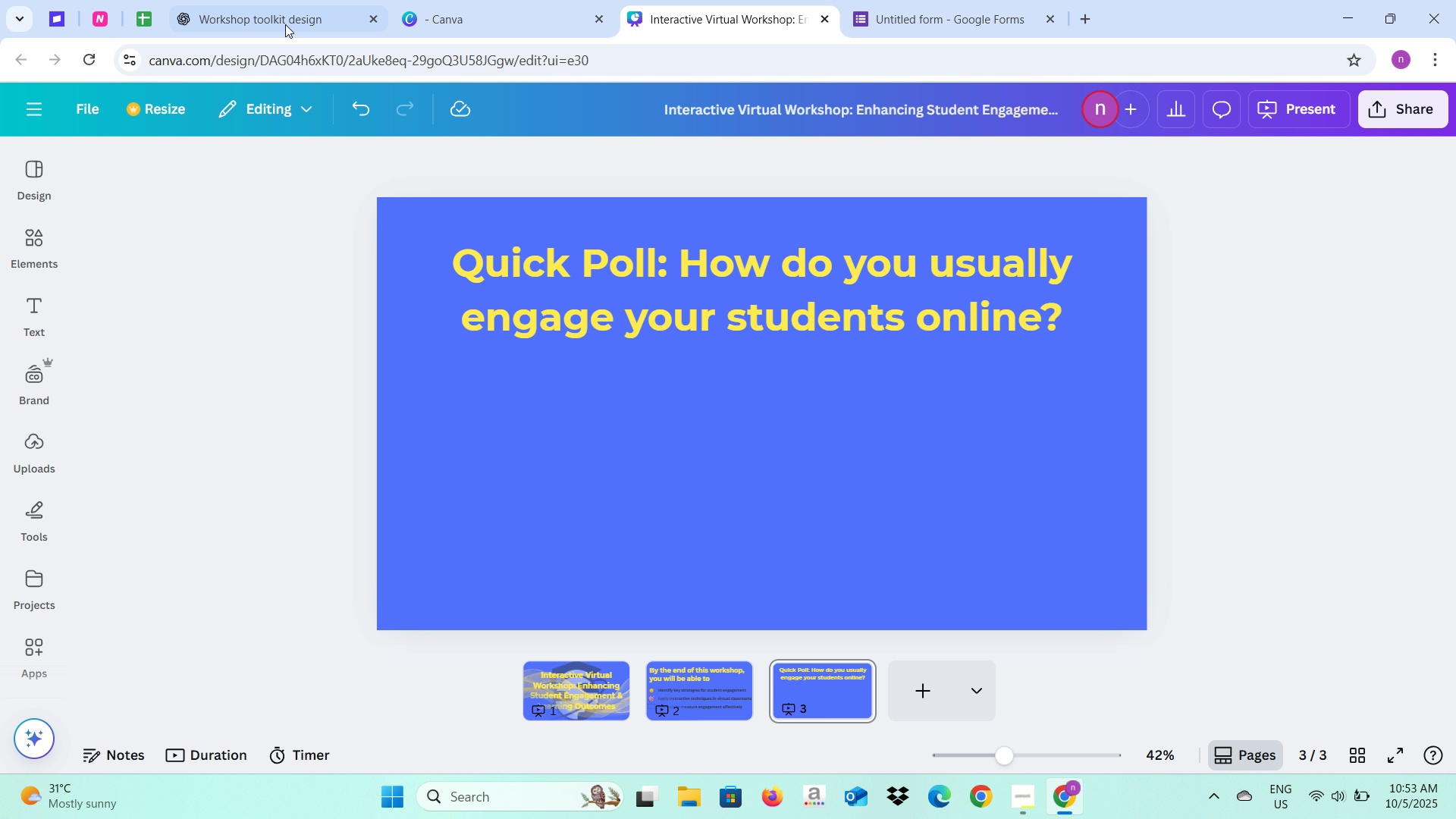 
left_click([278, 5])
 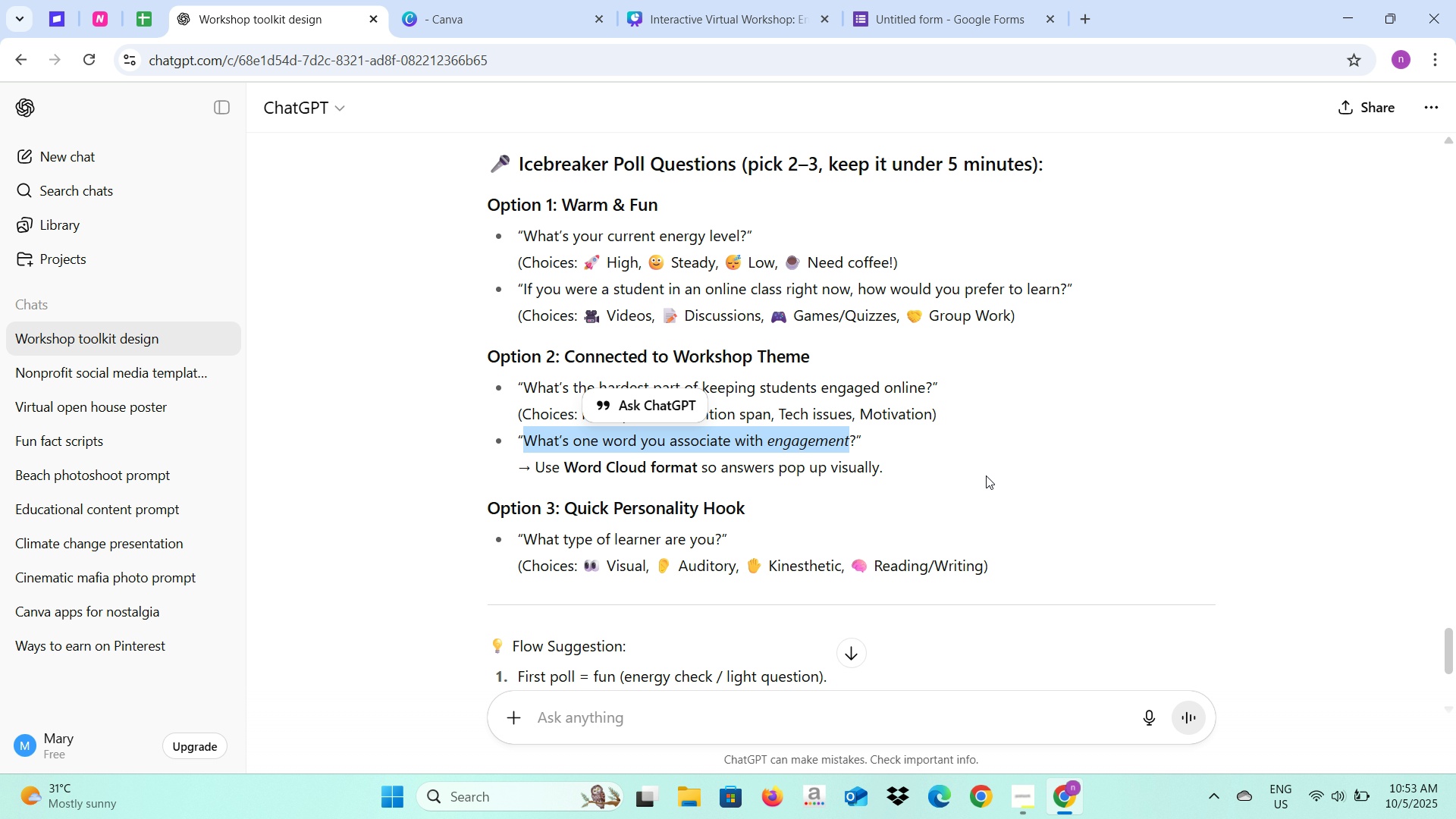 
left_click([999, 475])
 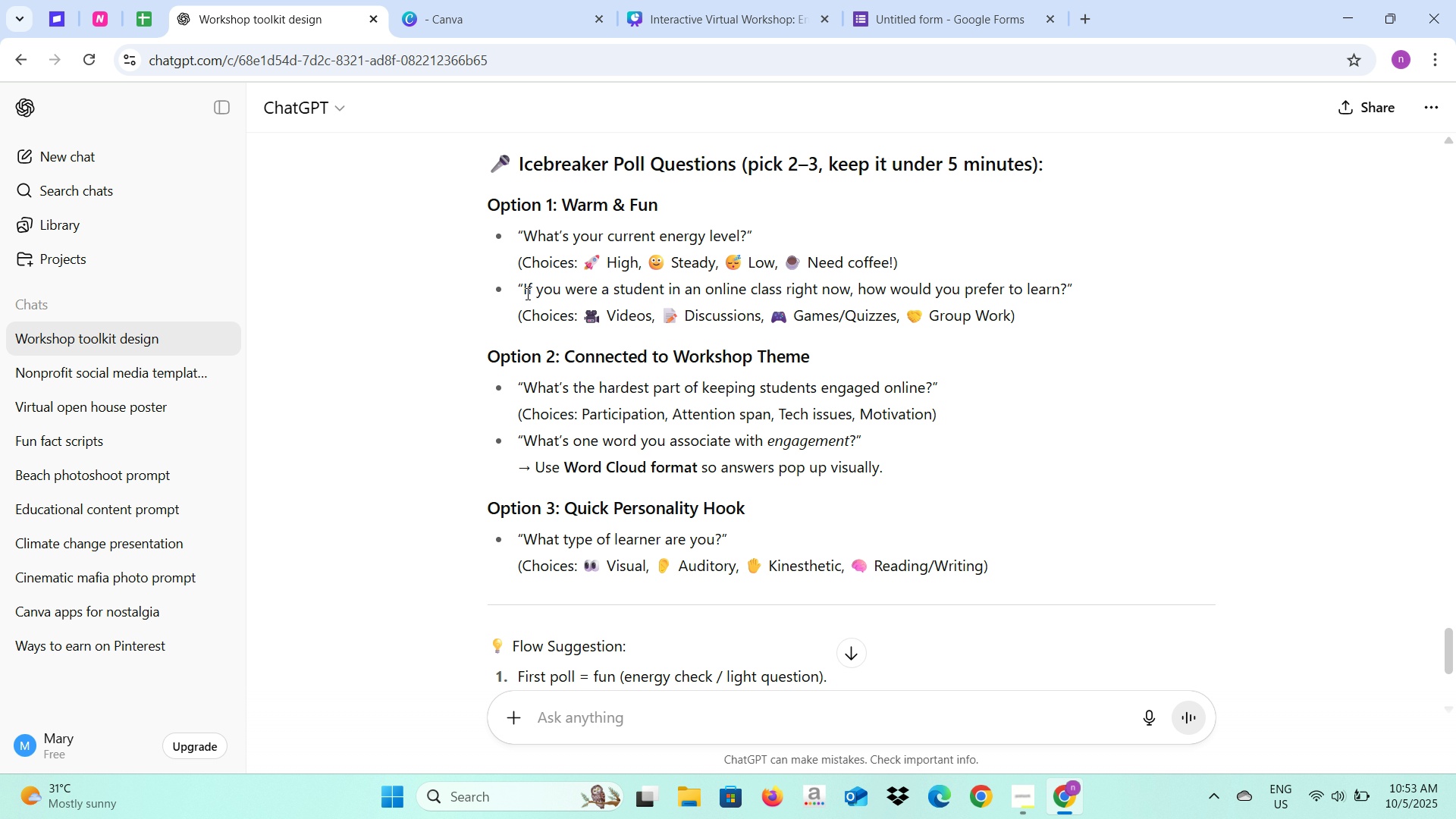 
left_click_drag(start_coordinate=[523, 290], to_coordinate=[1065, 287])
 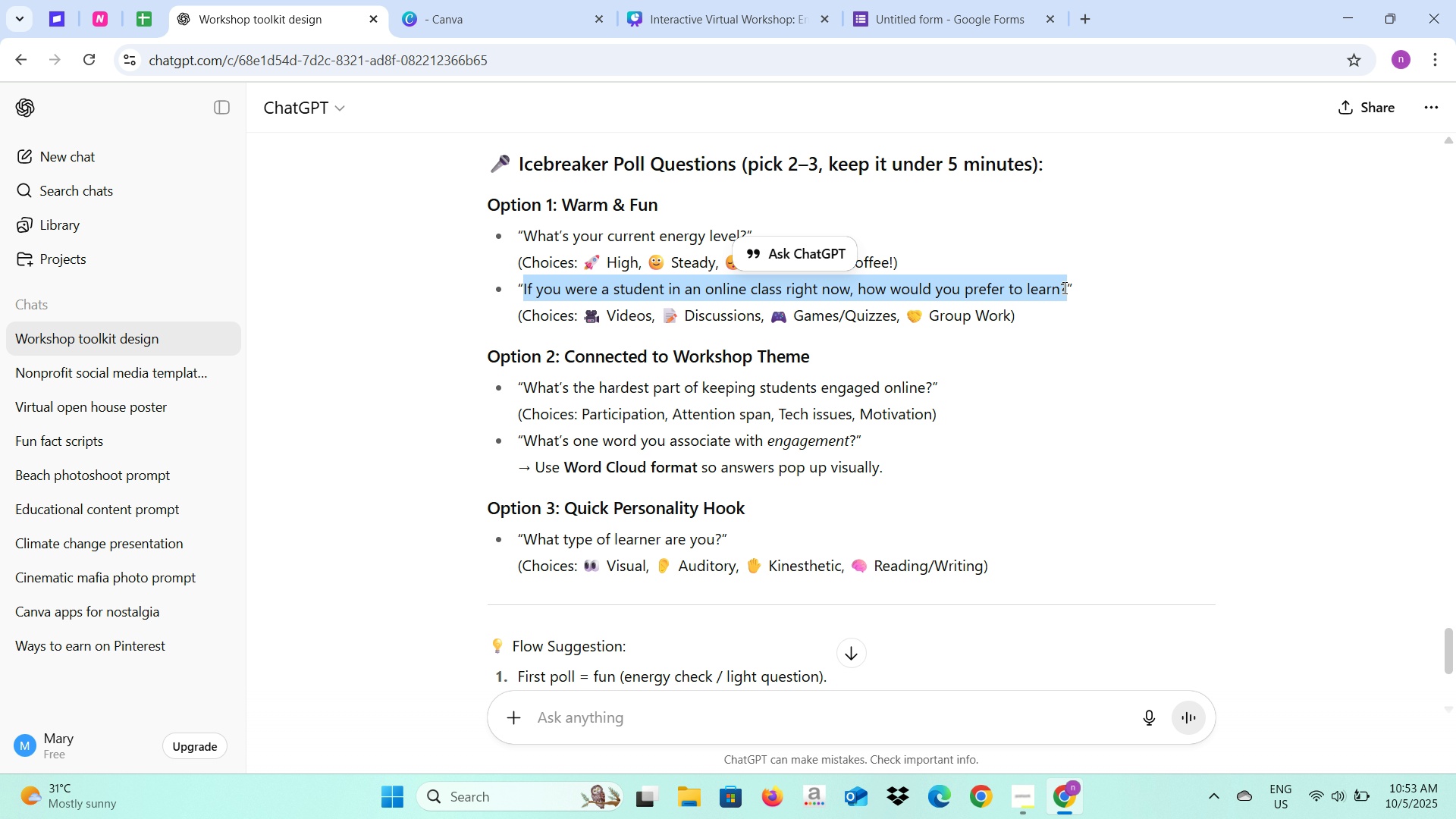 
key(Control+C)
 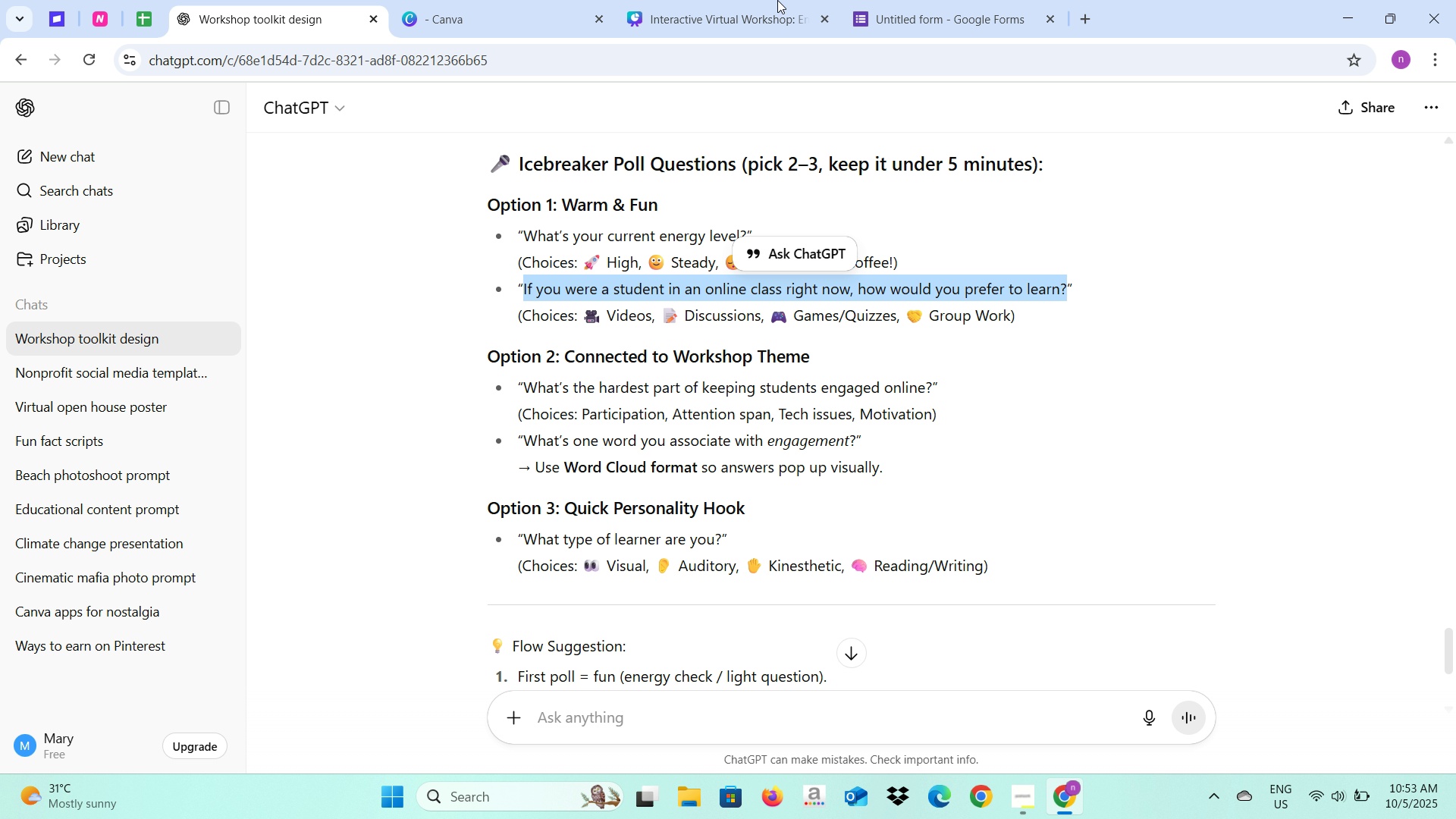 
key(Control+C)
 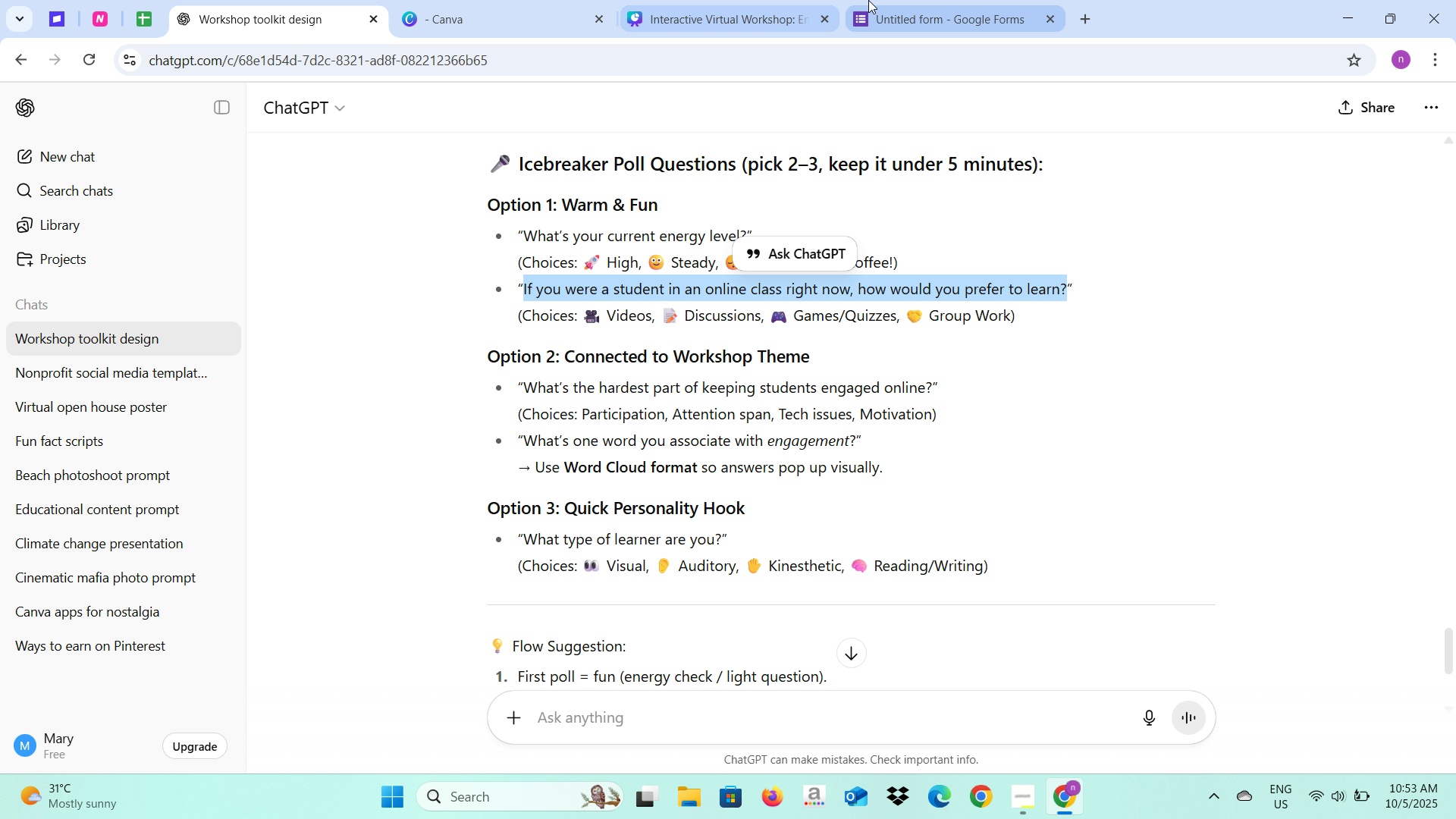 
left_click([868, 0])
 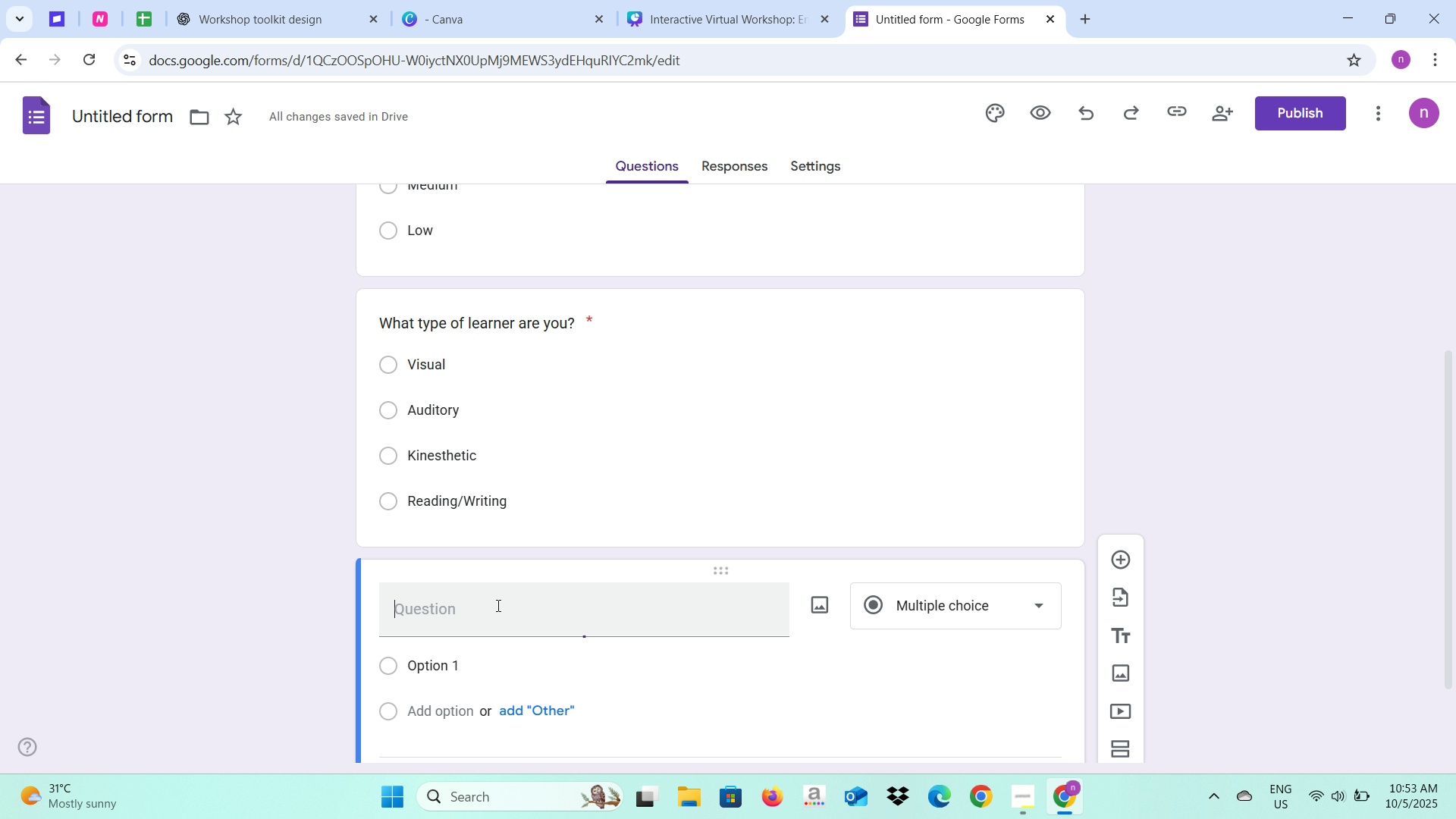 
left_click([497, 605])
 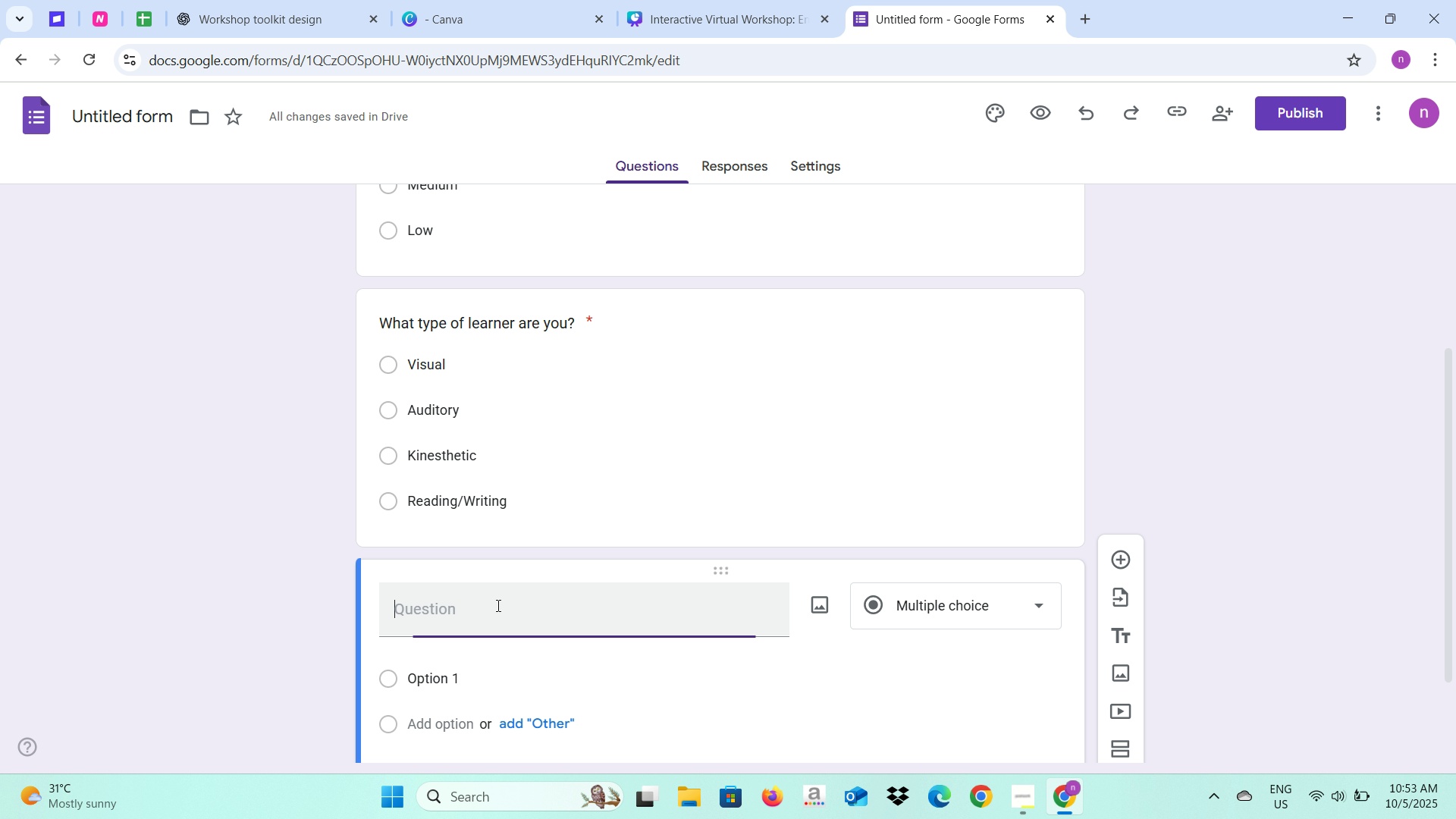 
key(Control+V)
 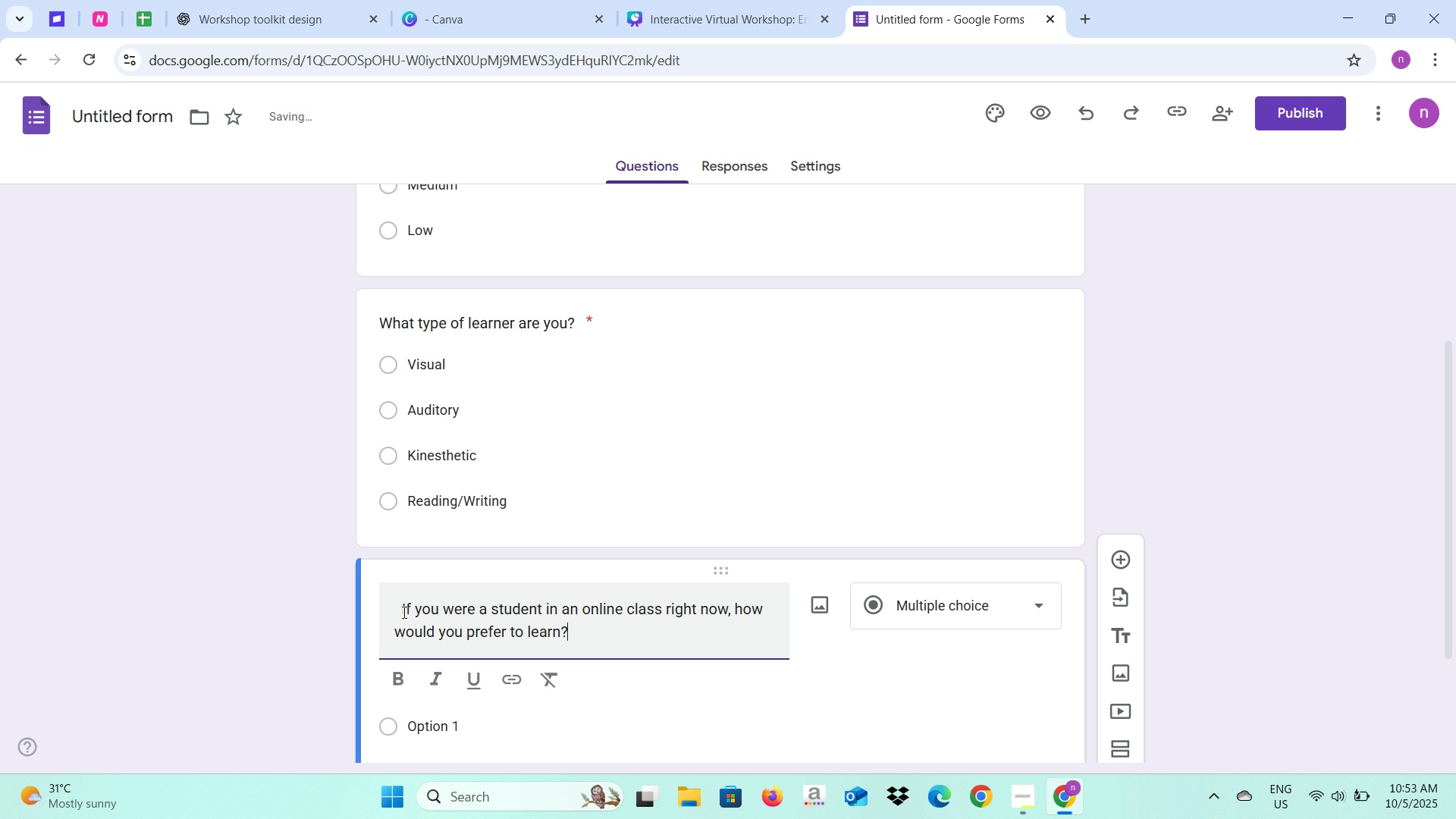 
left_click([397, 610])
 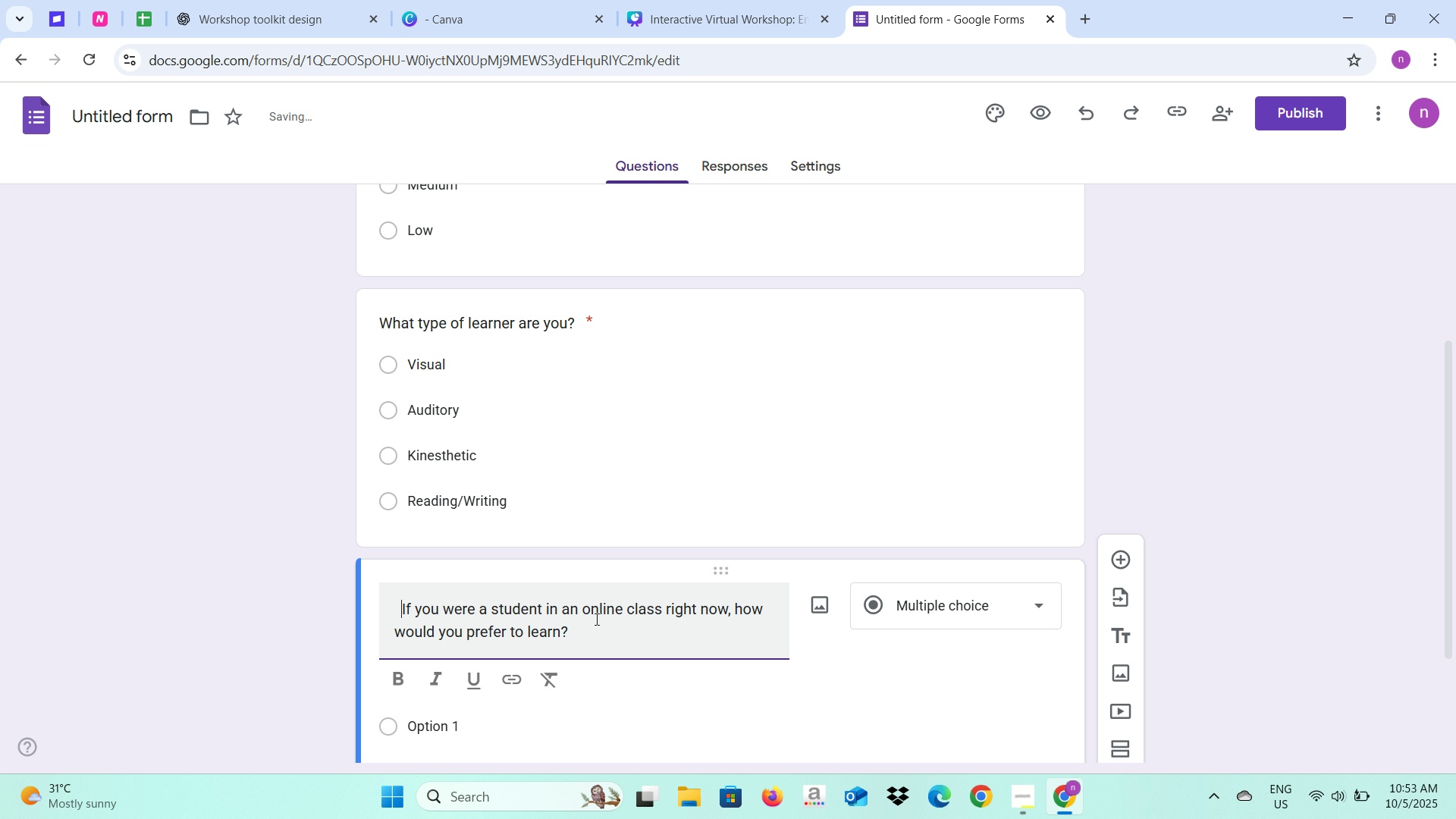 
key(ArrowRight)
 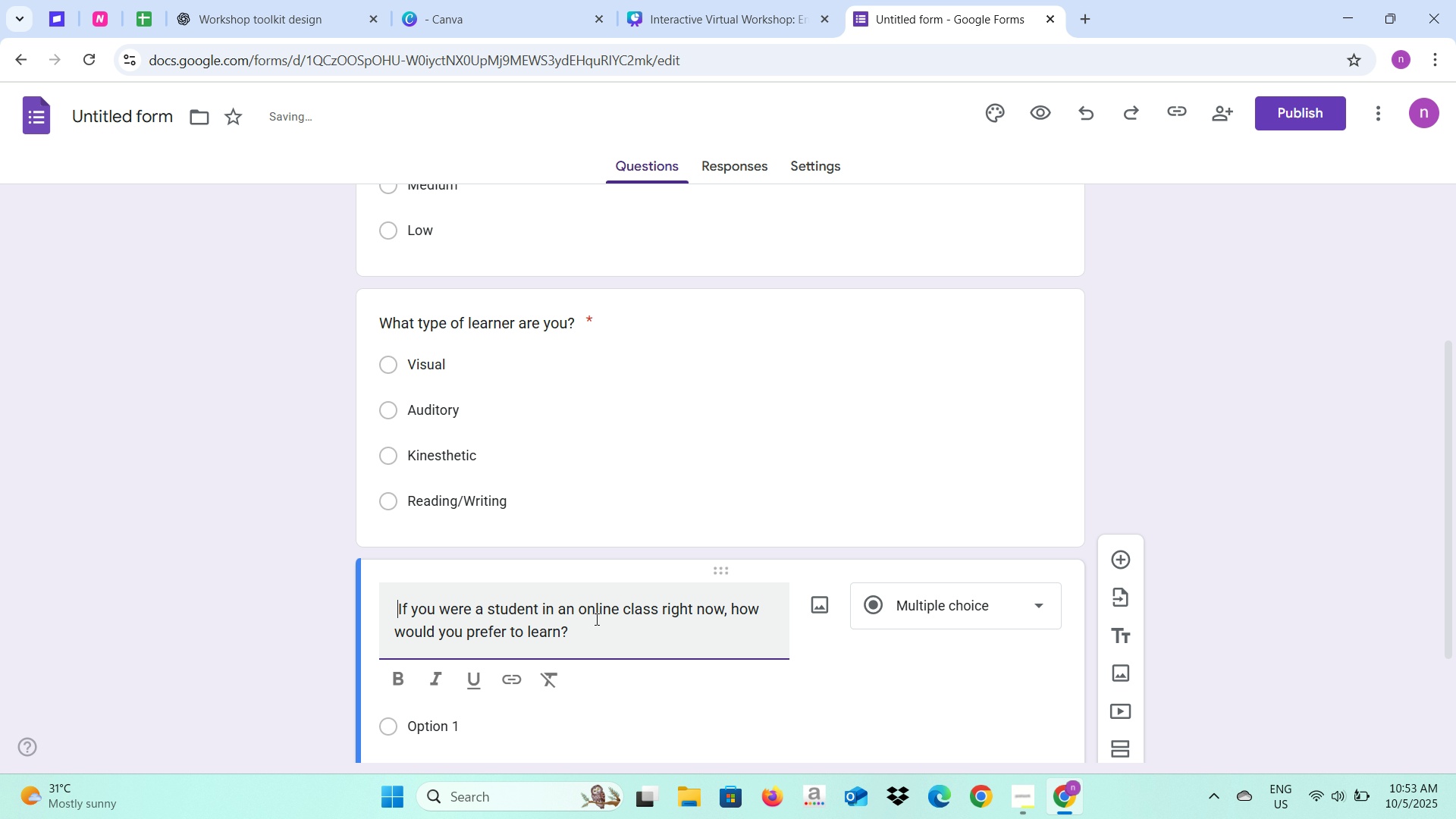 
key(Backspace)
 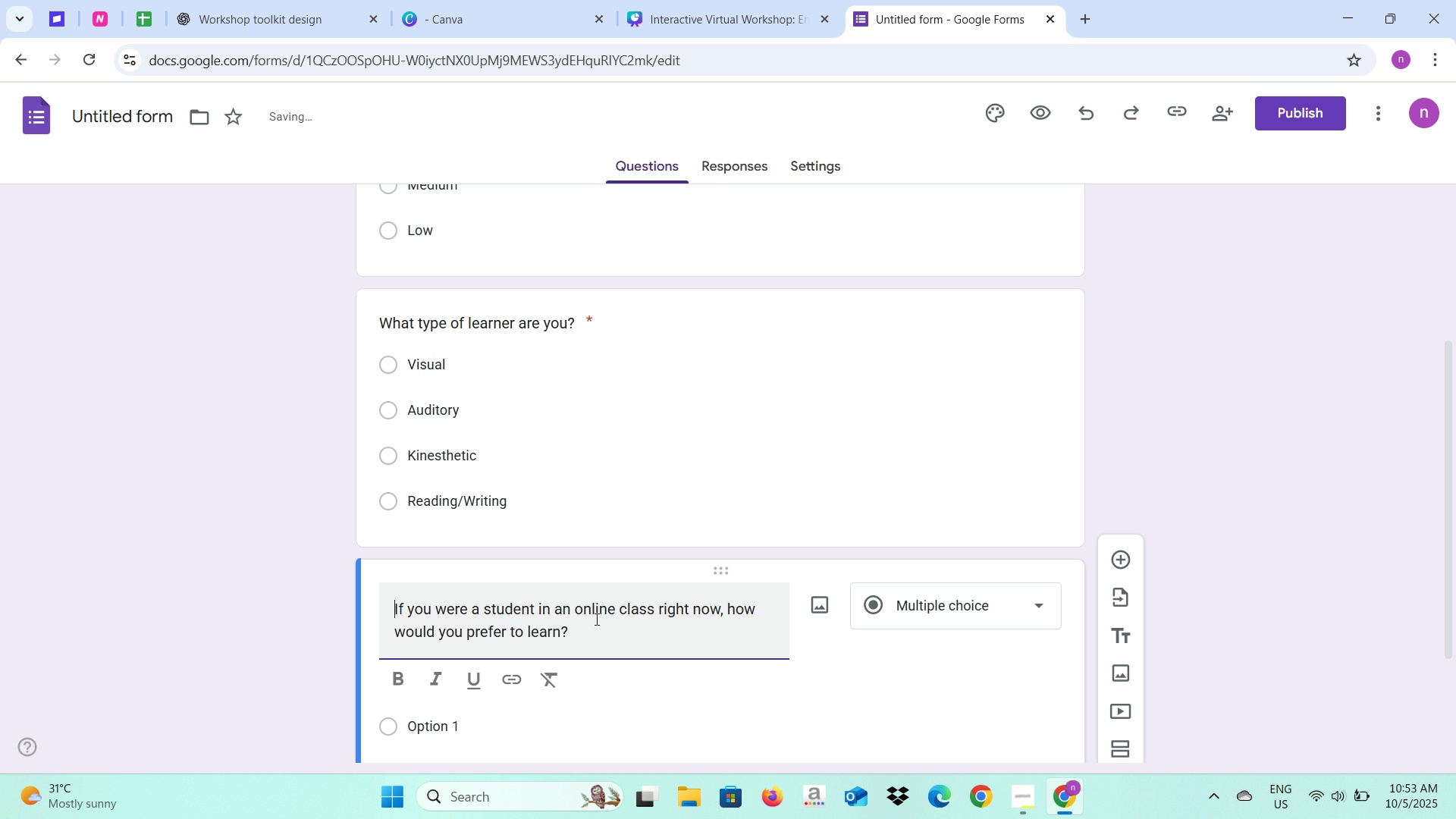 
key(Backspace)
 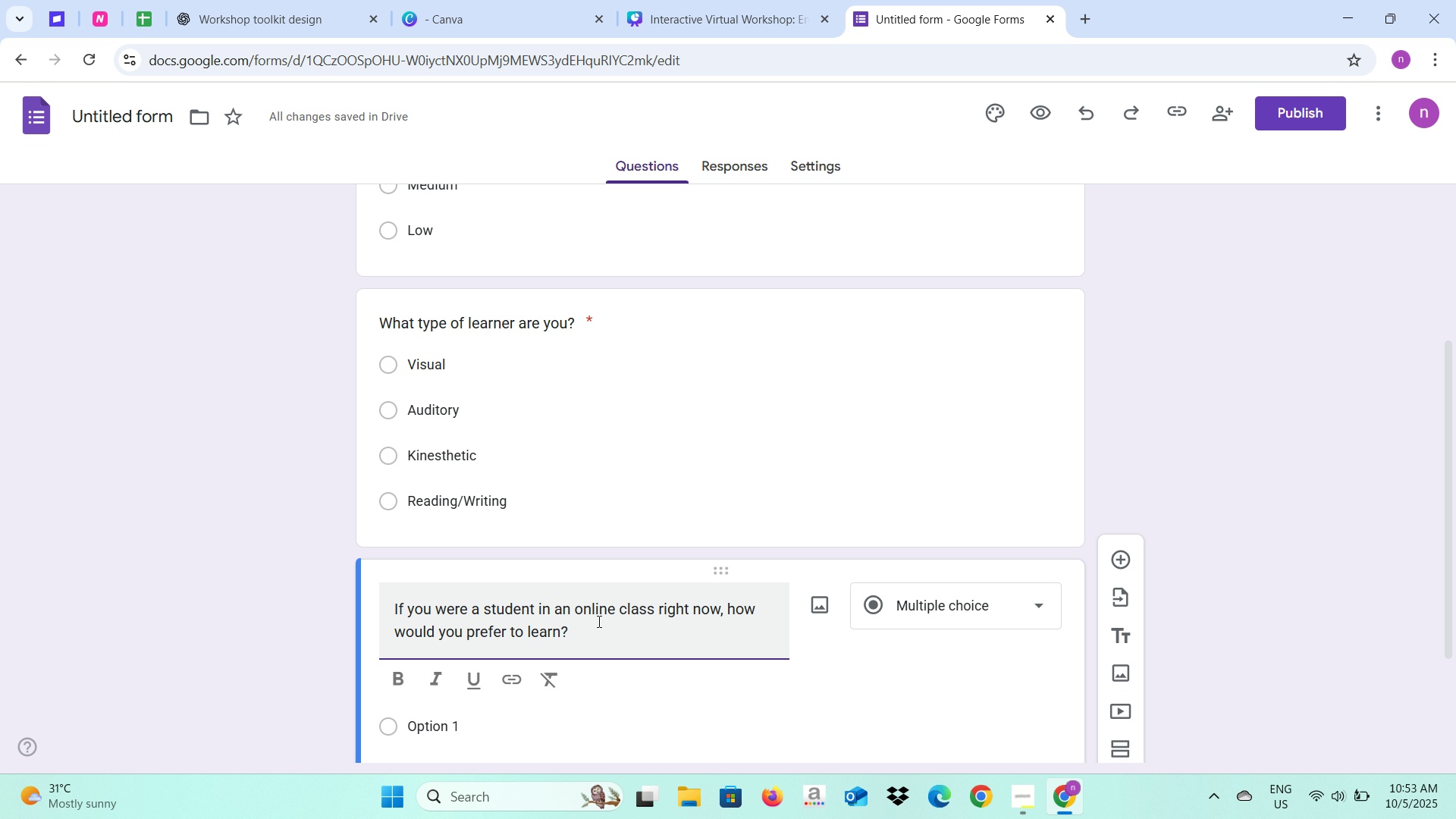 
key(Backspace)
 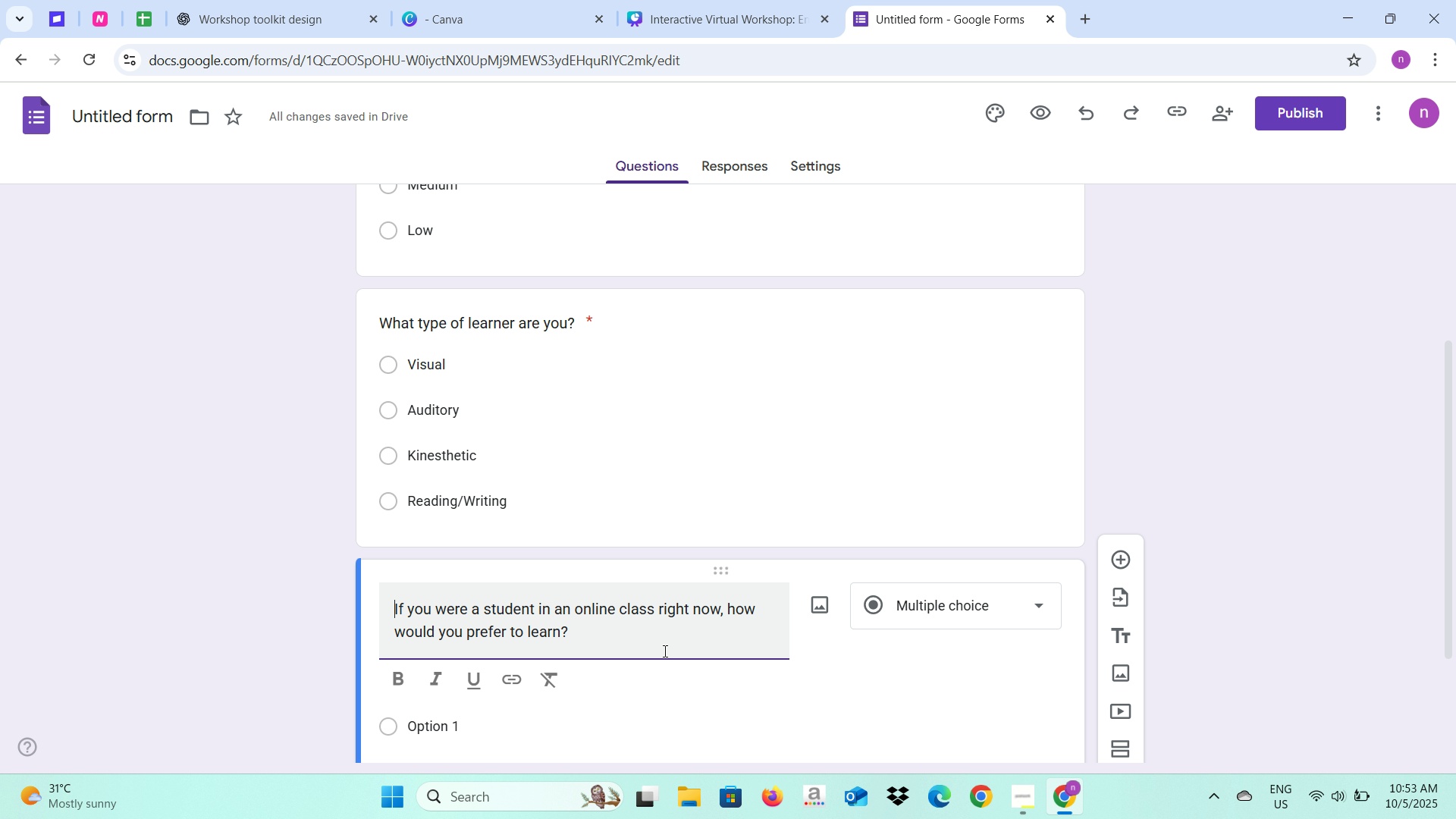 
scroll: coordinate [666, 652], scroll_direction: down, amount: 2.0
 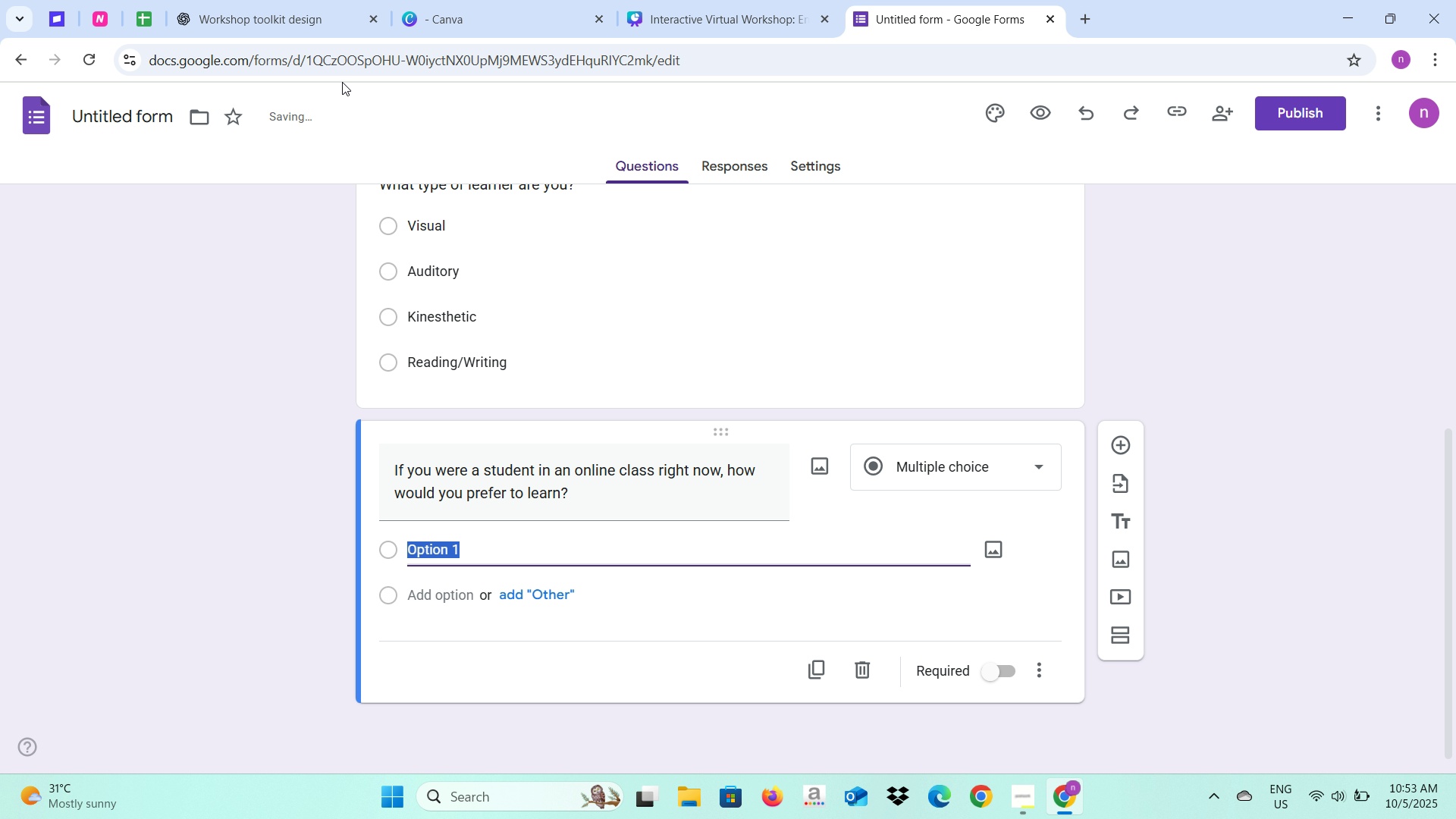 
left_click([247, 0])
 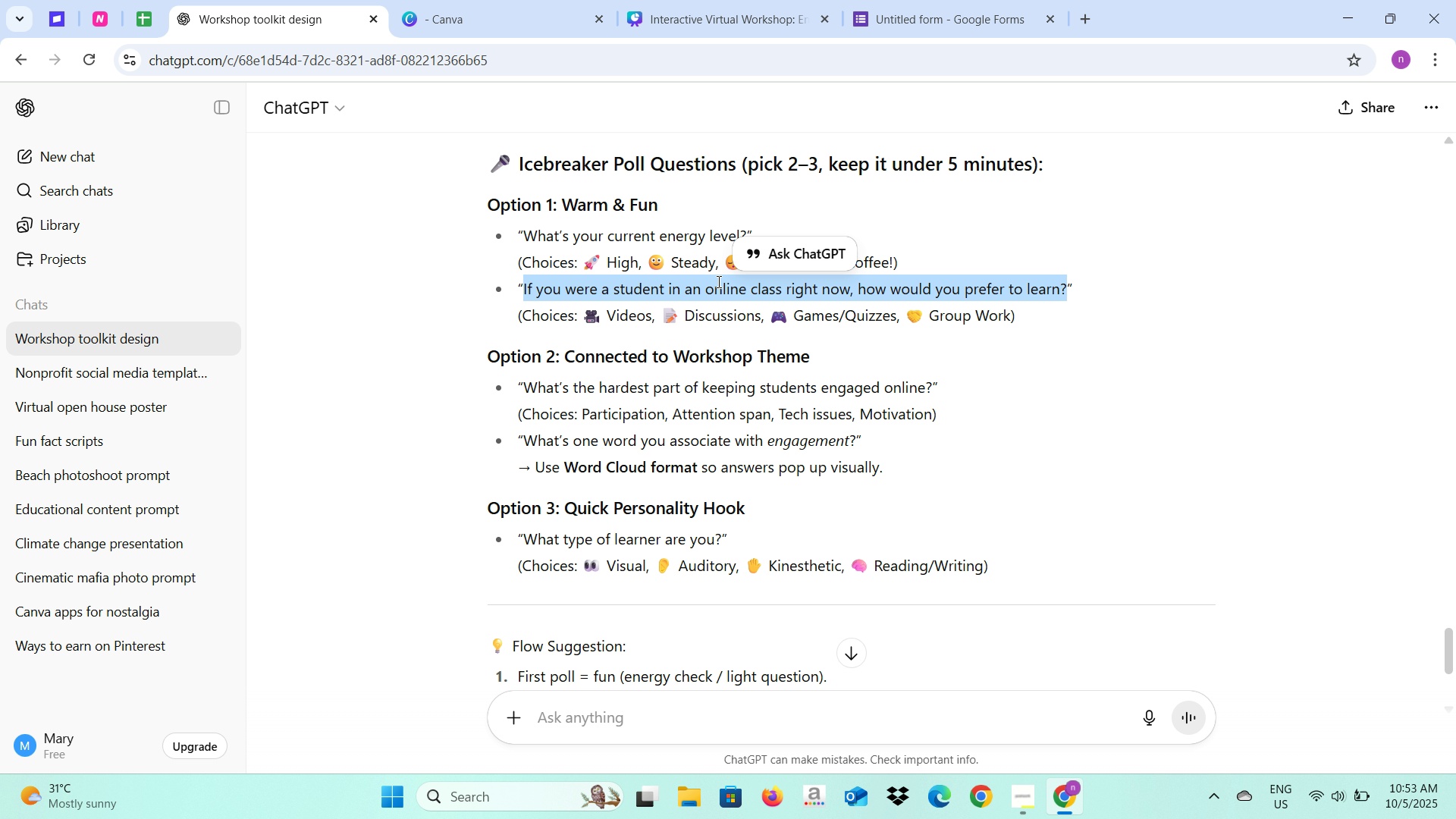 
left_click([941, 0])
 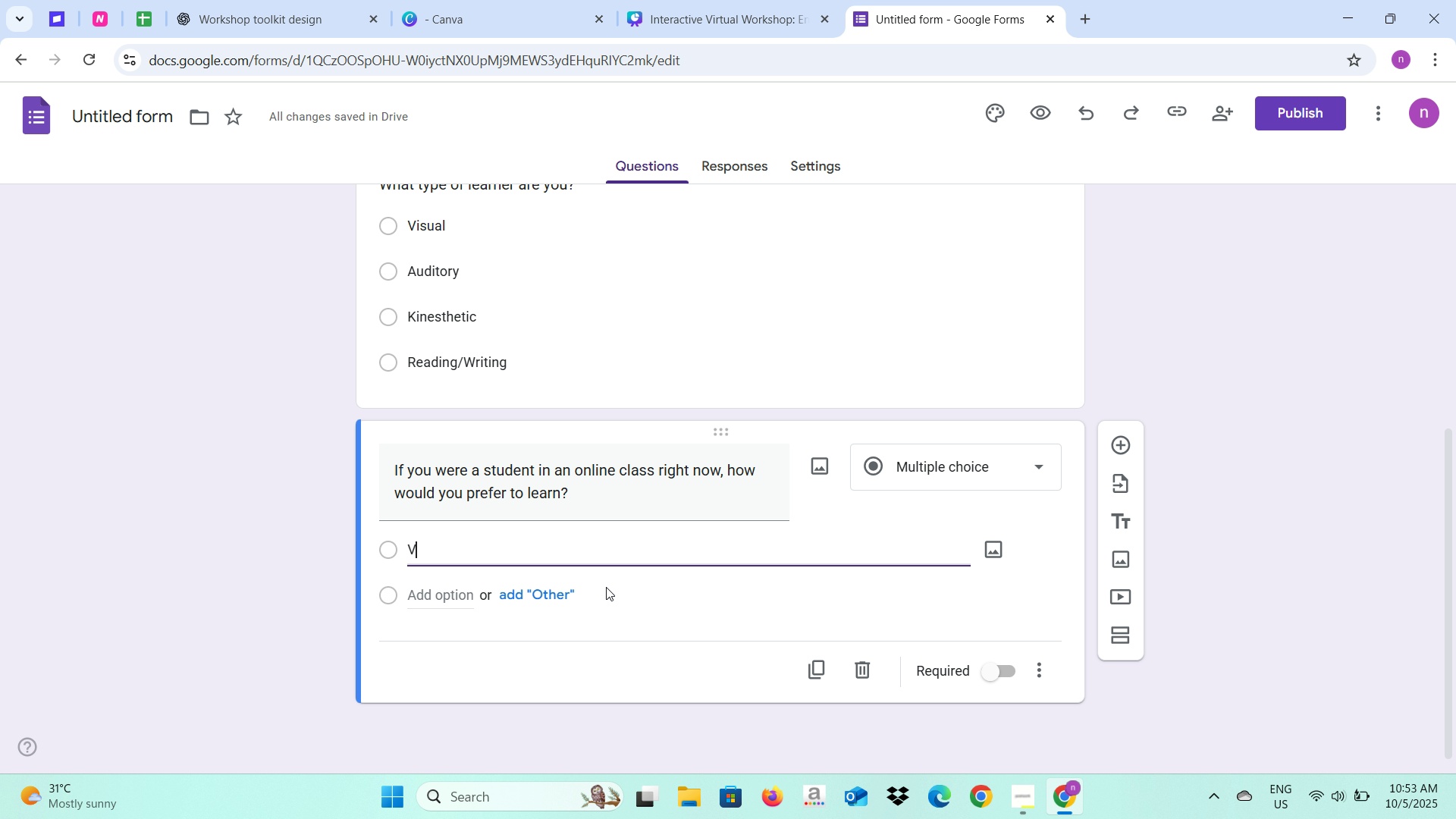 
type(Videos)
 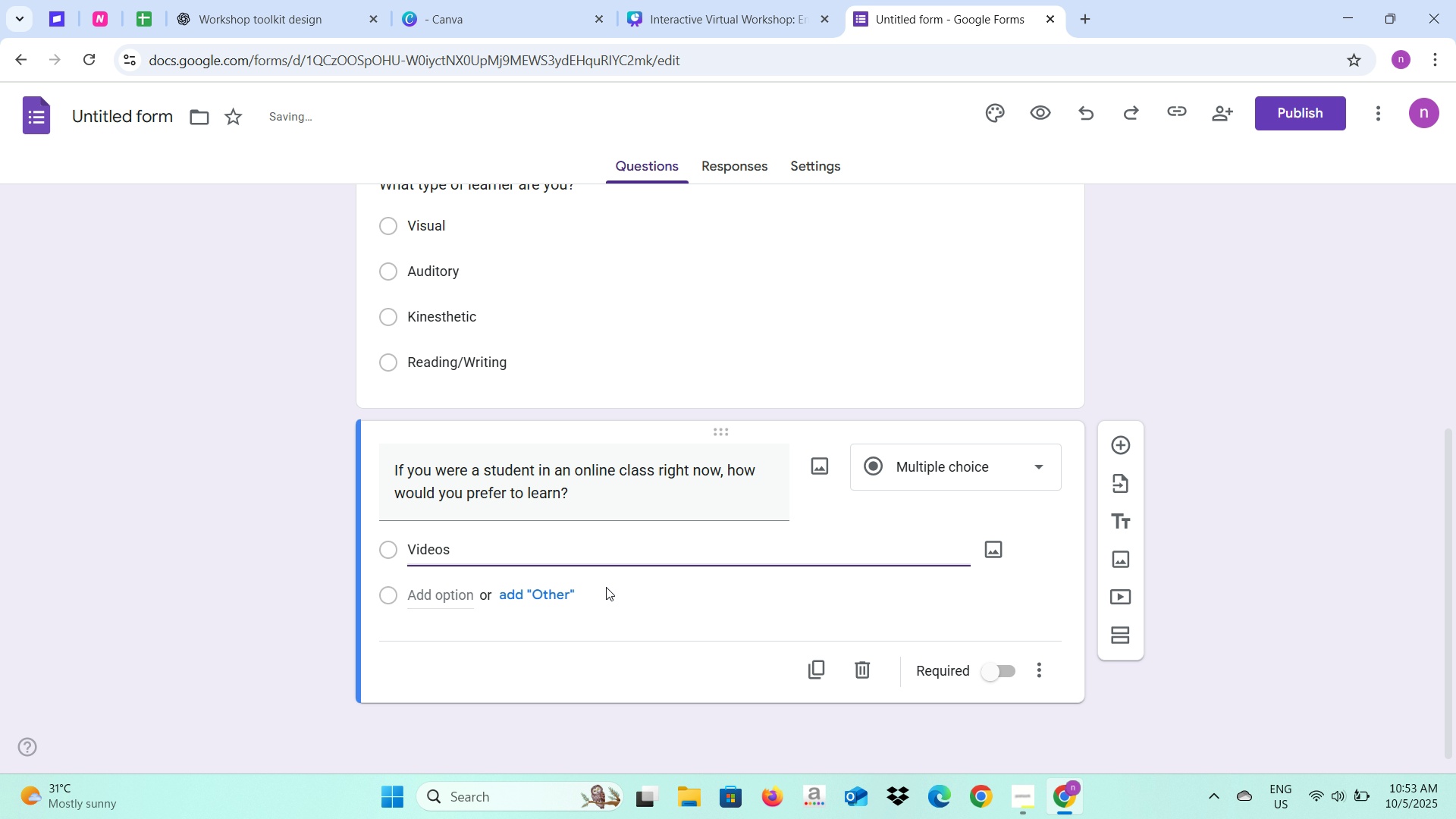 
key(Enter)
 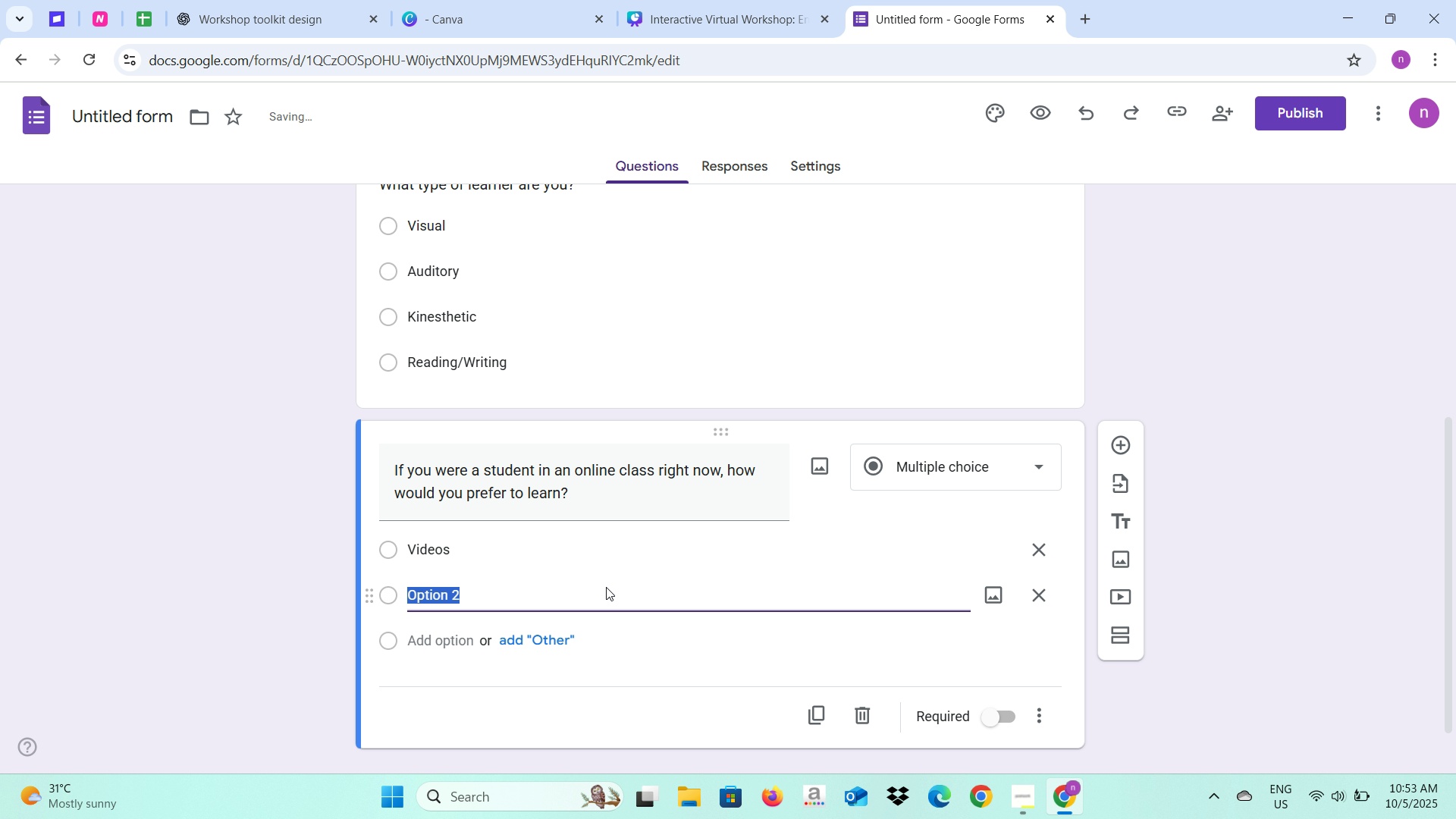 
type(Discr)
key(Backspace)
type(ussion)
 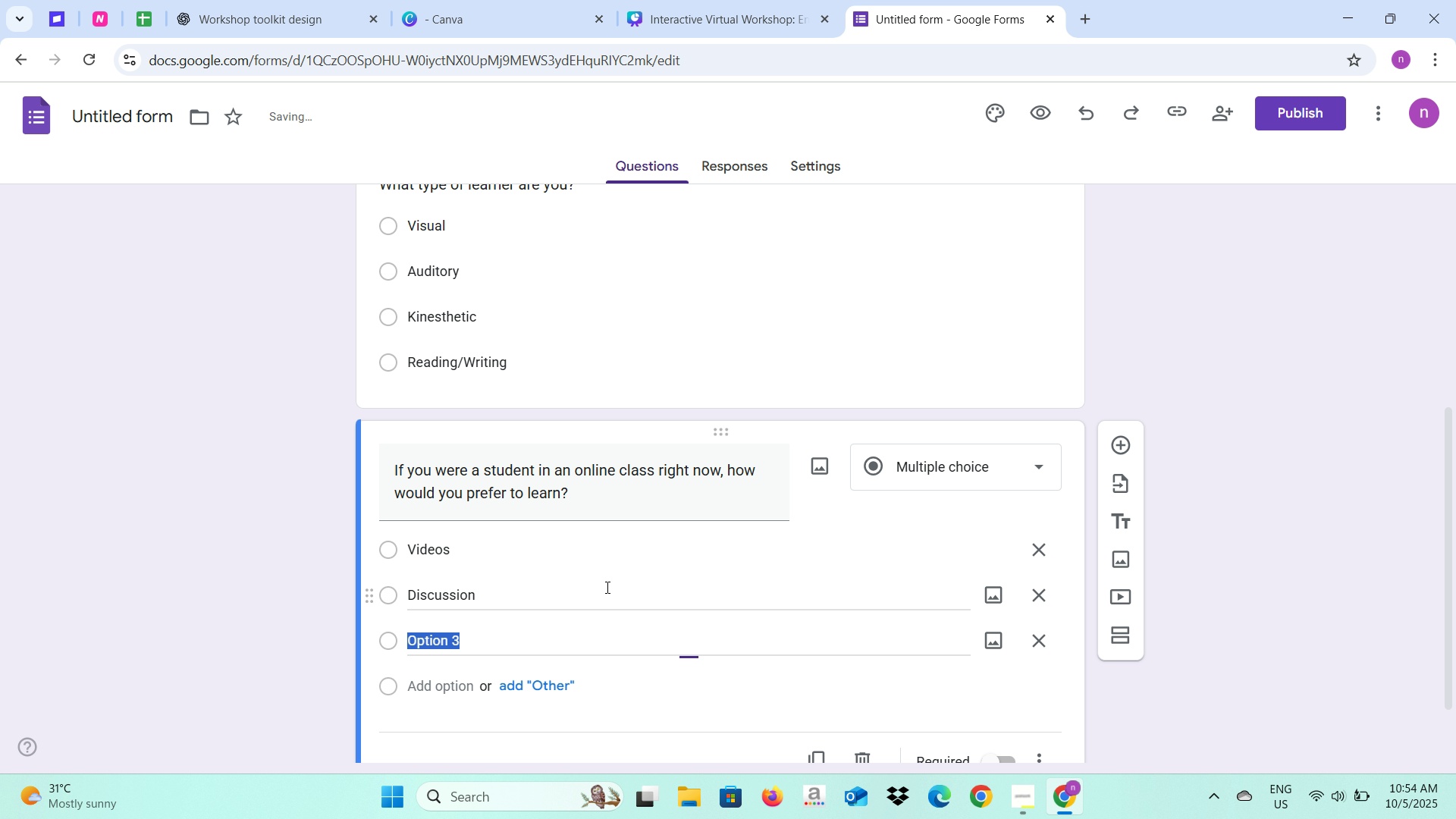 
key(Enter)
 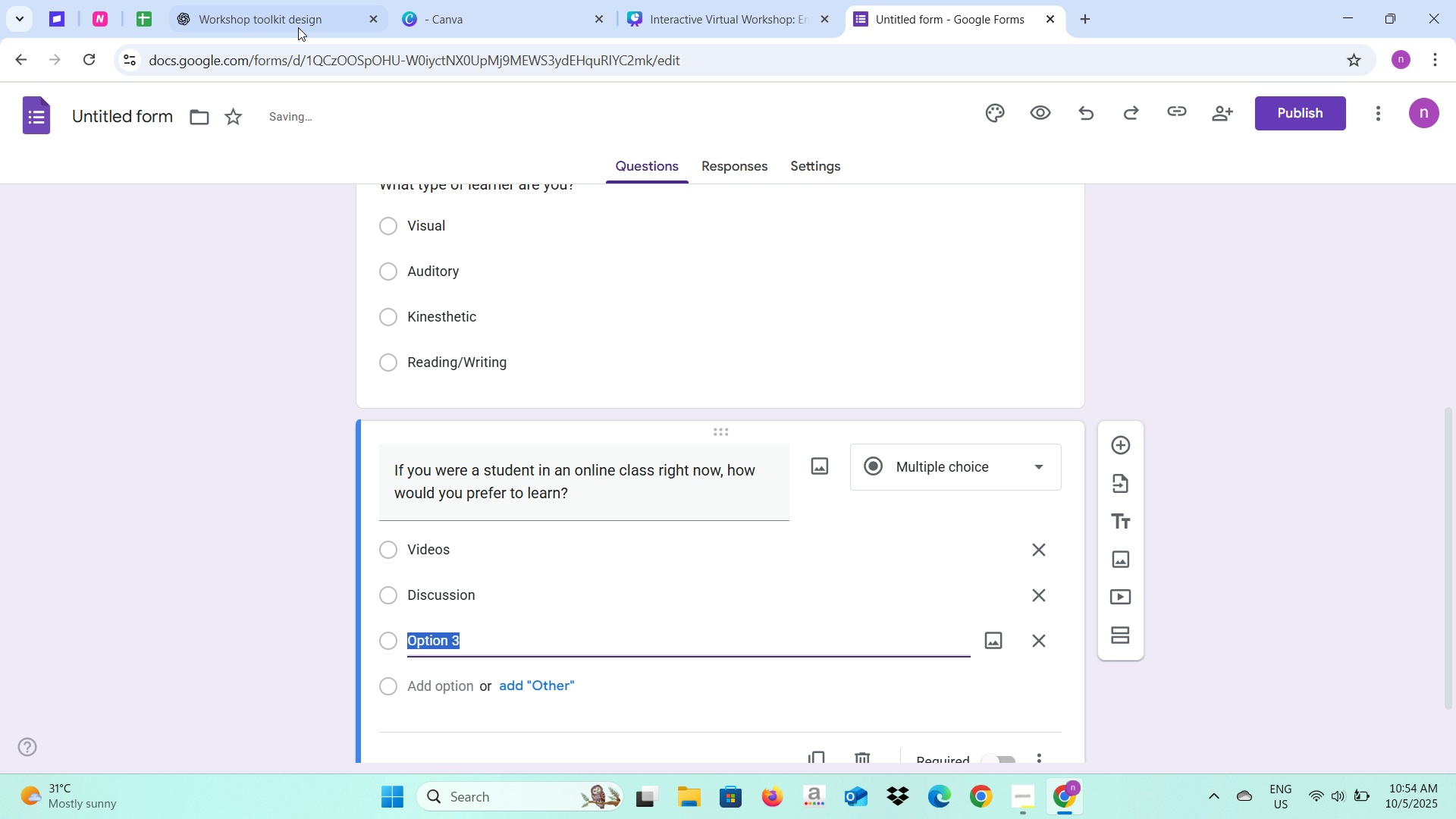 
left_click([287, 0])
 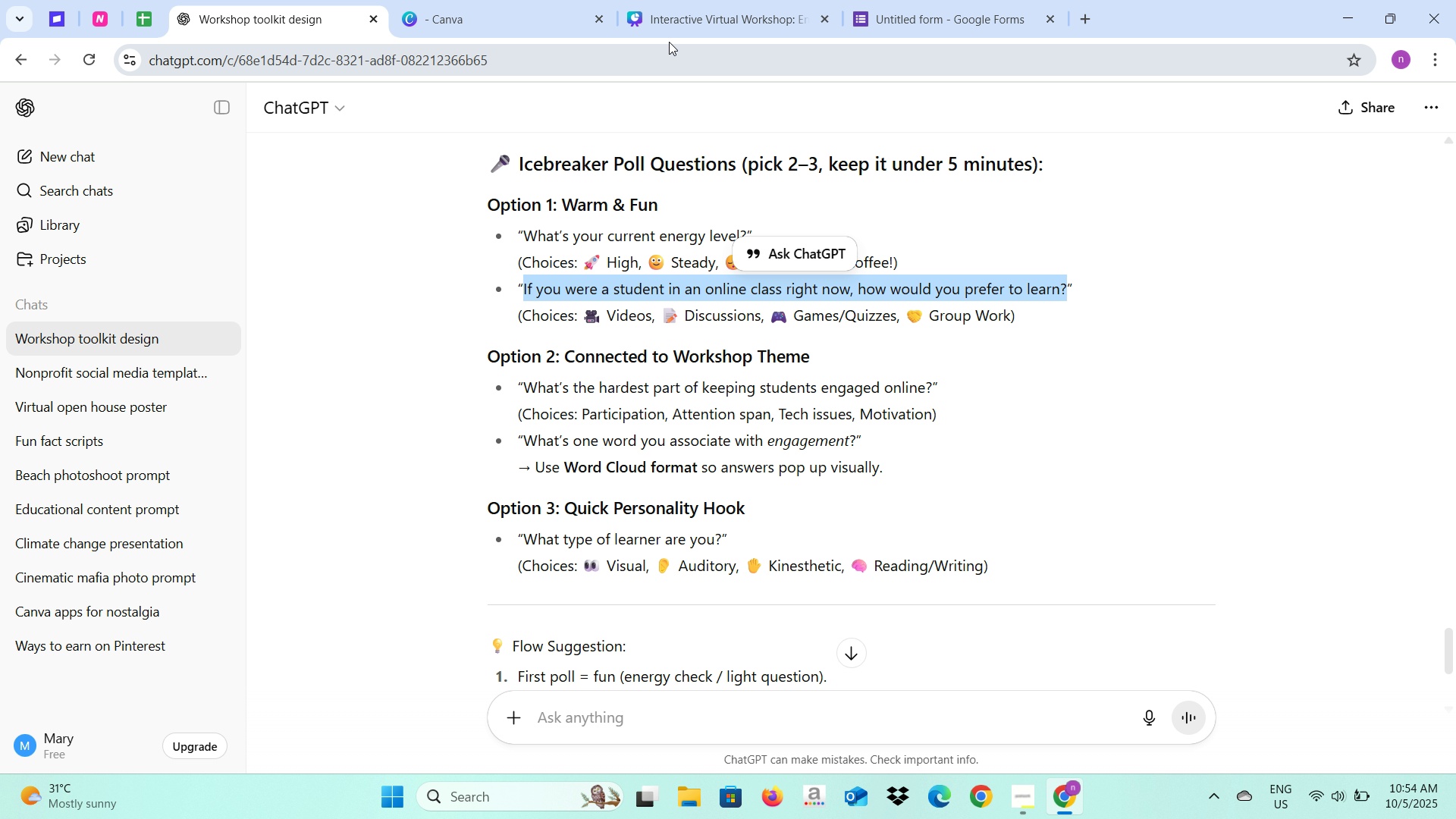 
left_click_drag(start_coordinate=[913, 0], to_coordinate=[918, 0])
 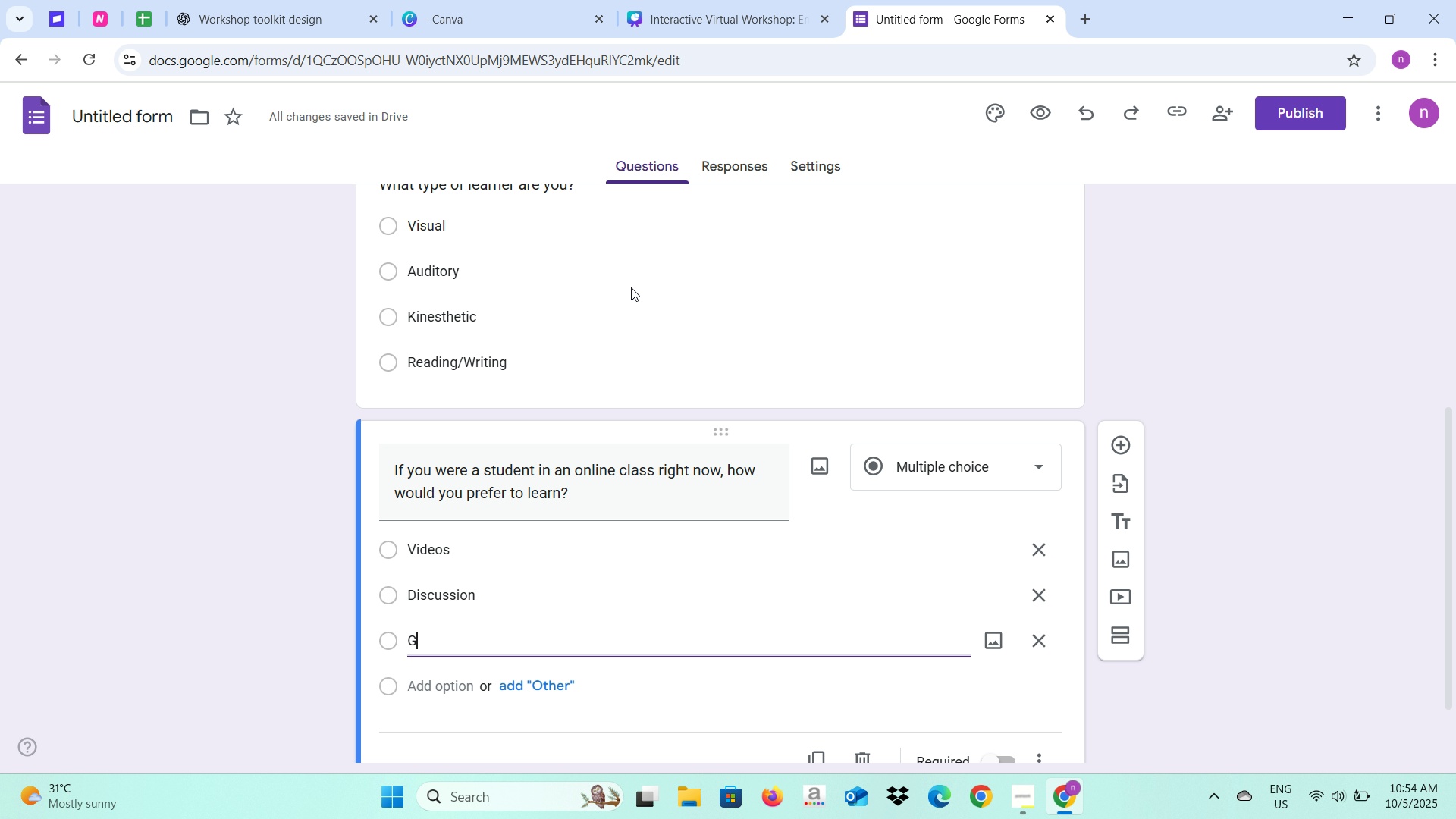 
type(Games/Quizzes)
 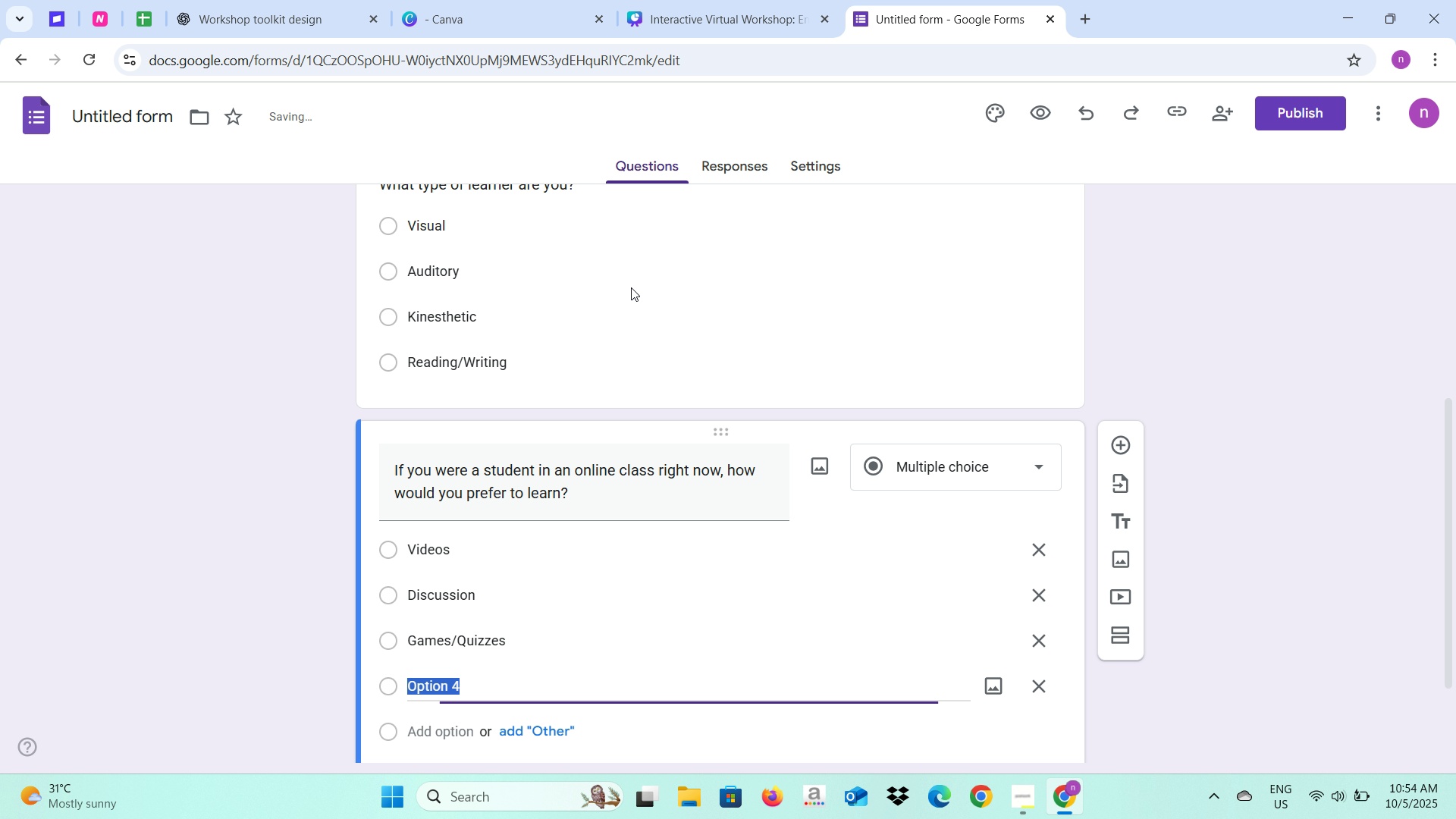 
 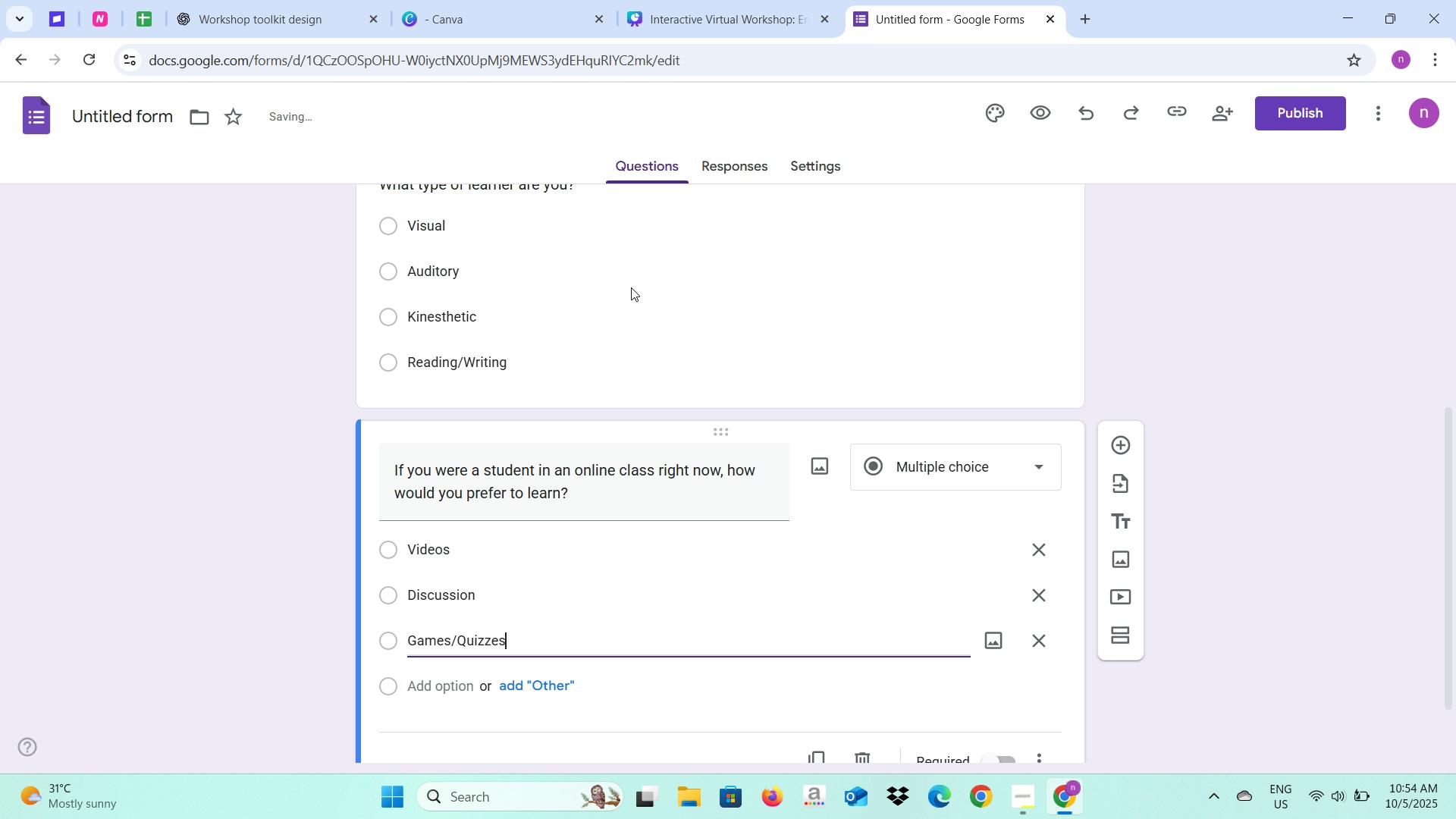 
key(Enter)
 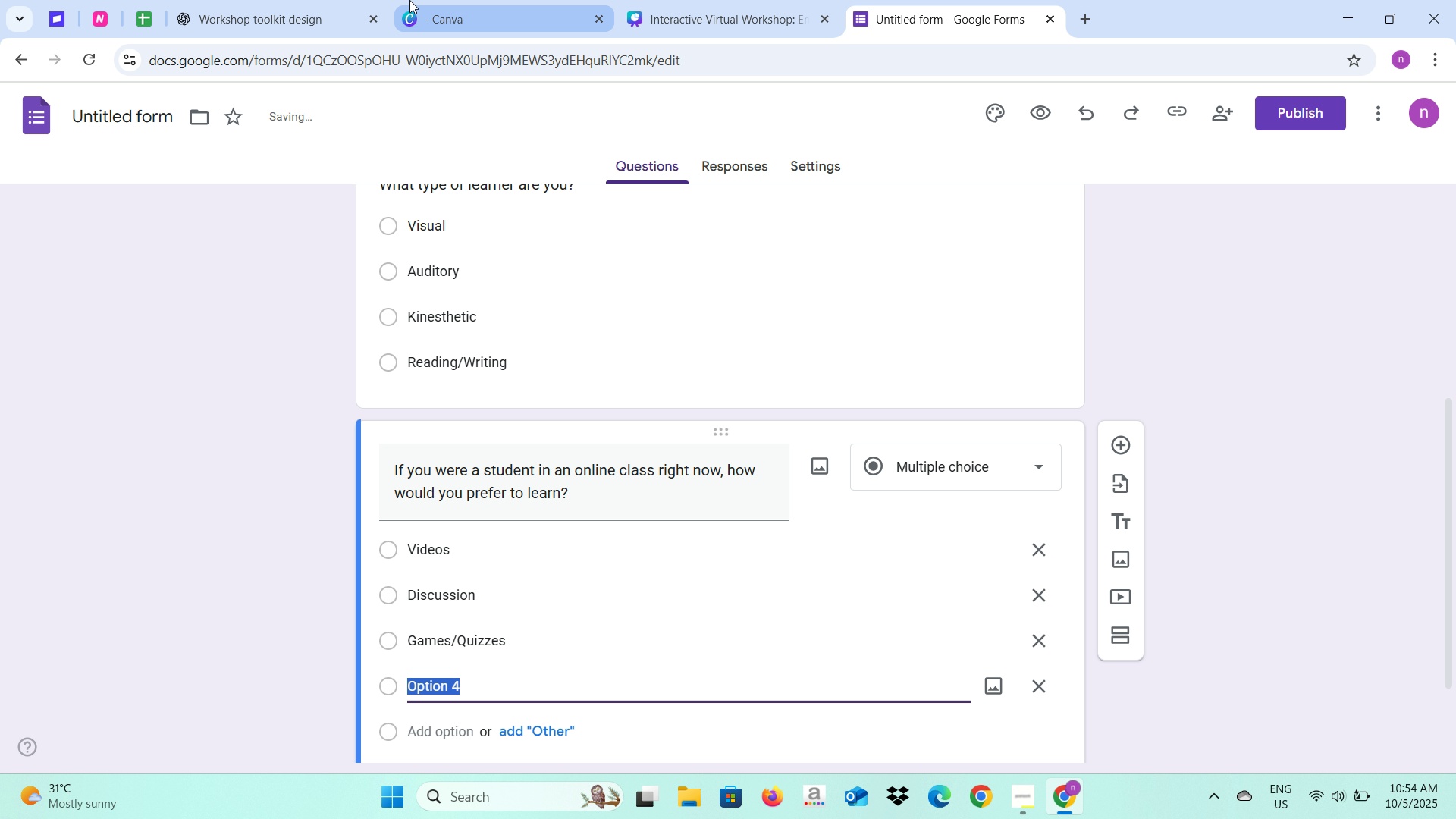 
left_click([325, 0])
 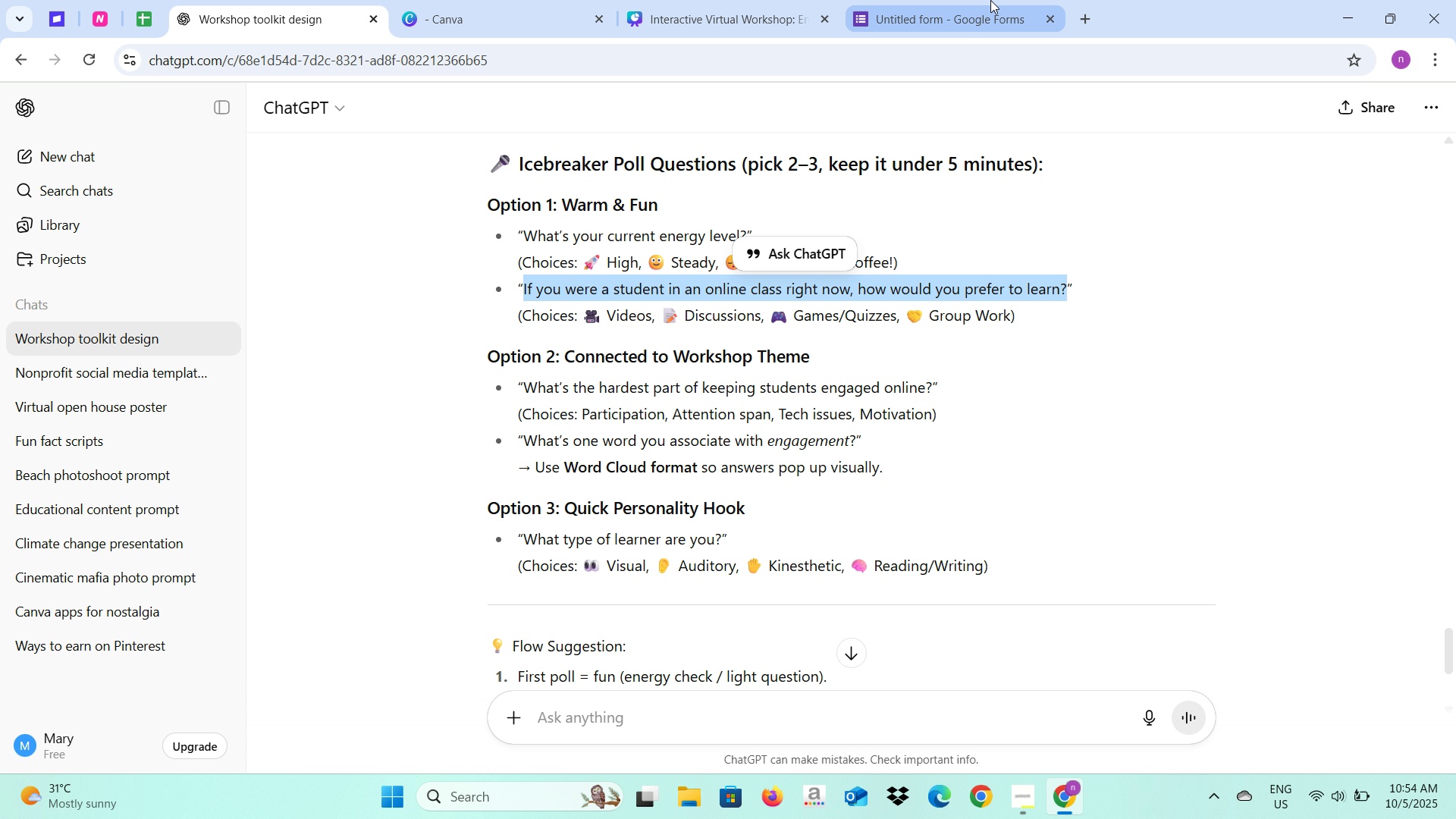 
left_click([948, 0])
 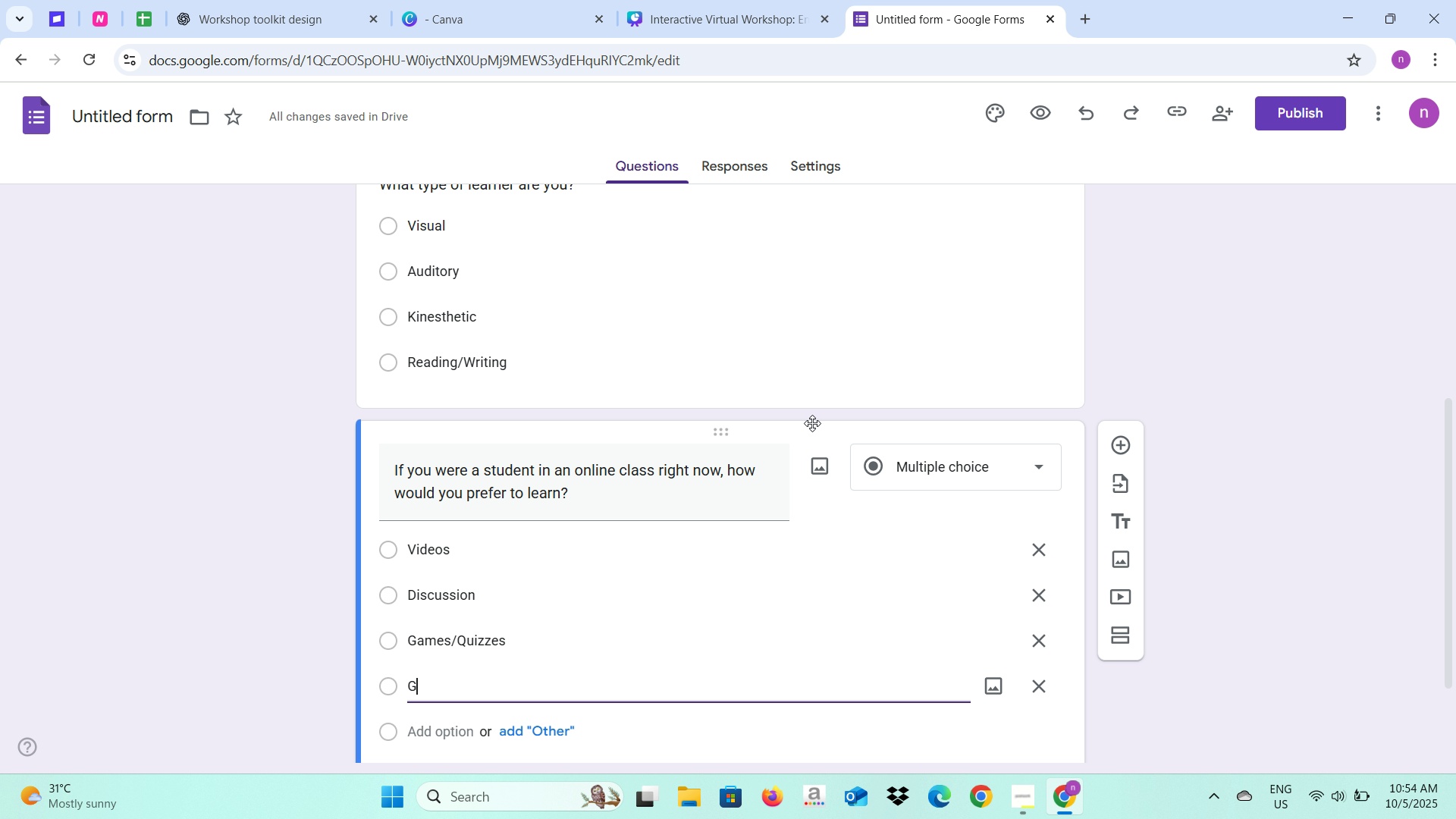 
type(Gru)
key(Backspace)
type(oup Work)
 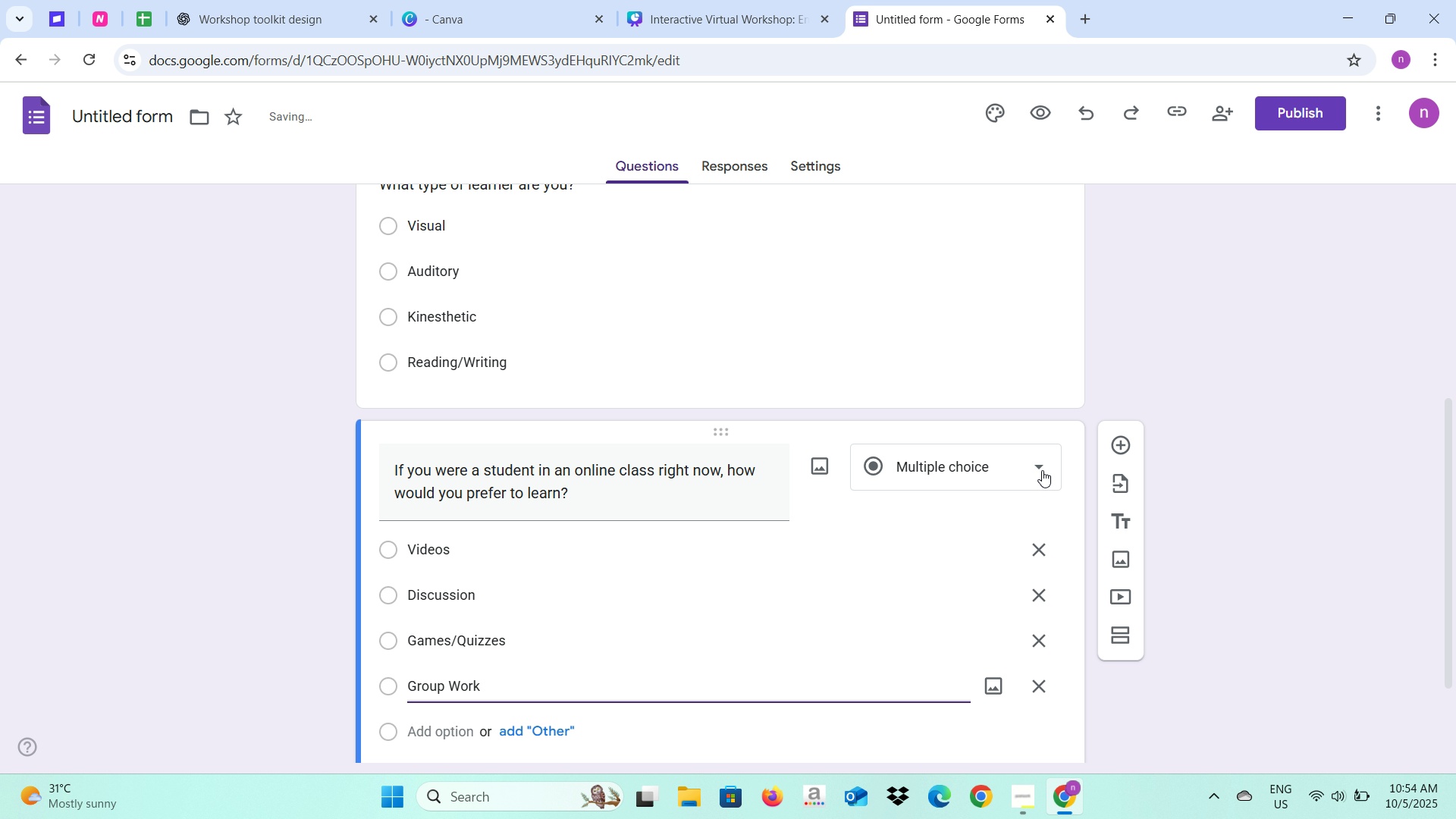 
scroll: coordinate [1026, 607], scroll_direction: down, amount: 2.0
 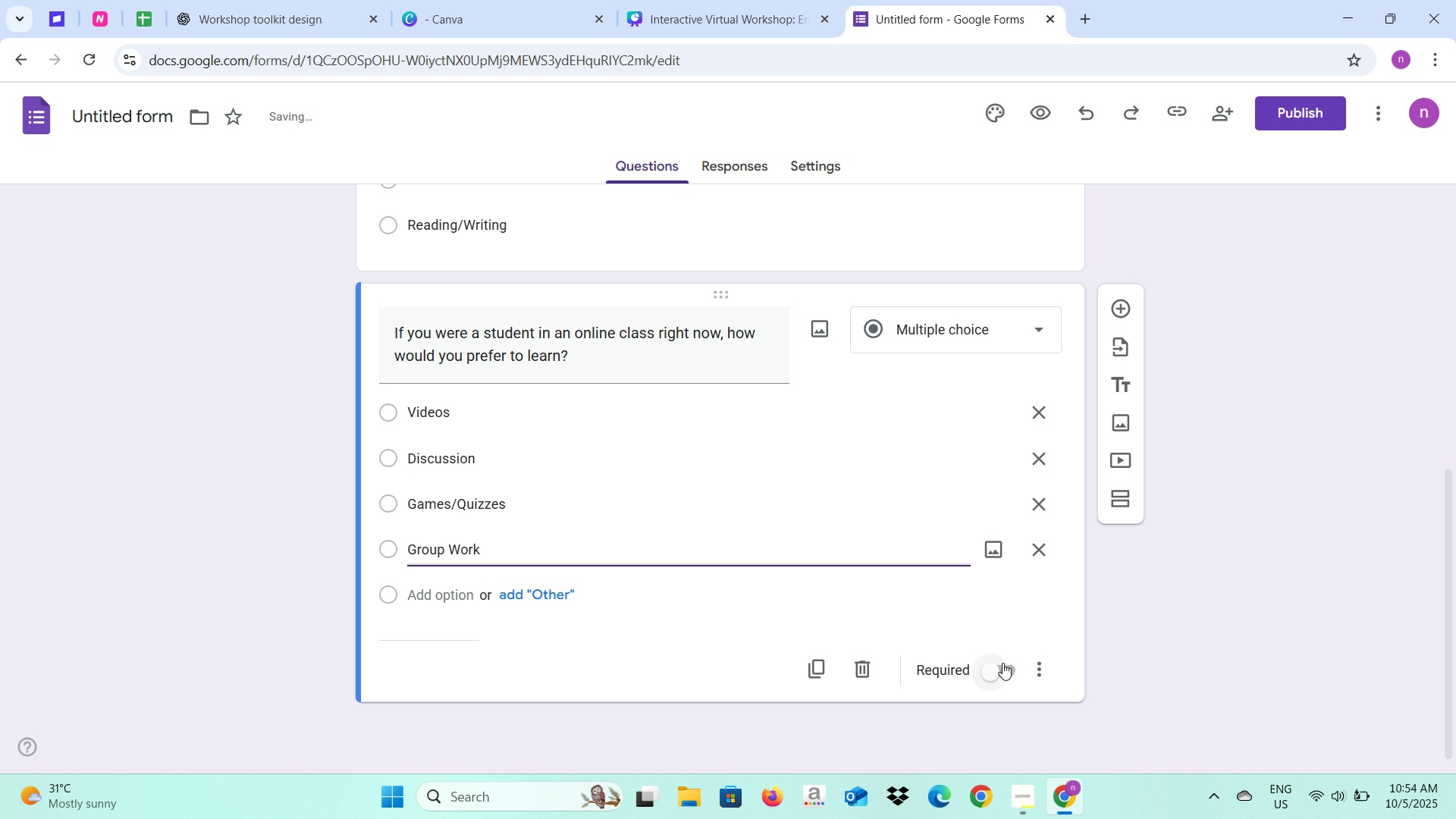 
left_click([1003, 663])
 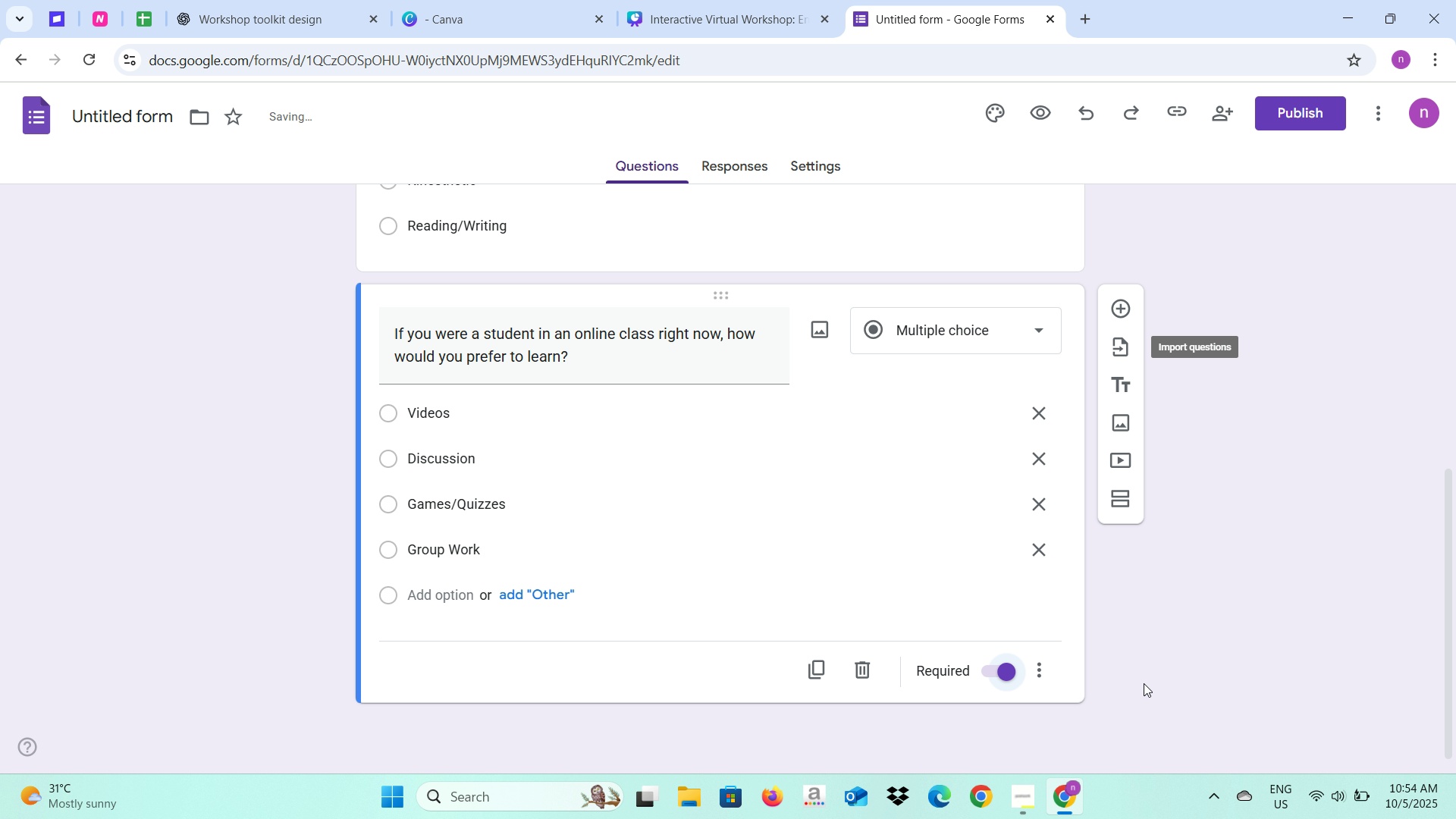 
left_click([1144, 683])
 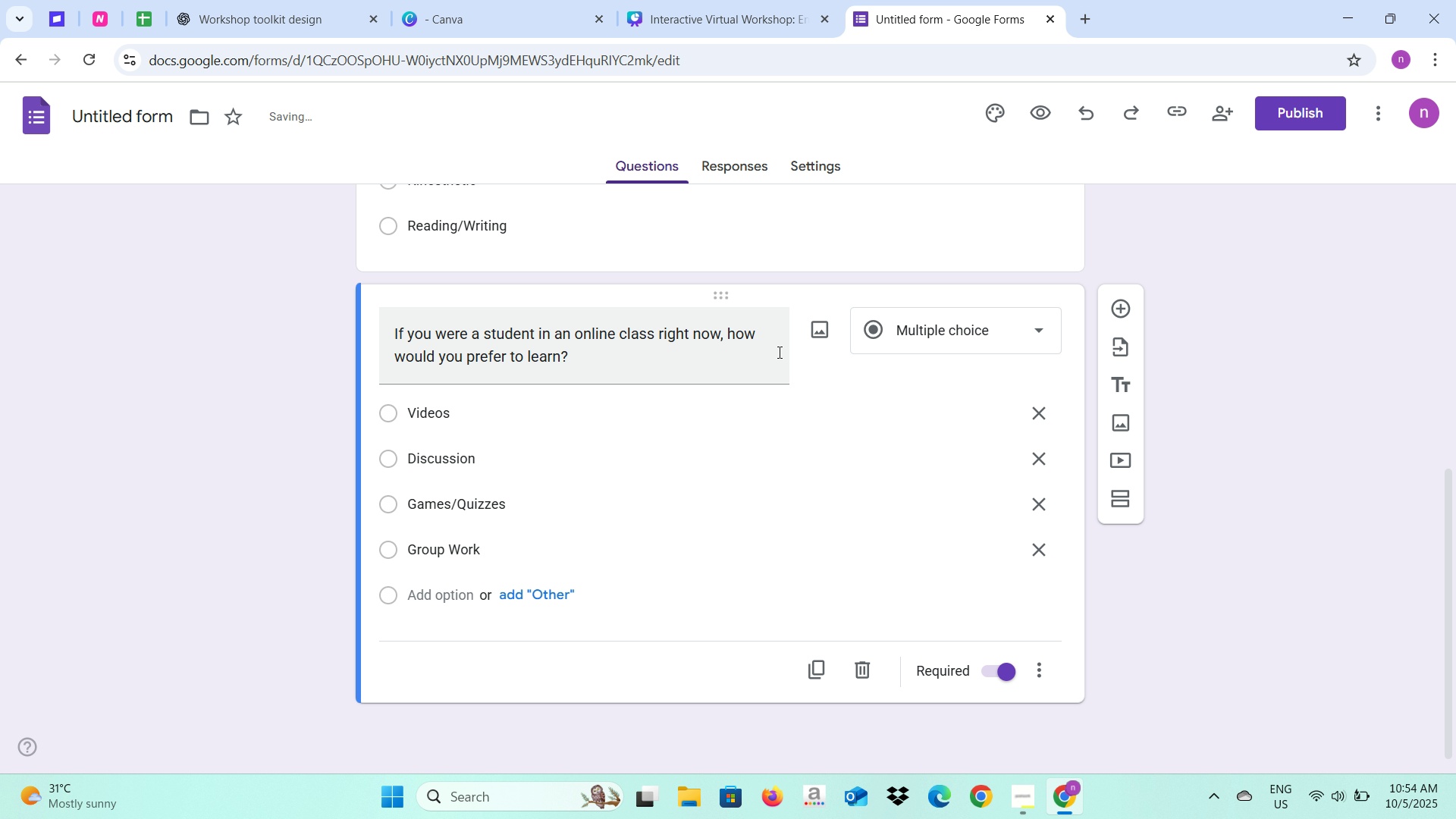 
scroll: coordinate [1090, 370], scroll_direction: up, amount: 2.0
 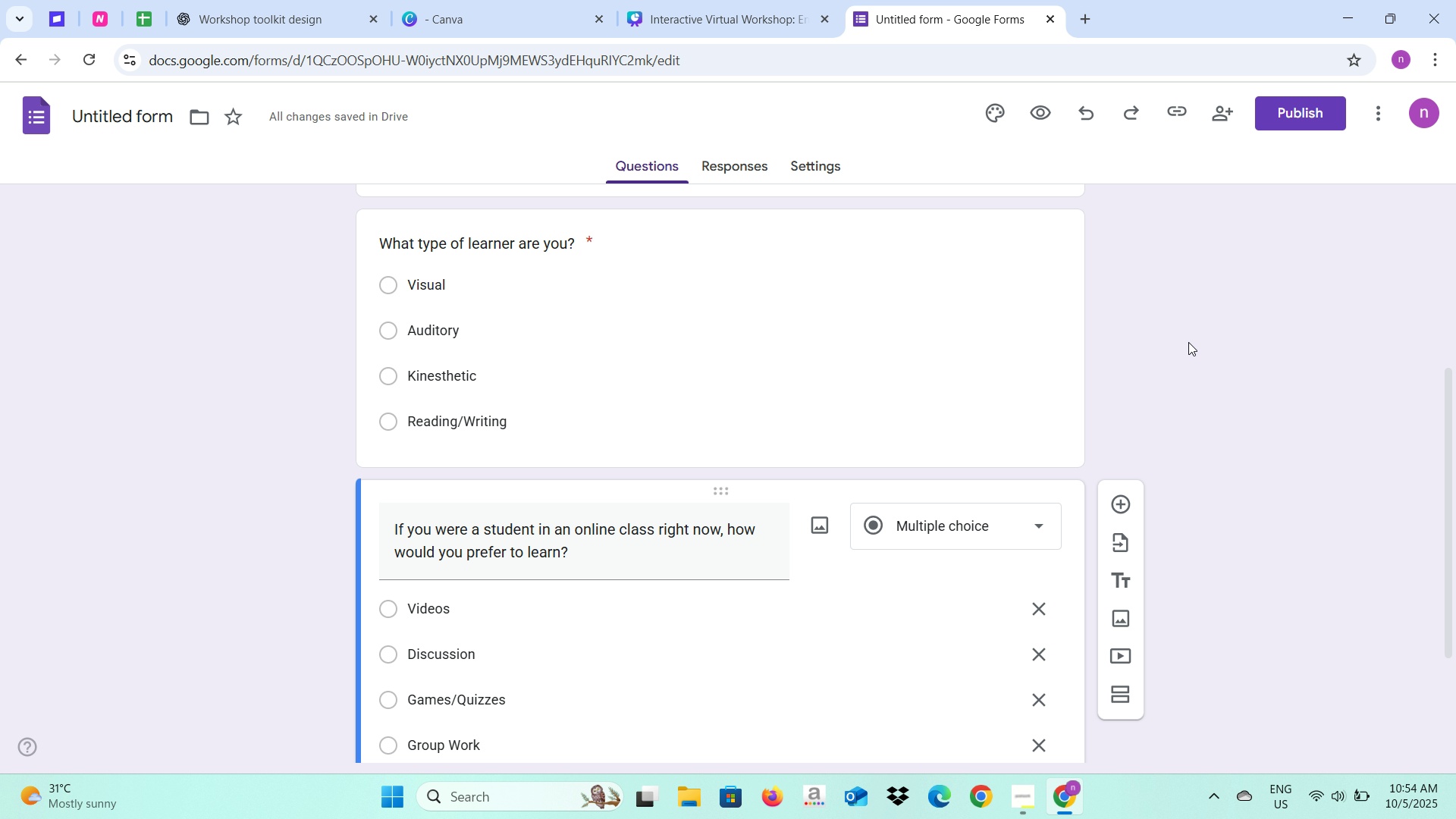 
left_click([1188, 342])
 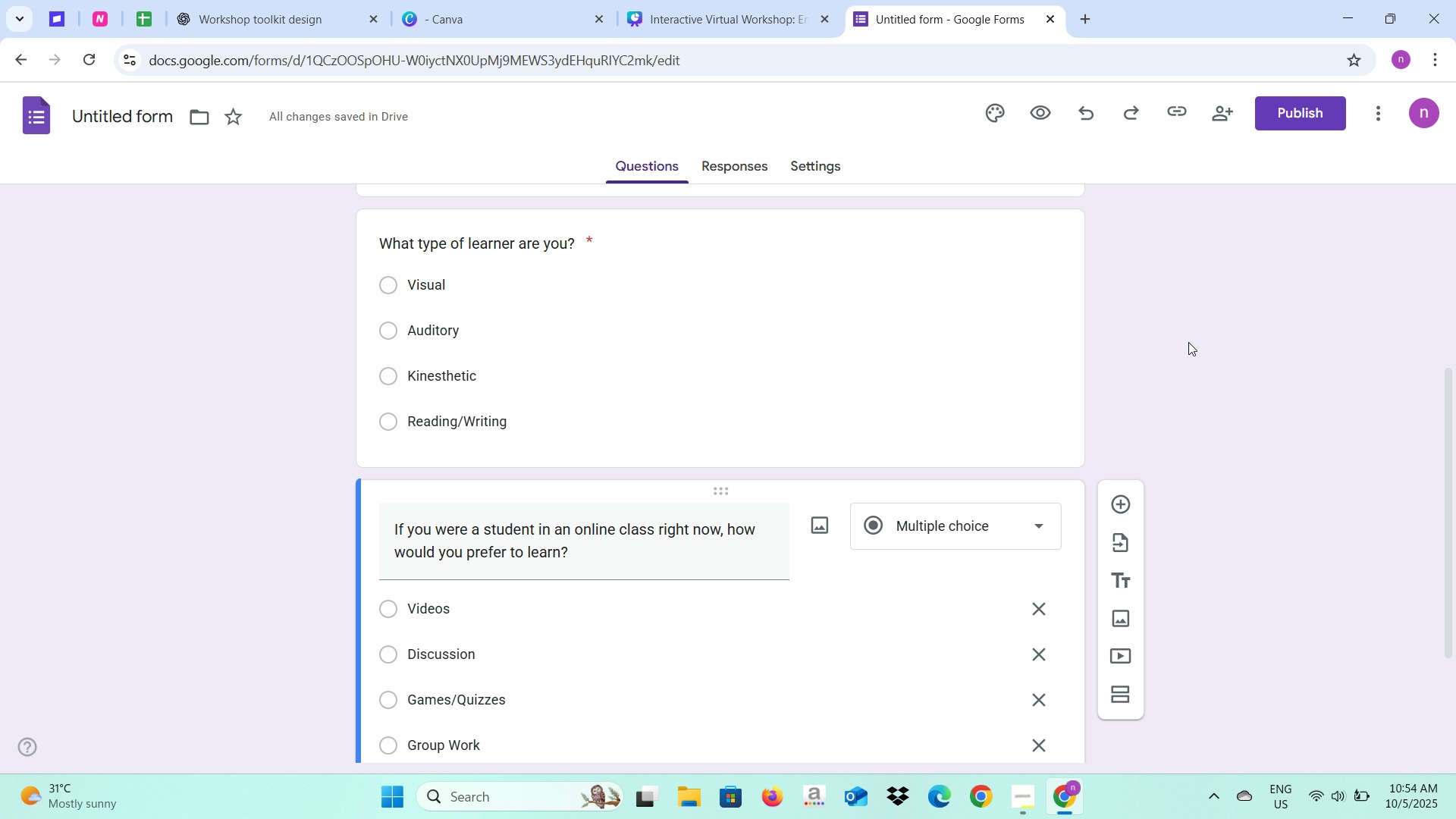 
scroll: coordinate [1190, 342], scroll_direction: up, amount: 3.0
 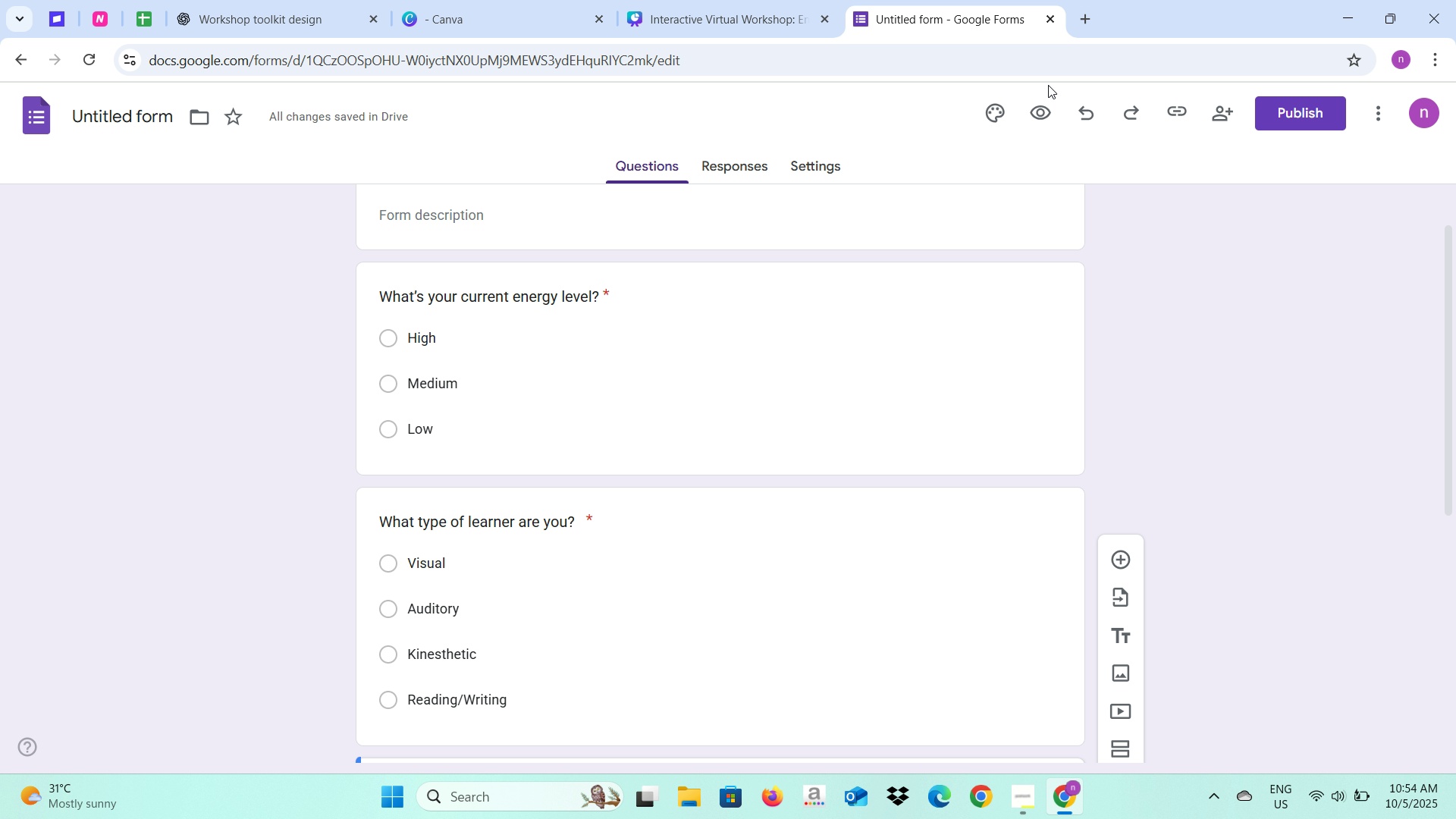 
left_click([981, 108])
 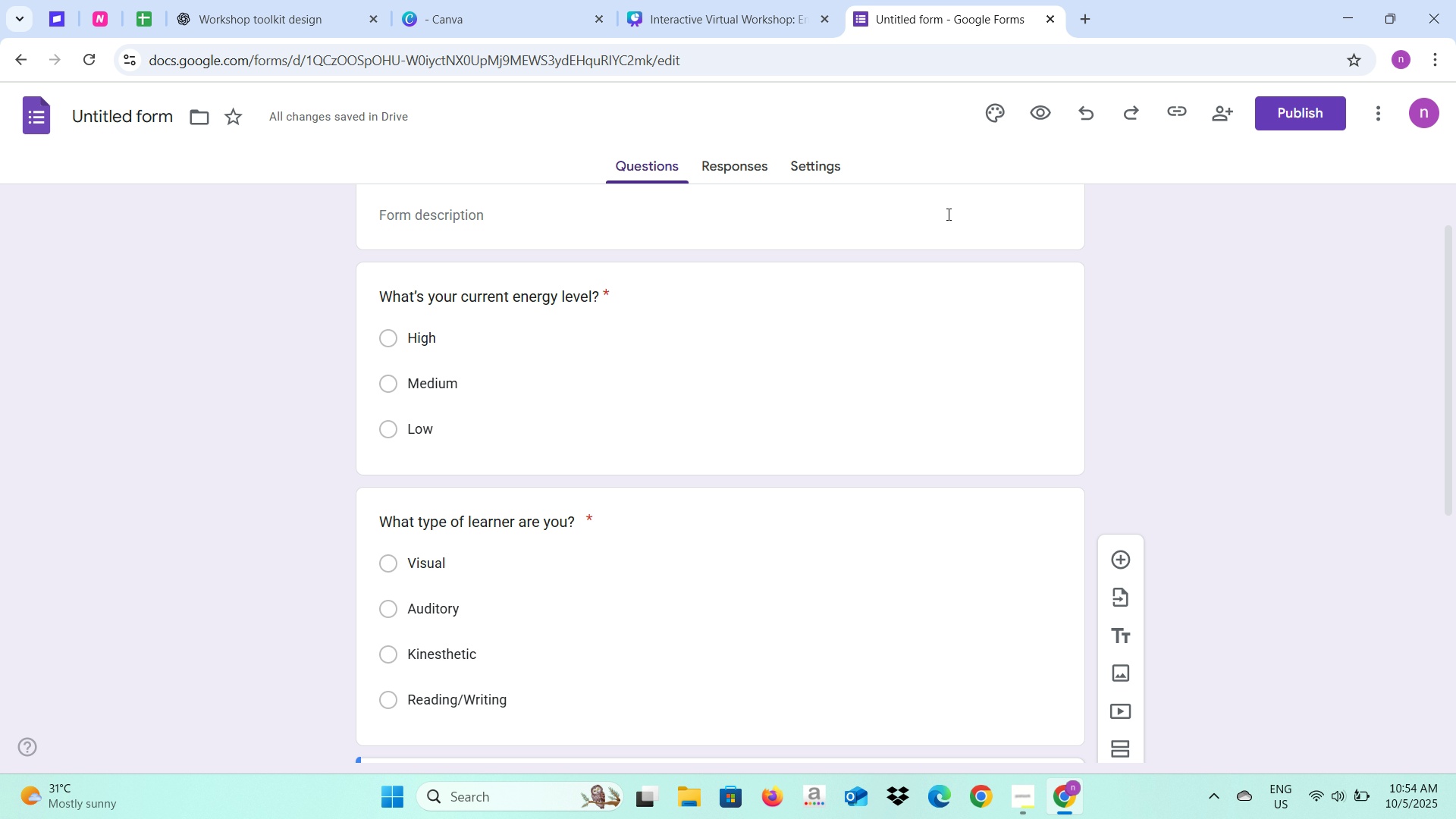 
left_click([993, 102])
 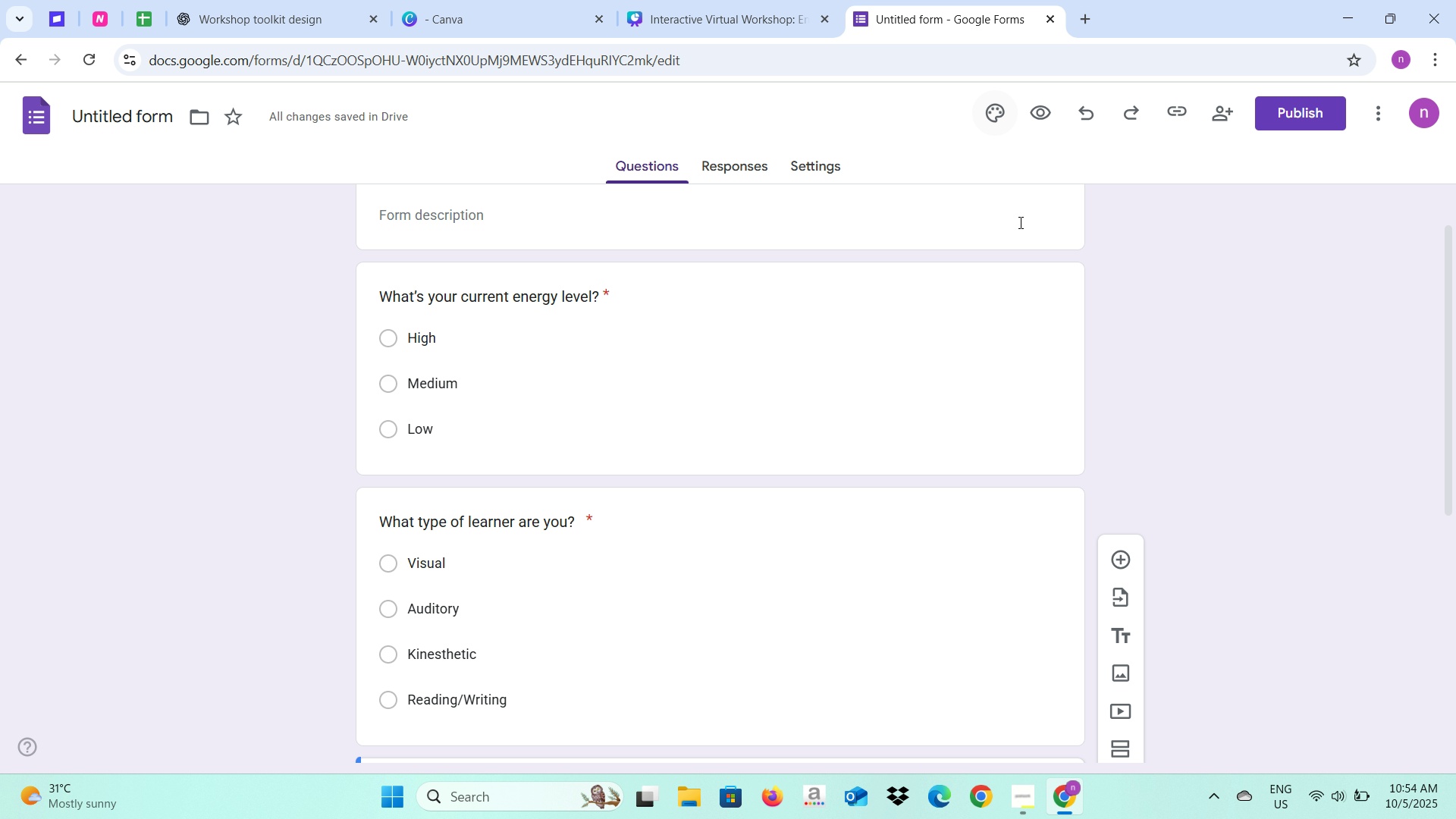 
scroll: coordinate [1019, 234], scroll_direction: up, amount: 3.0
 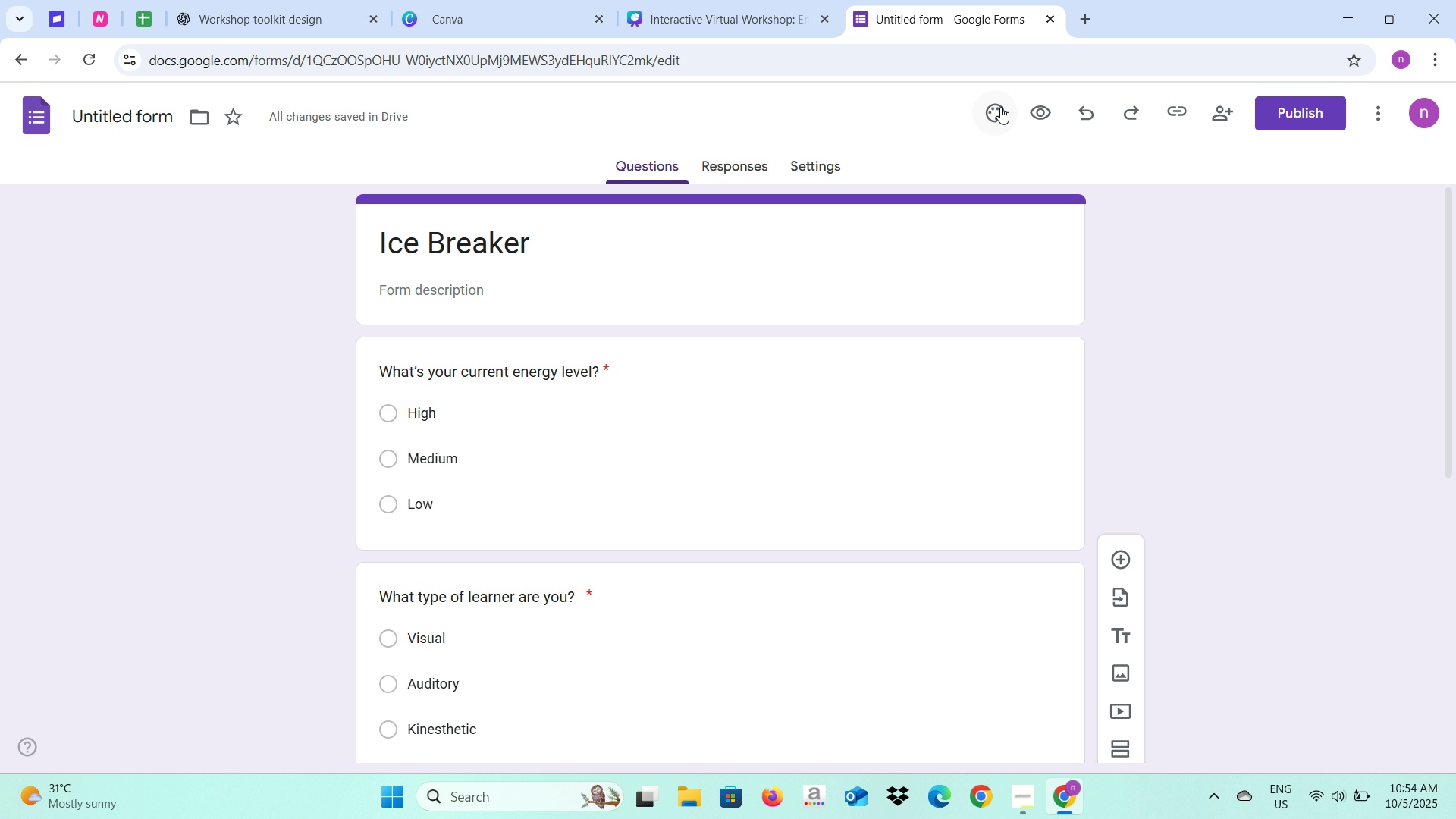 
left_click([1001, 114])
 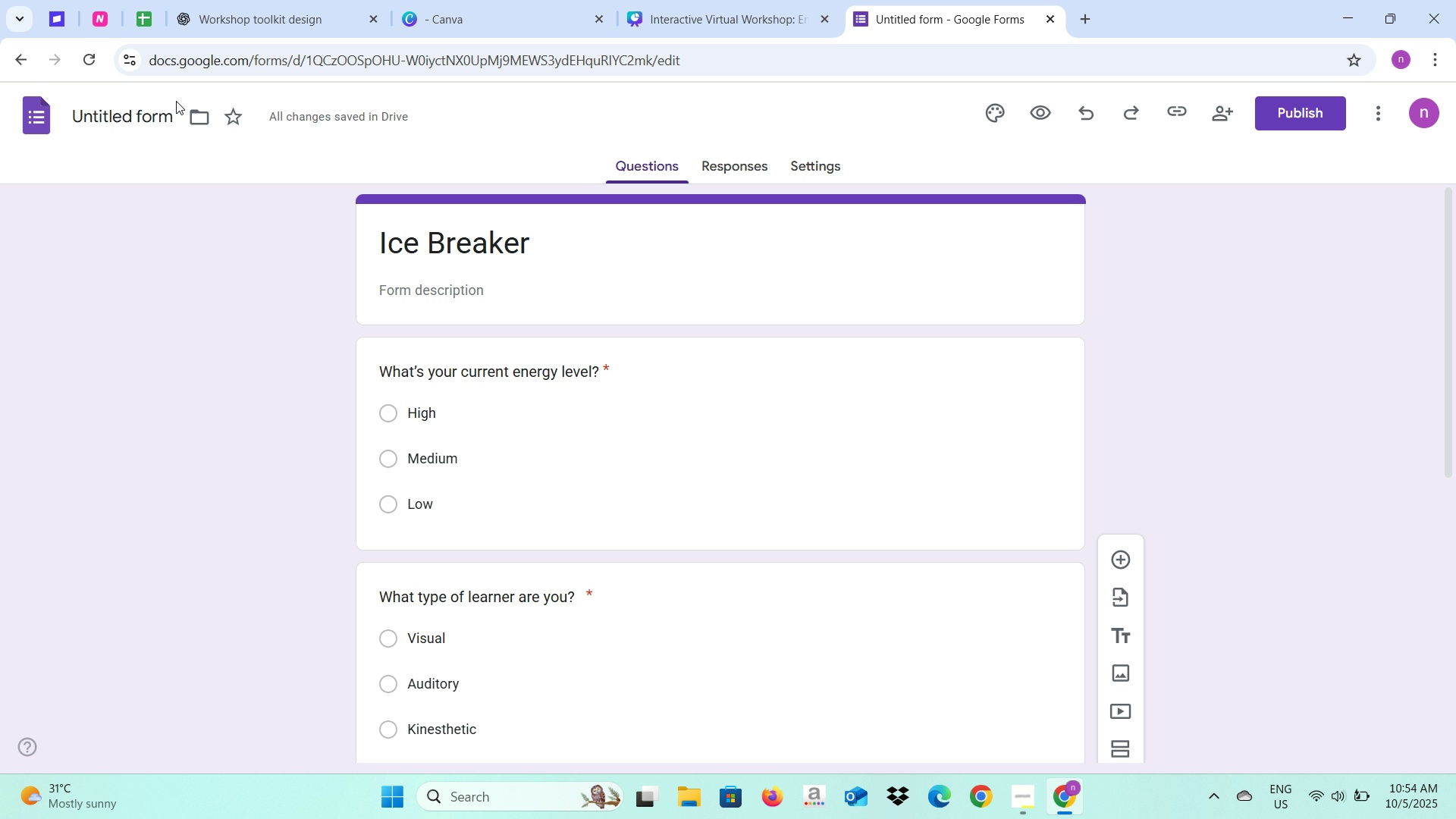 
left_click([124, 107])
 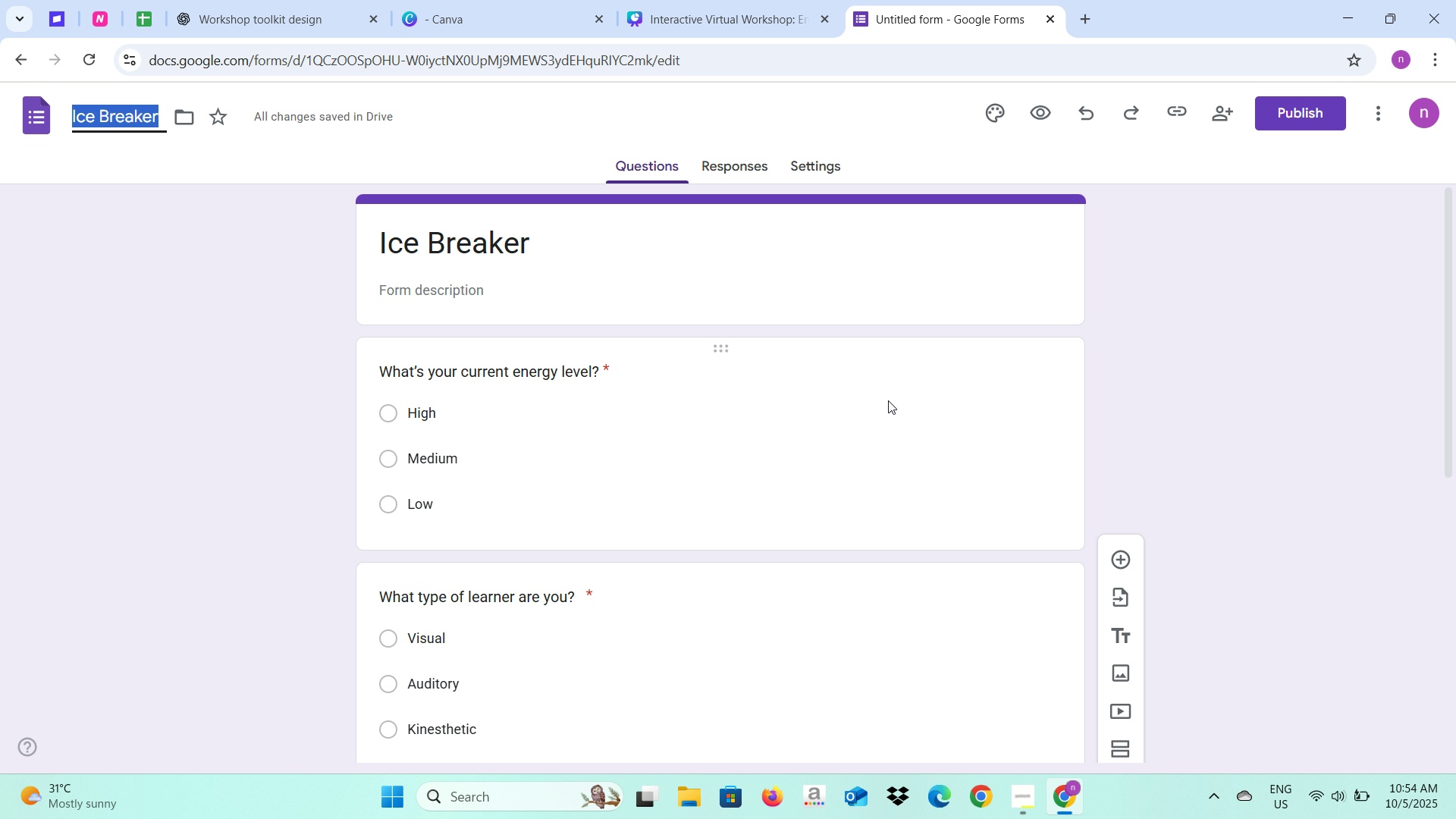 
left_click([1329, 329])
 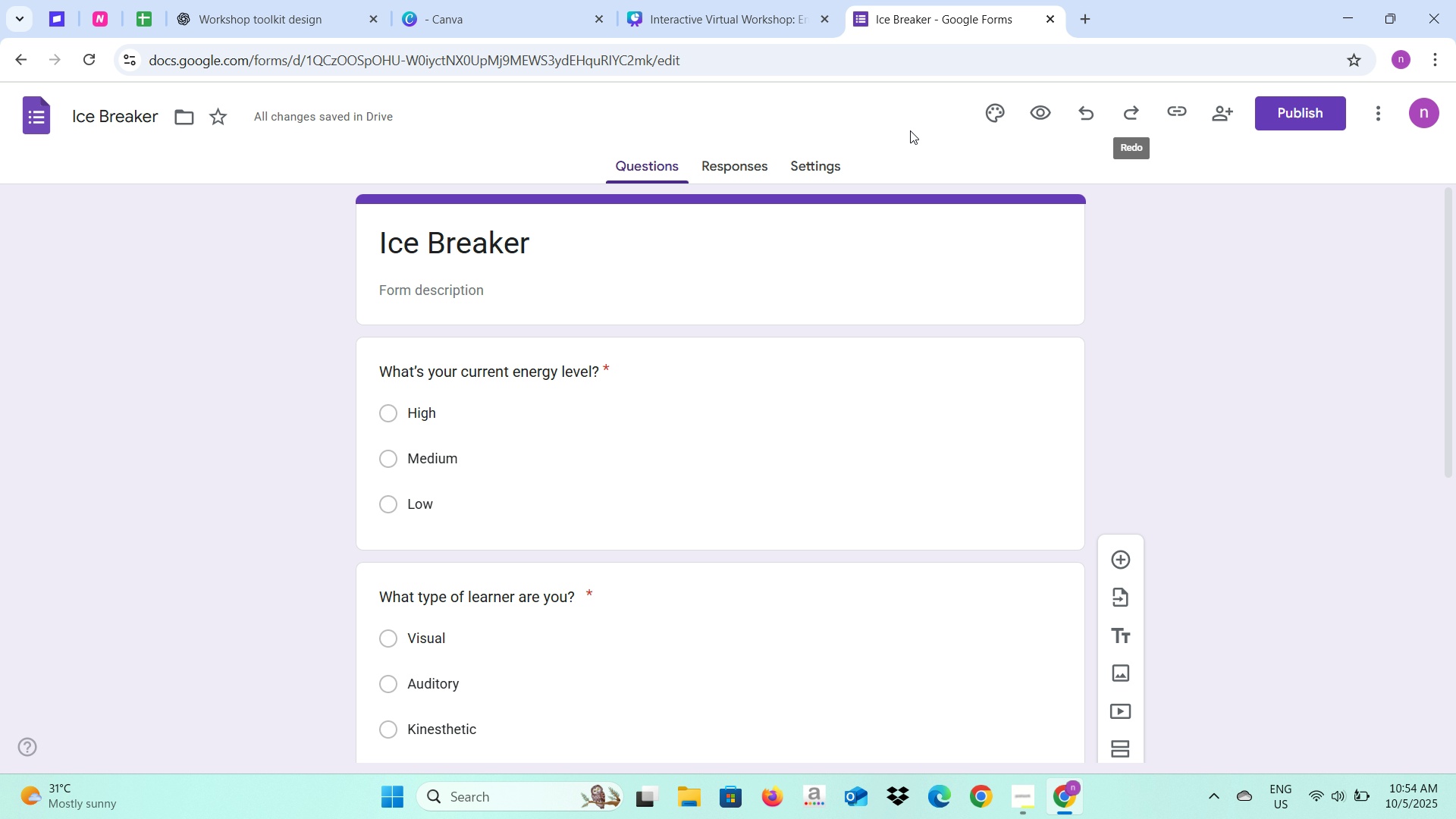 
left_click([1003, 111])
 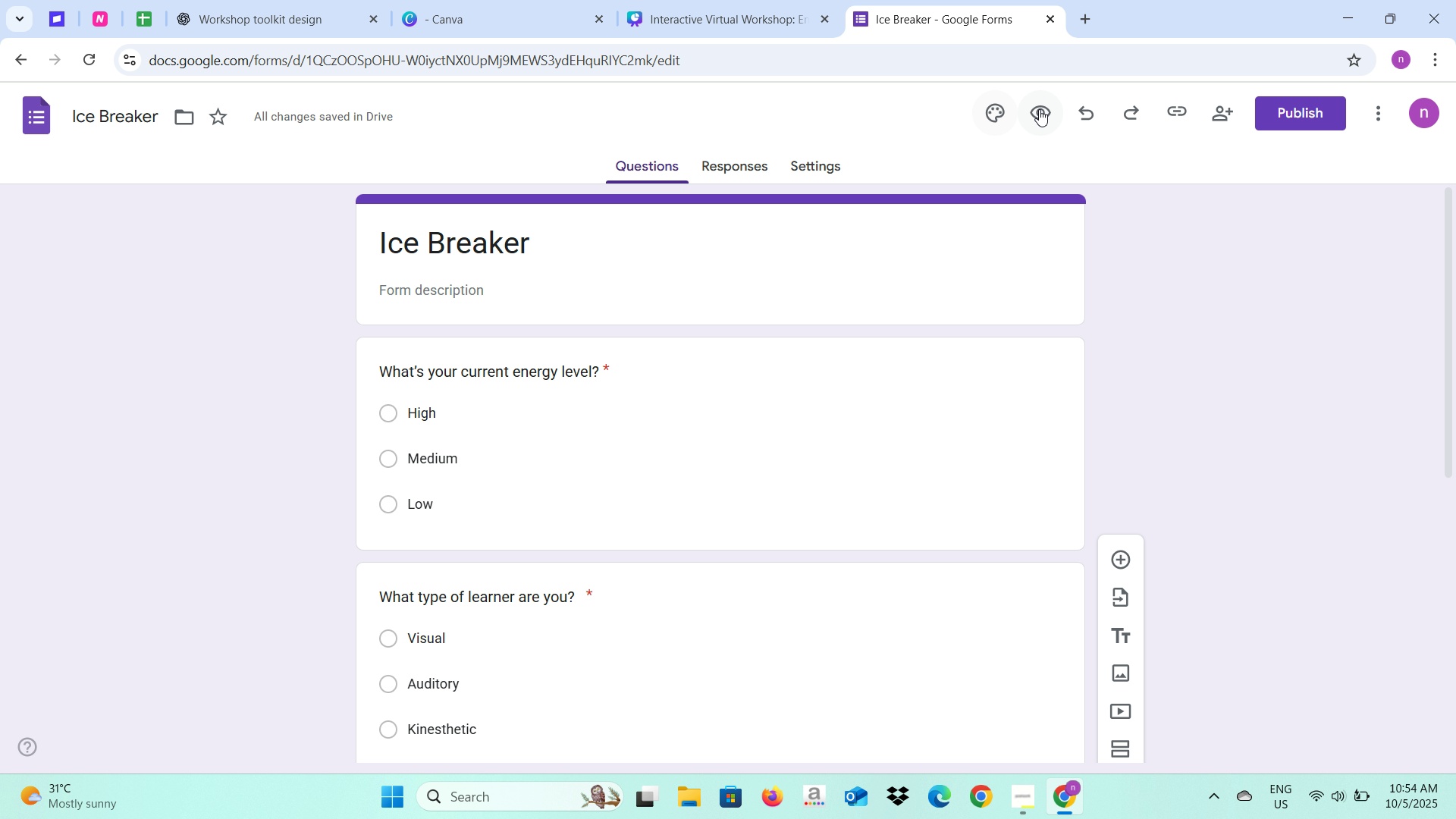 
left_click([1045, 108])
 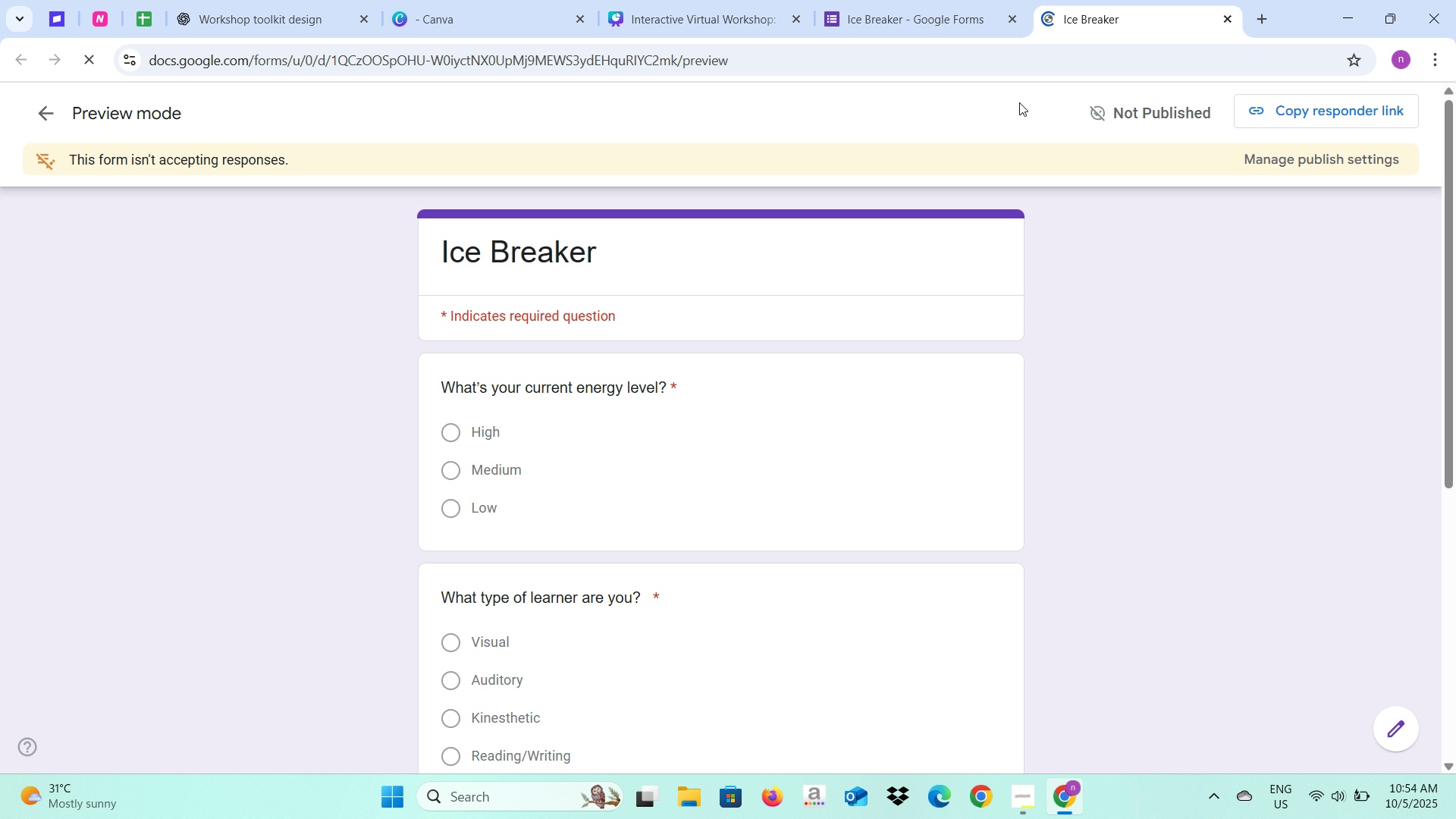 
left_click([894, 0])
 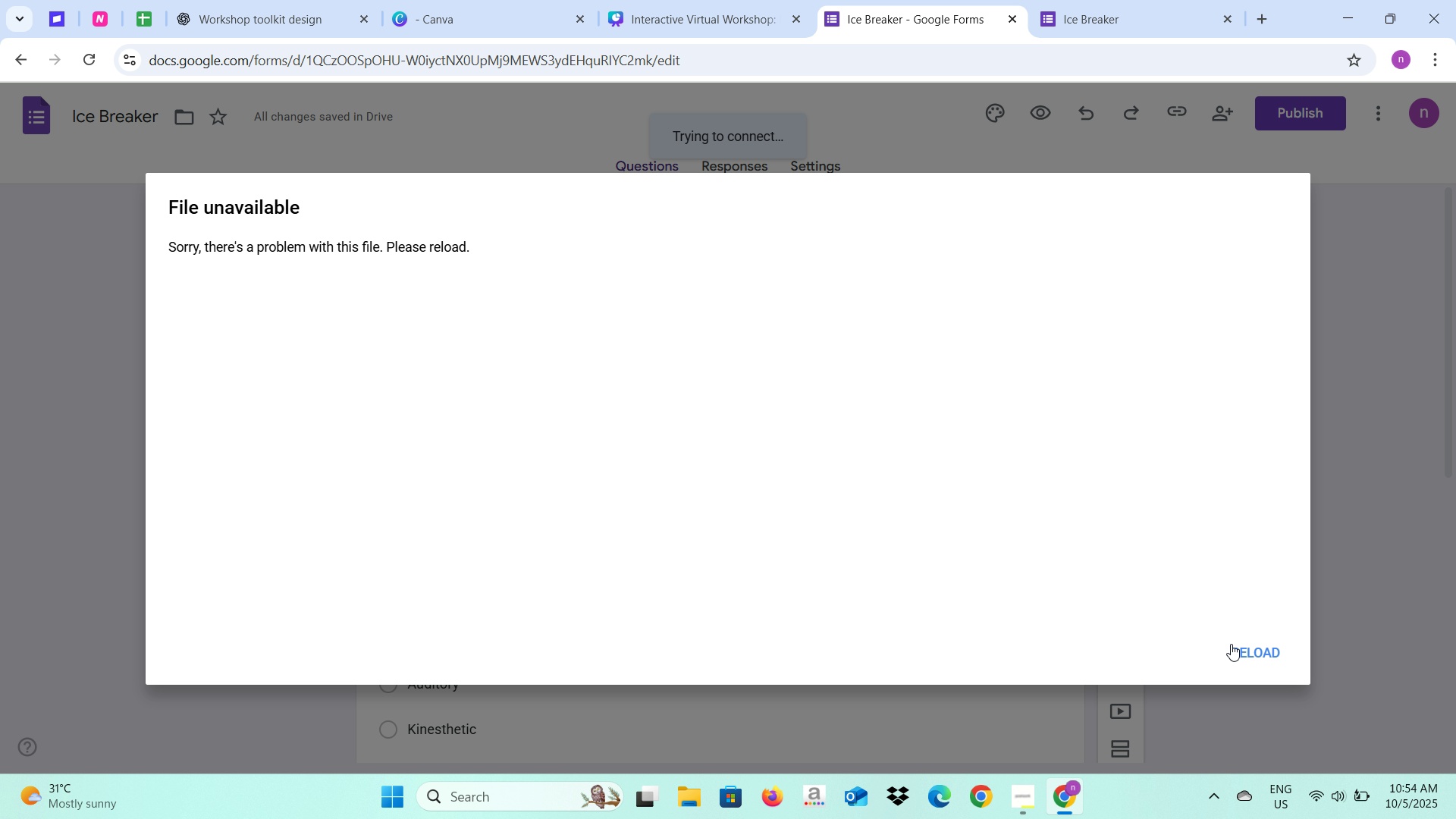 
left_click([1235, 652])